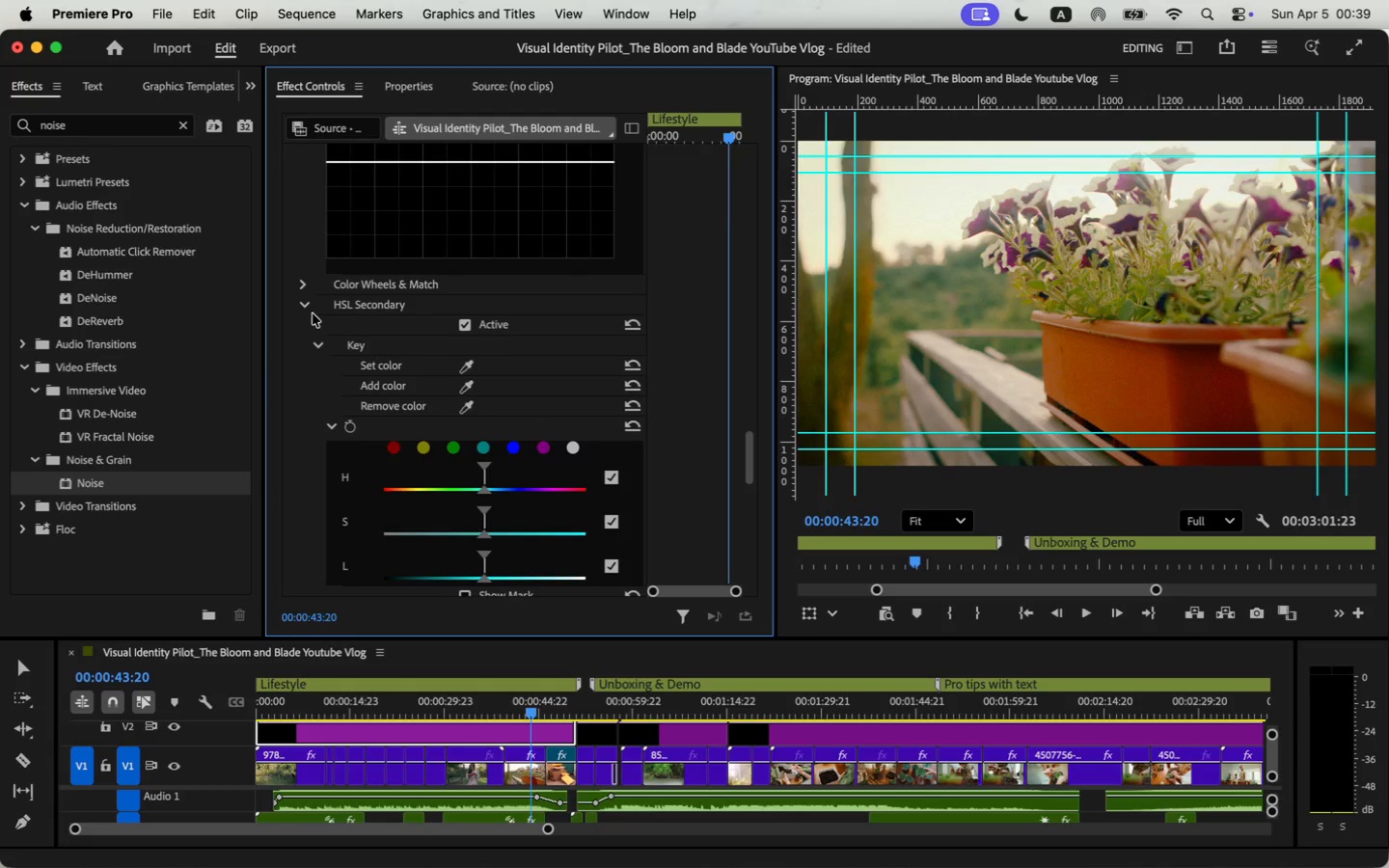 
left_click([307, 308])
 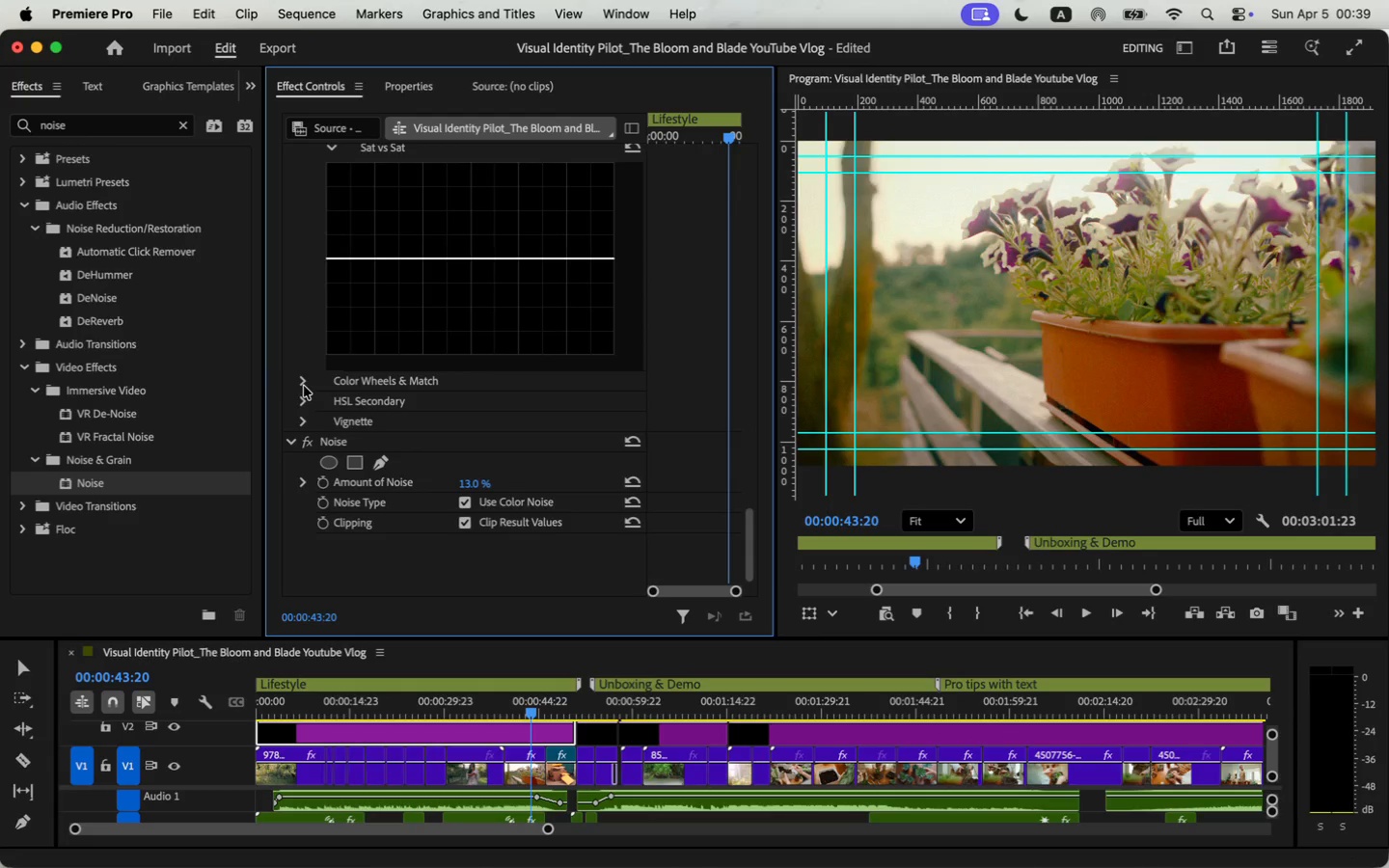 
left_click([304, 383])
 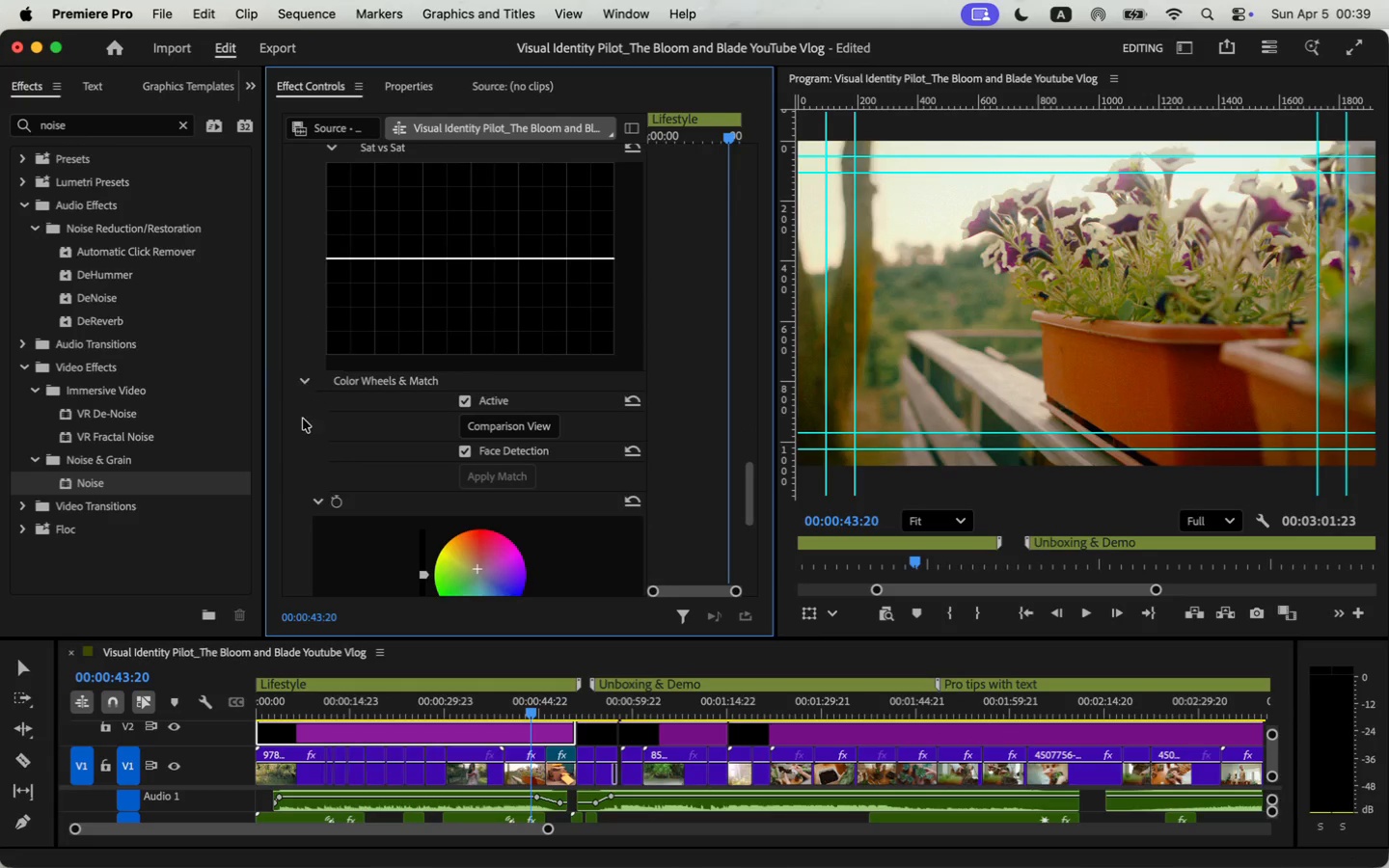 
scroll: coordinate [297, 444], scroll_direction: down, amount: 15.0
 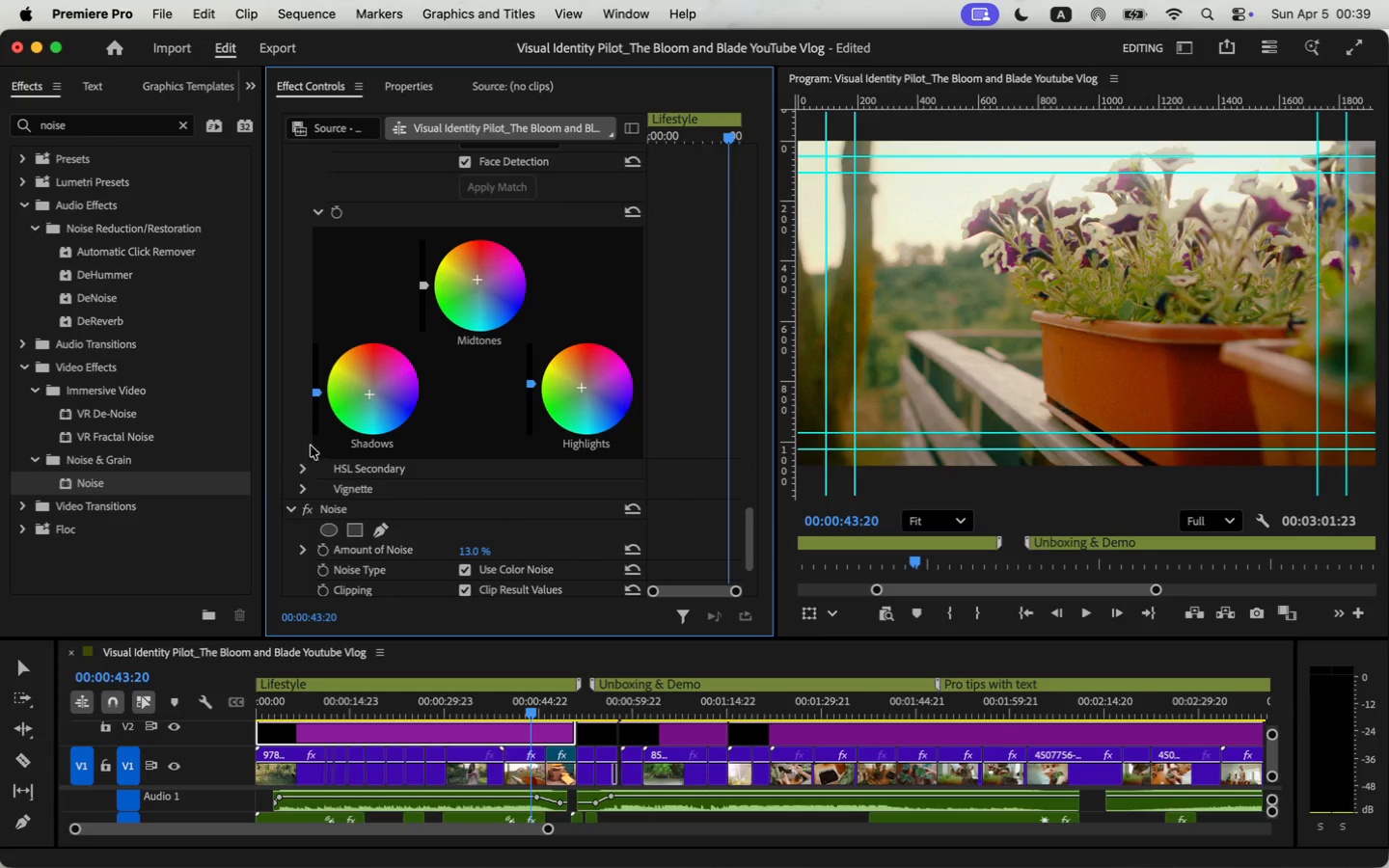 
scroll: coordinate [283, 376], scroll_direction: up, amount: 4.0
 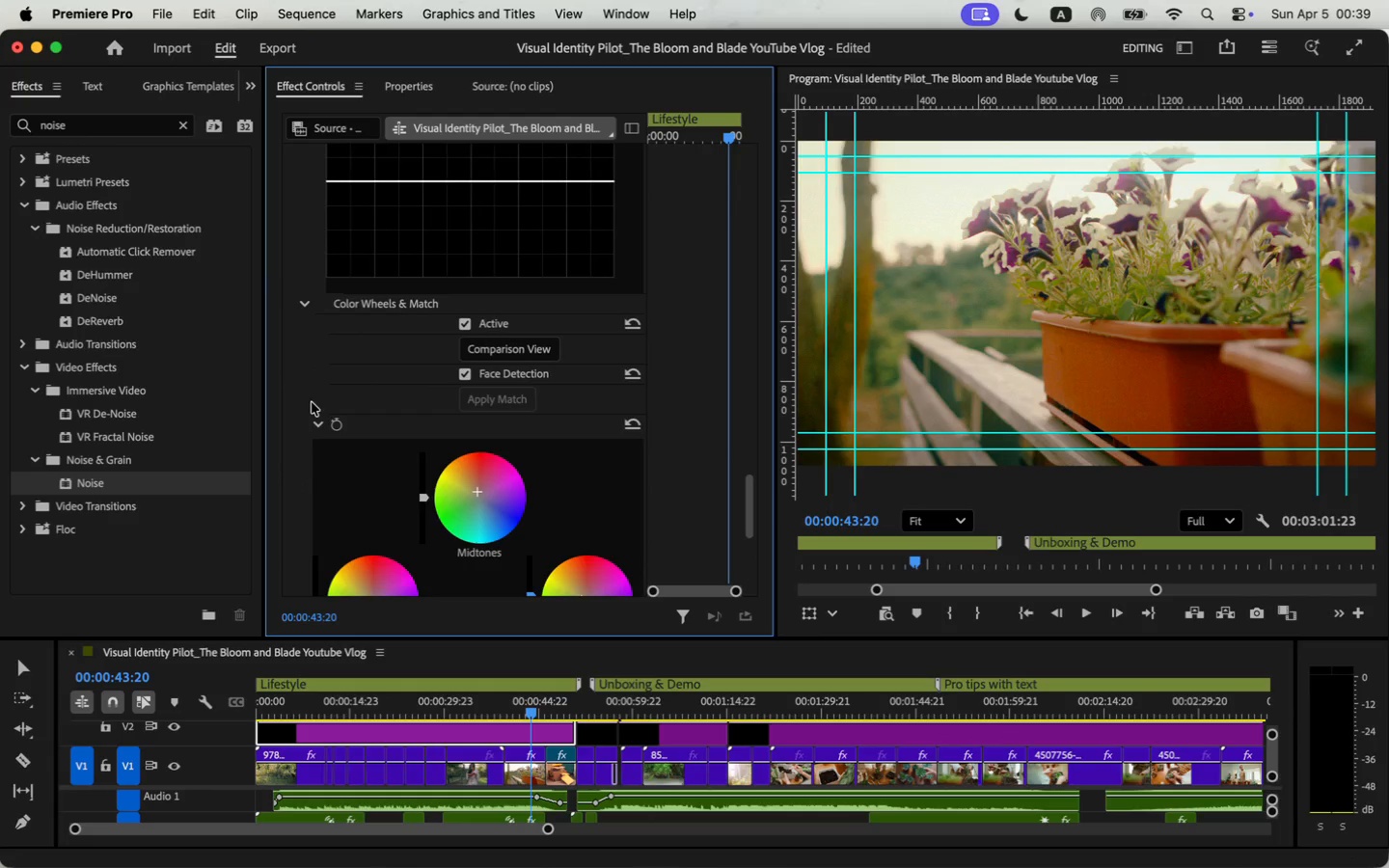 
scroll: coordinate [698, 409], scroll_direction: down, amount: 13.0
 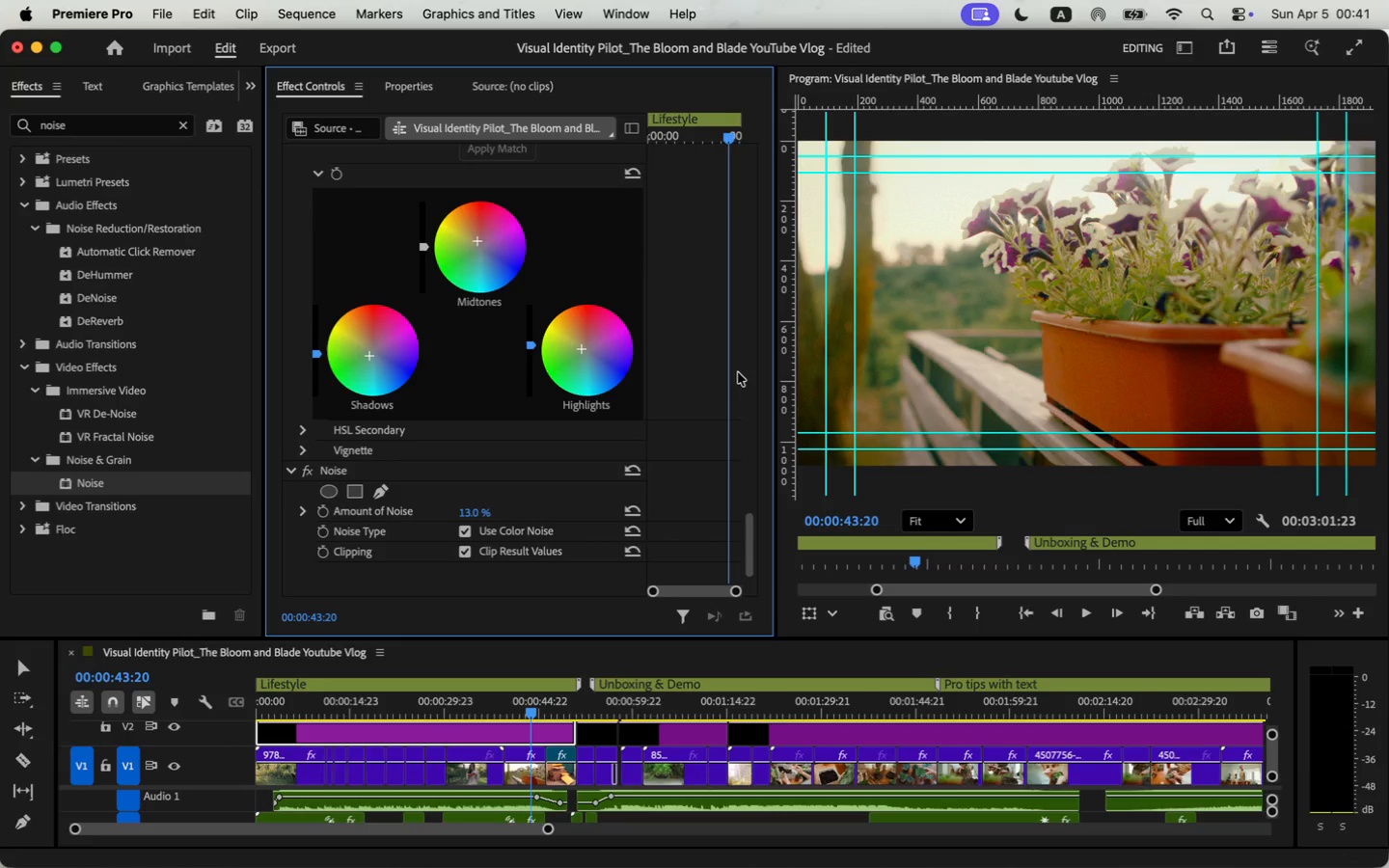 
wait(68.61)
 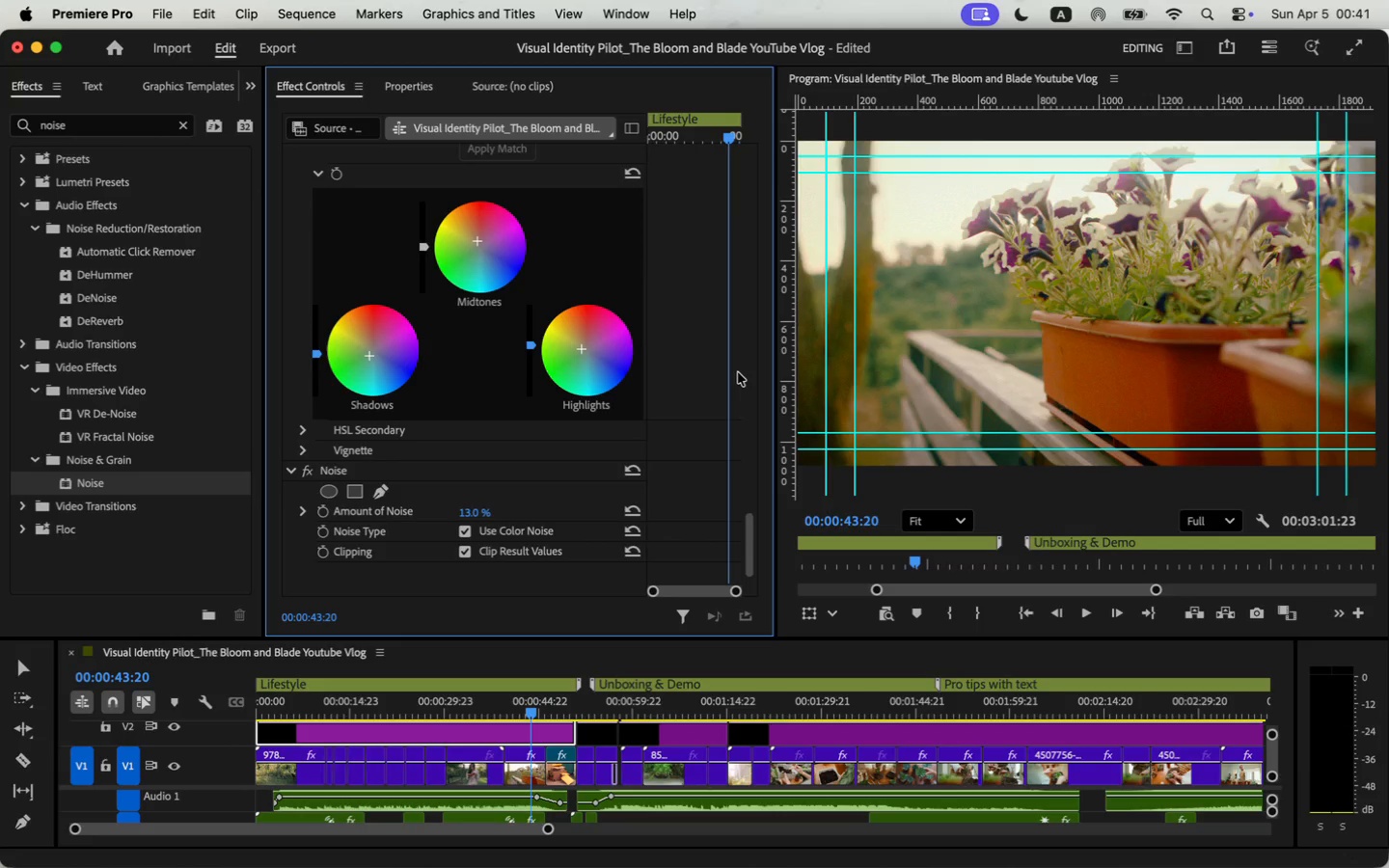 
scroll: coordinate [728, 472], scroll_direction: up, amount: 103.0
 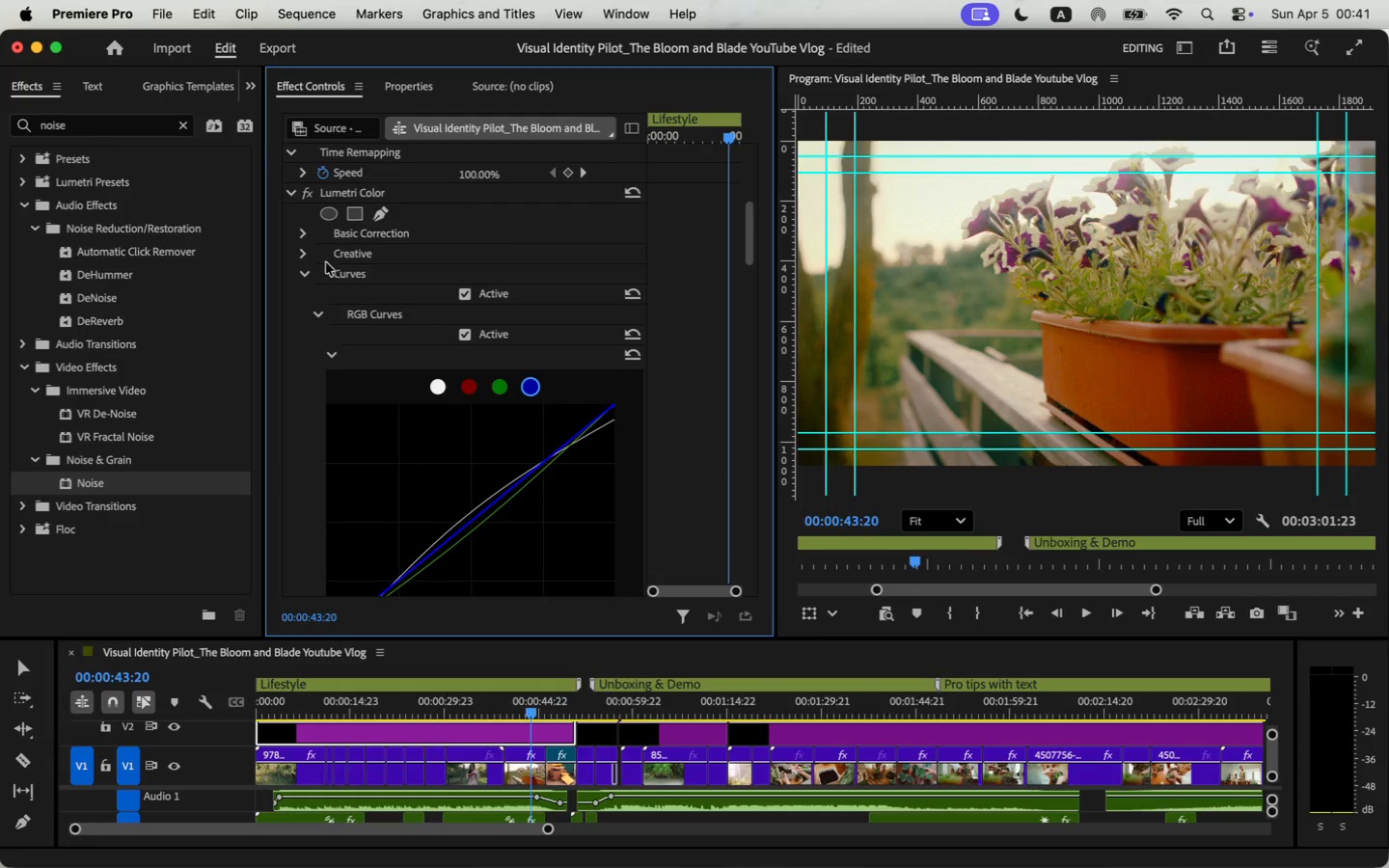 
left_click([307, 234])
 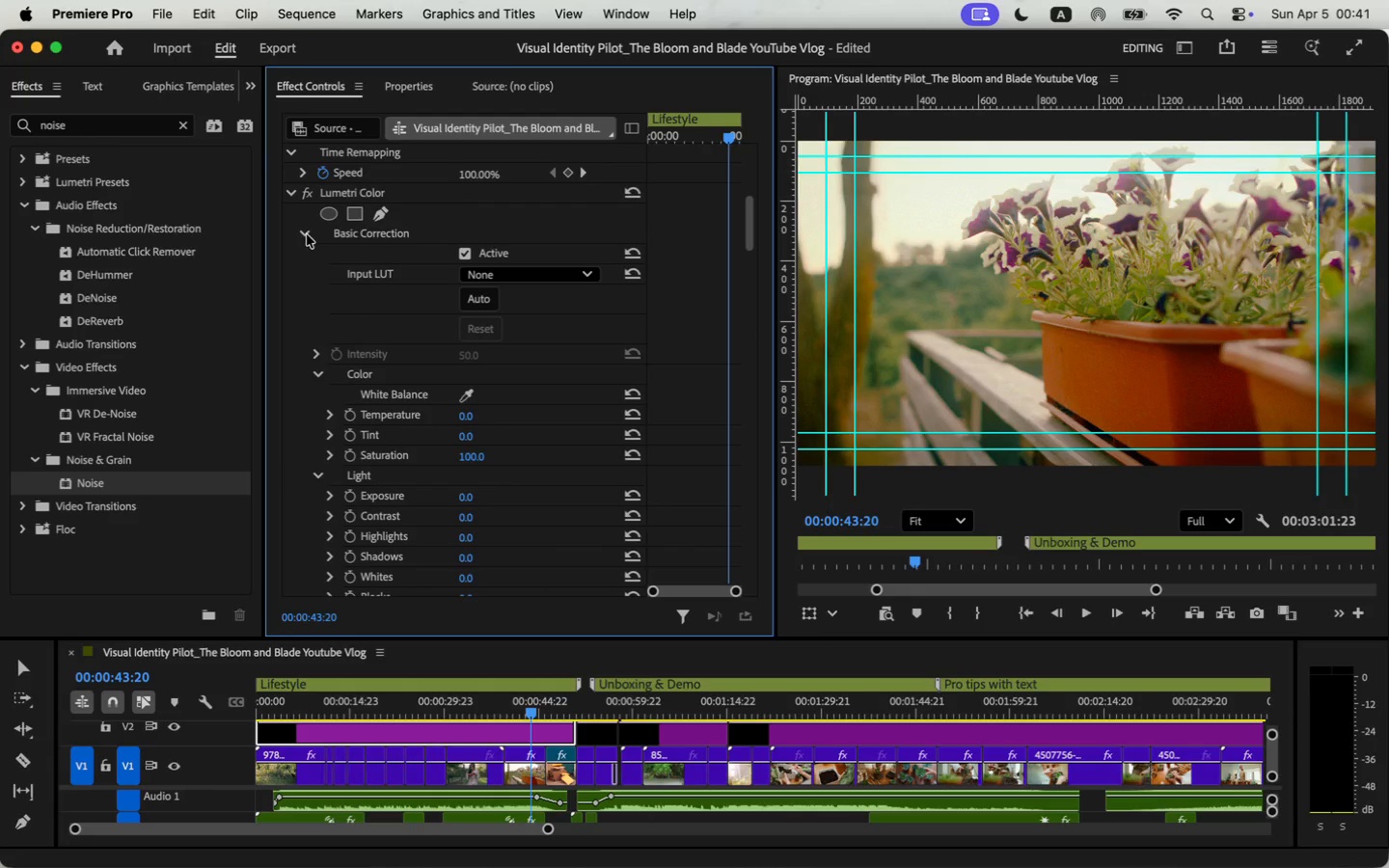 
left_click([307, 234])
 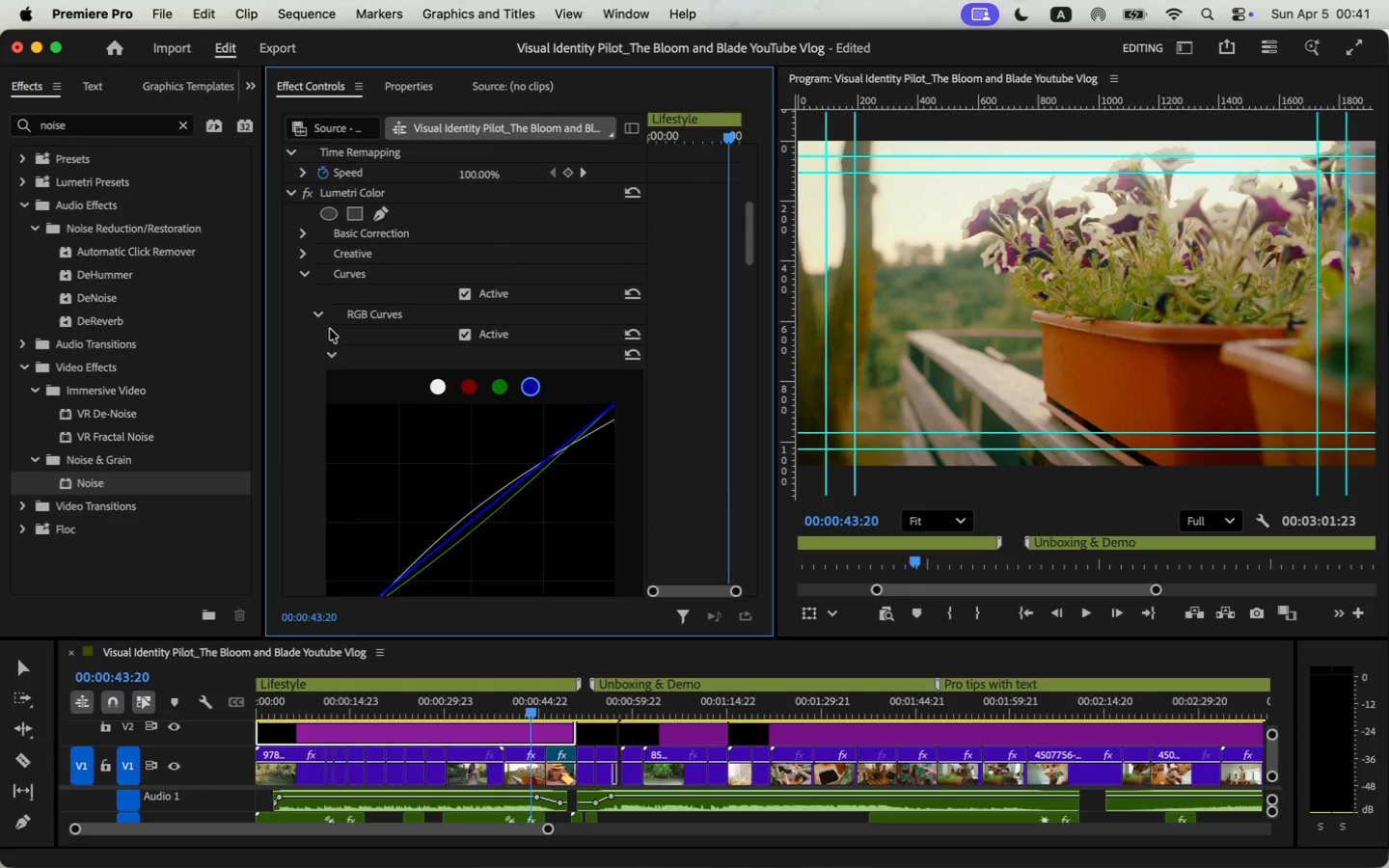 
scroll: coordinate [315, 300], scroll_direction: down, amount: 5.0
 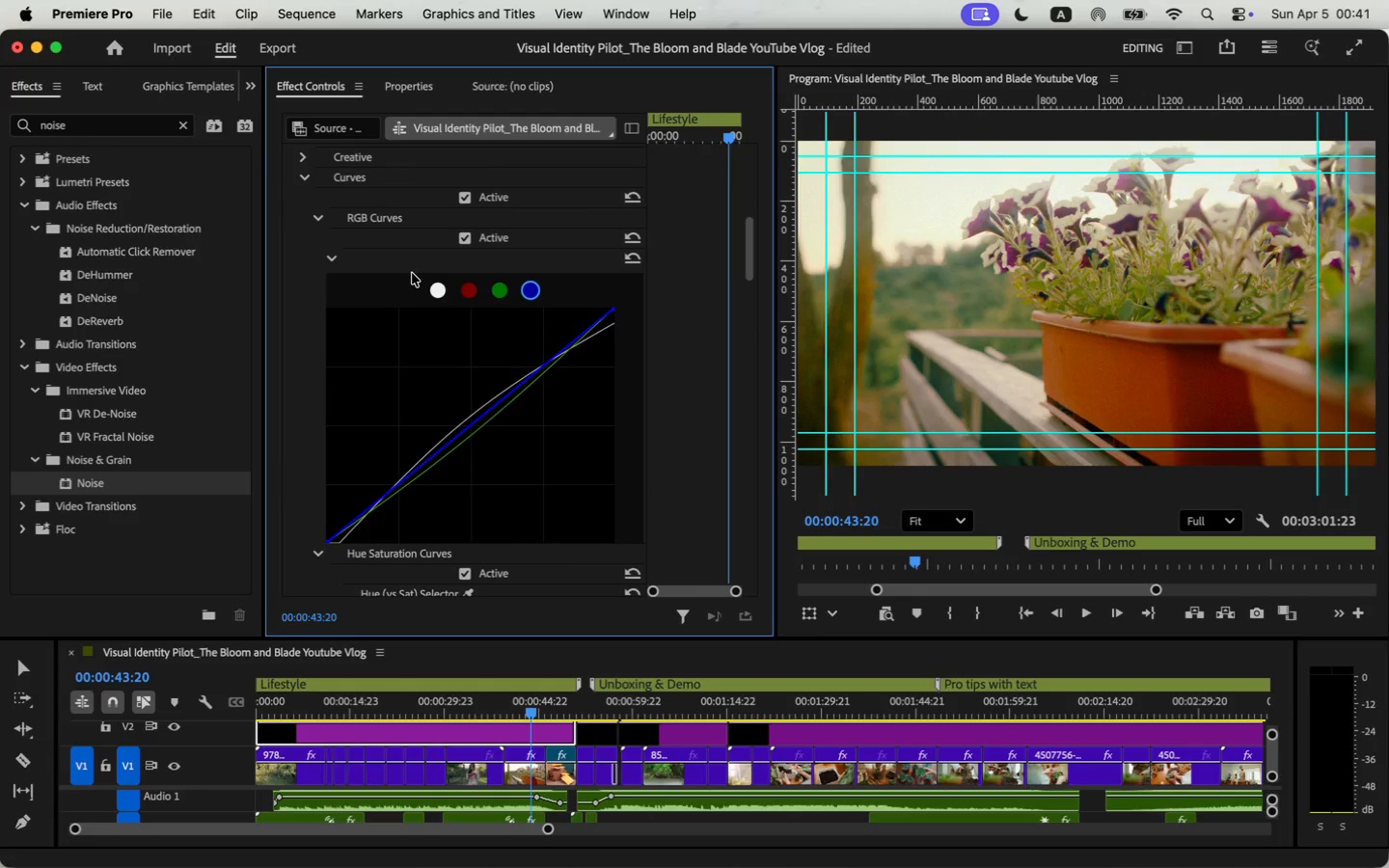 
left_click([434, 288])
 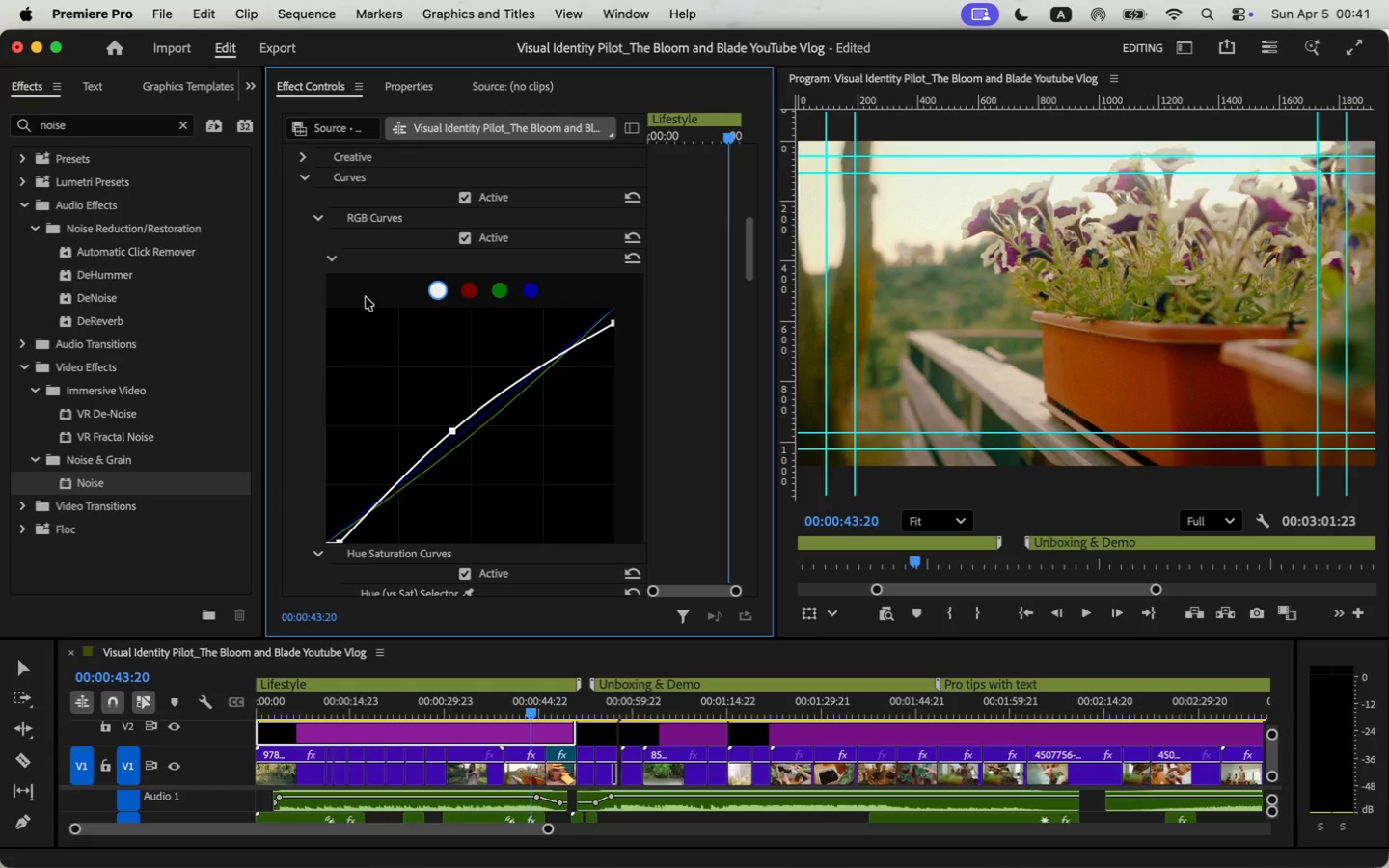 
key(Meta+Tab)
 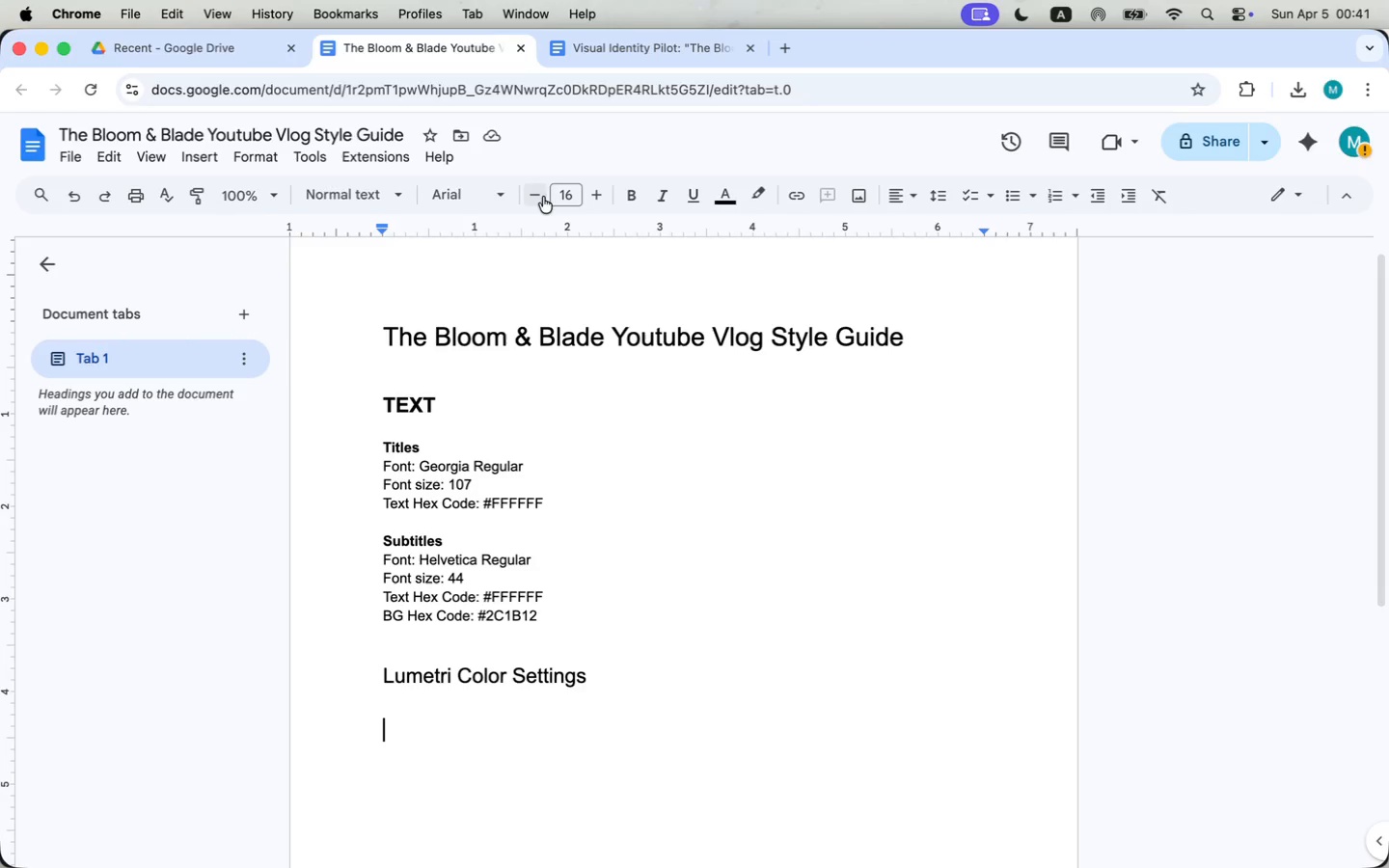 
wait(8.37)
 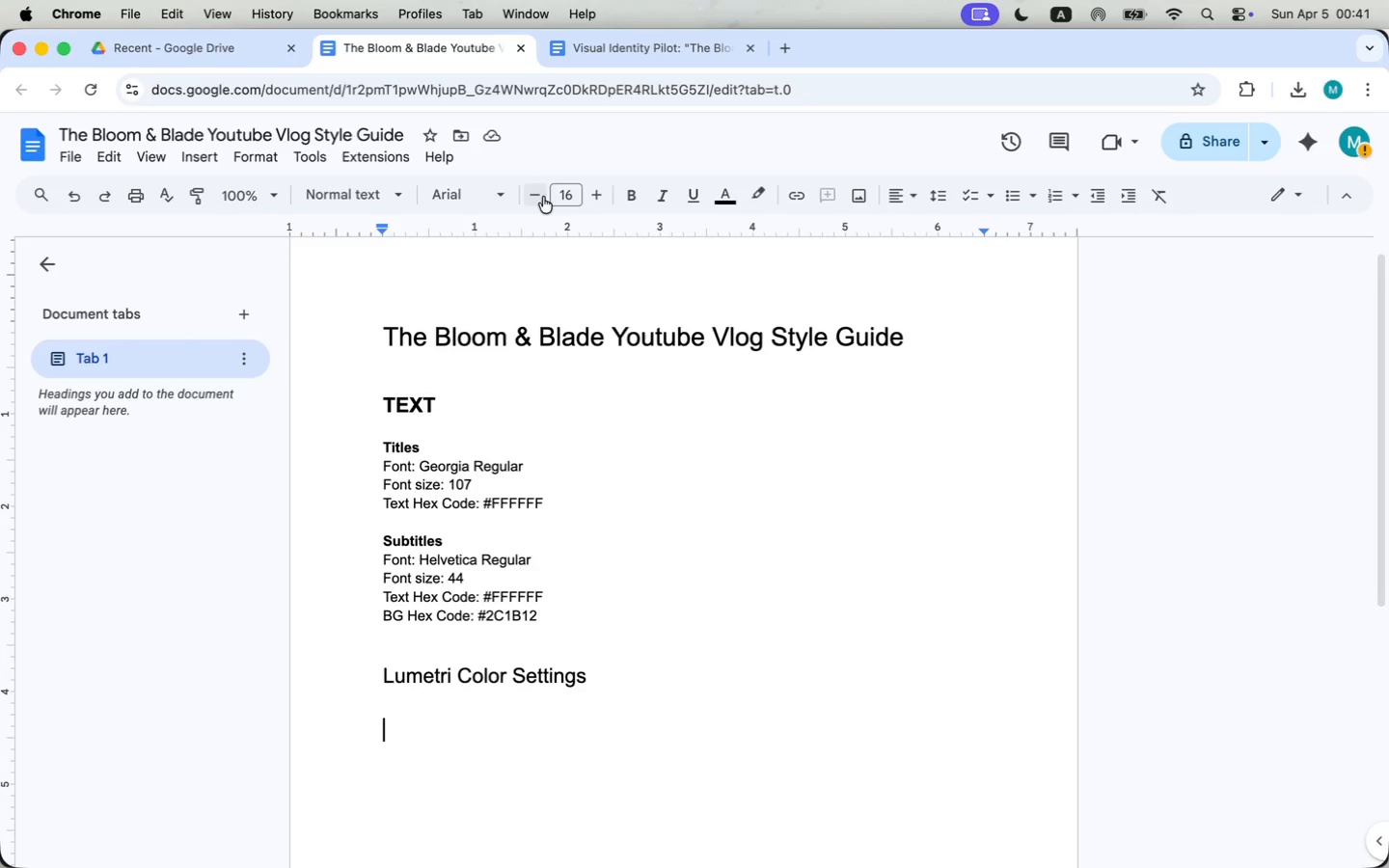 
type(11)
 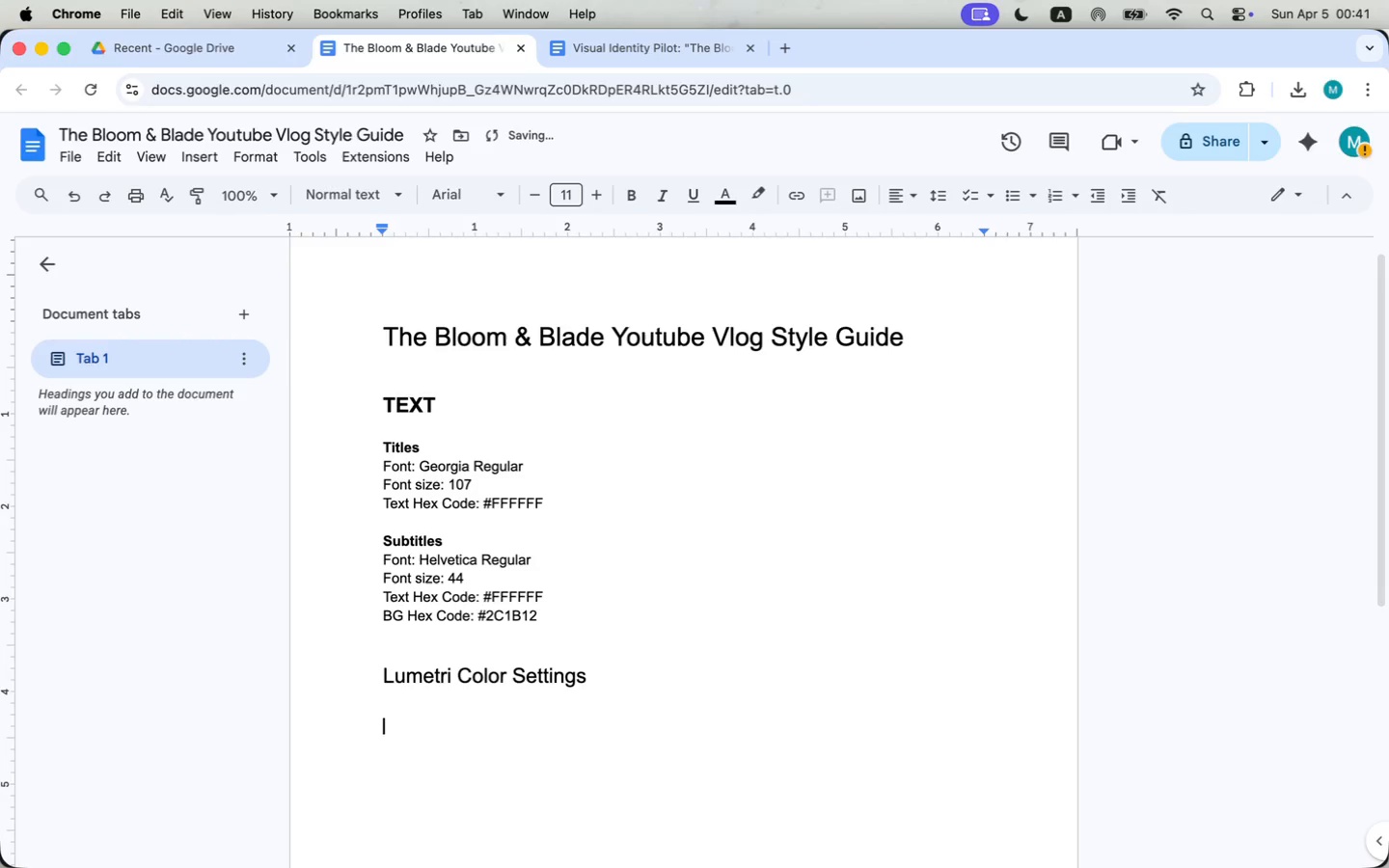 
key(Enter)
 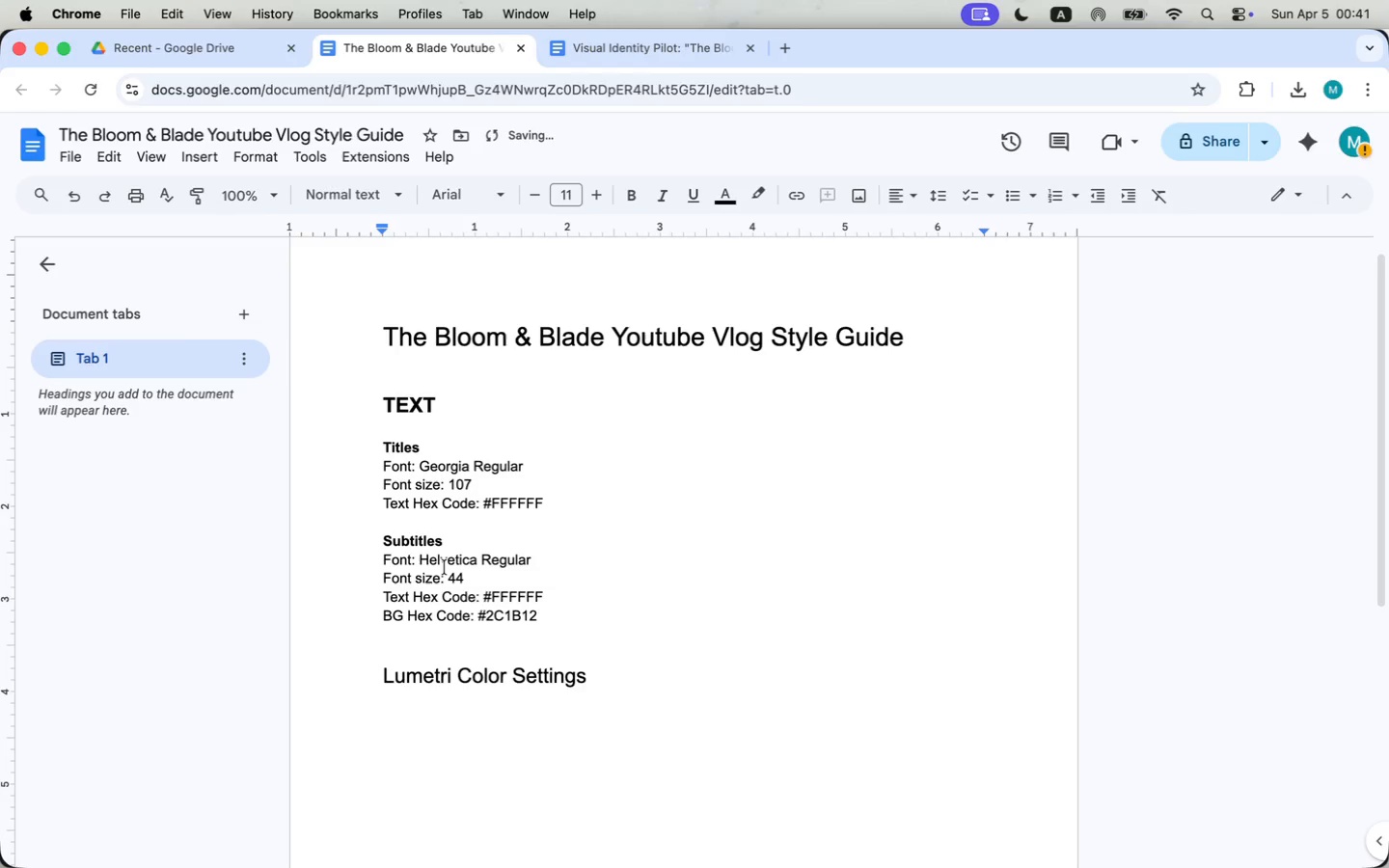 
type(RGB Curves)
 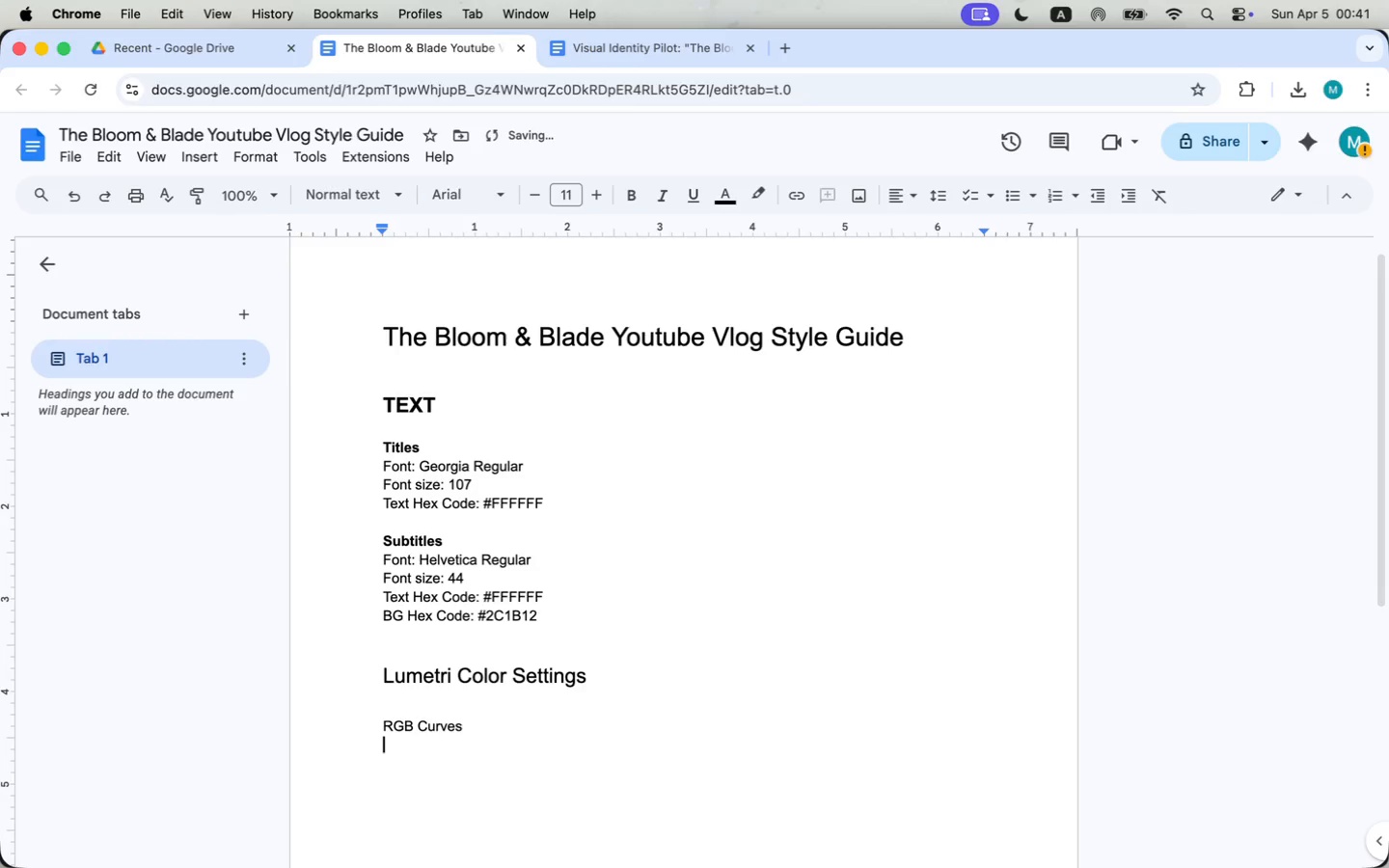 
key(Enter)
 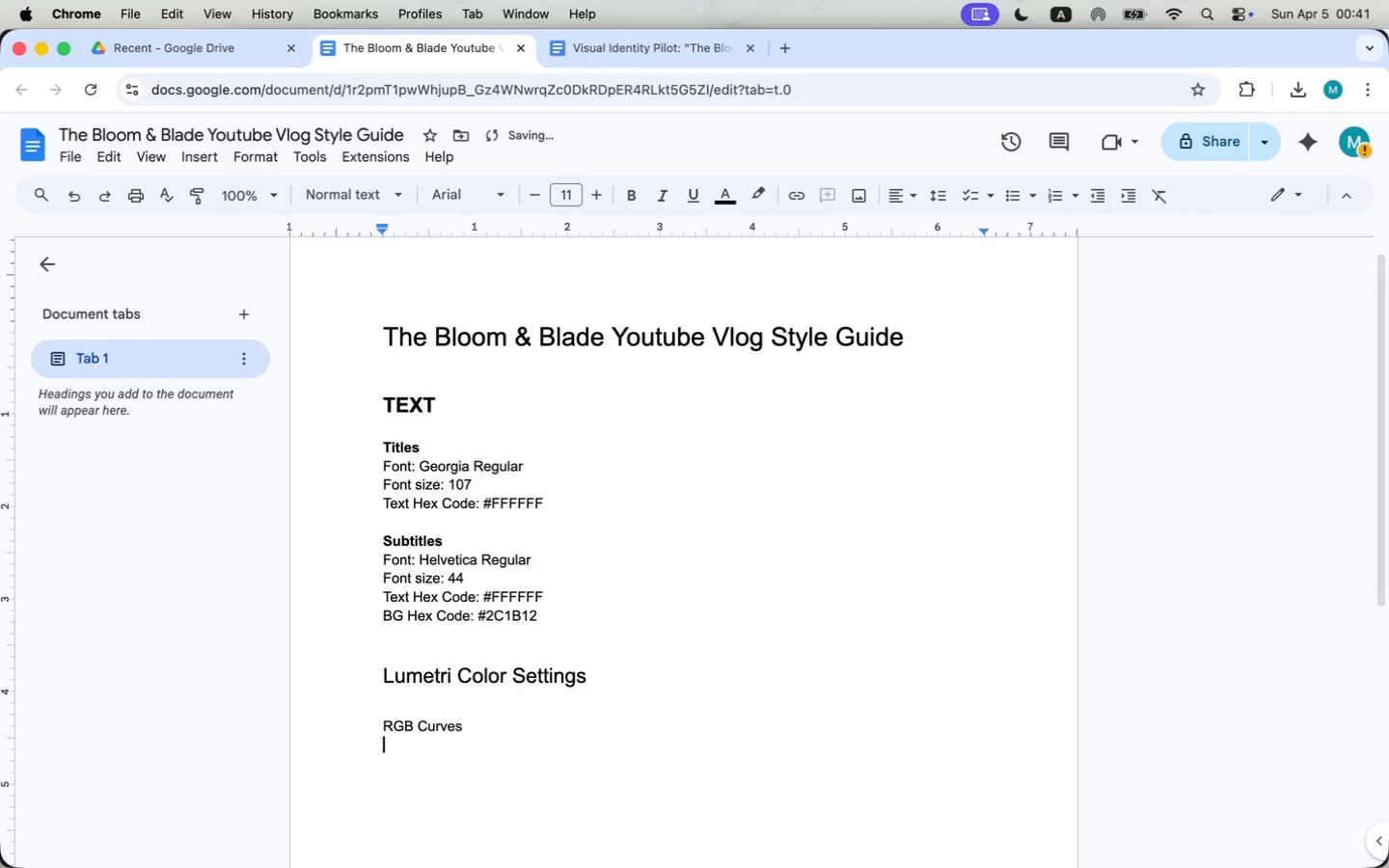 
key(Meta+CommandLeft)
 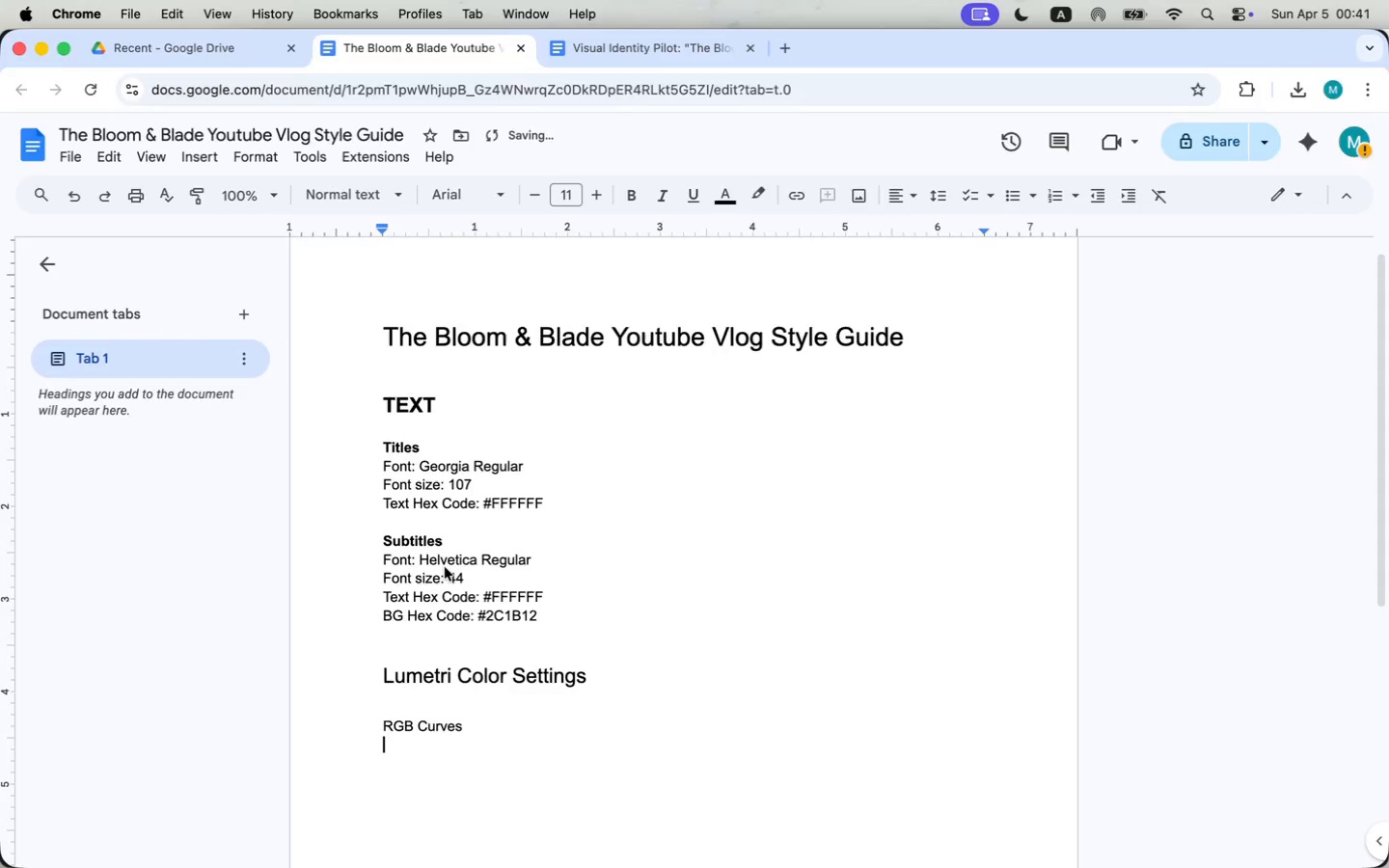 
key(Meta+Tab)
 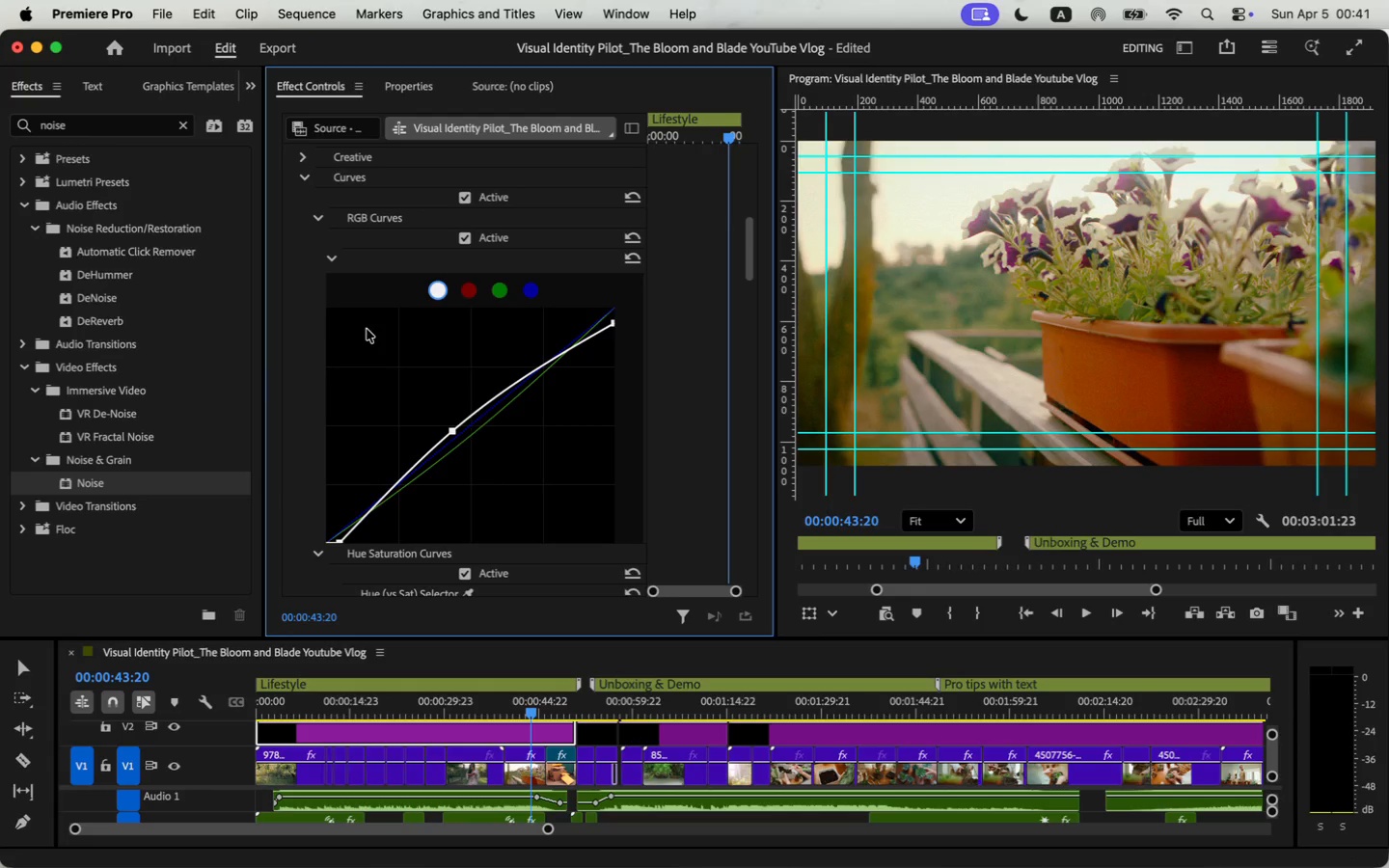 
scroll: coordinate [292, 314], scroll_direction: down, amount: 1.0
 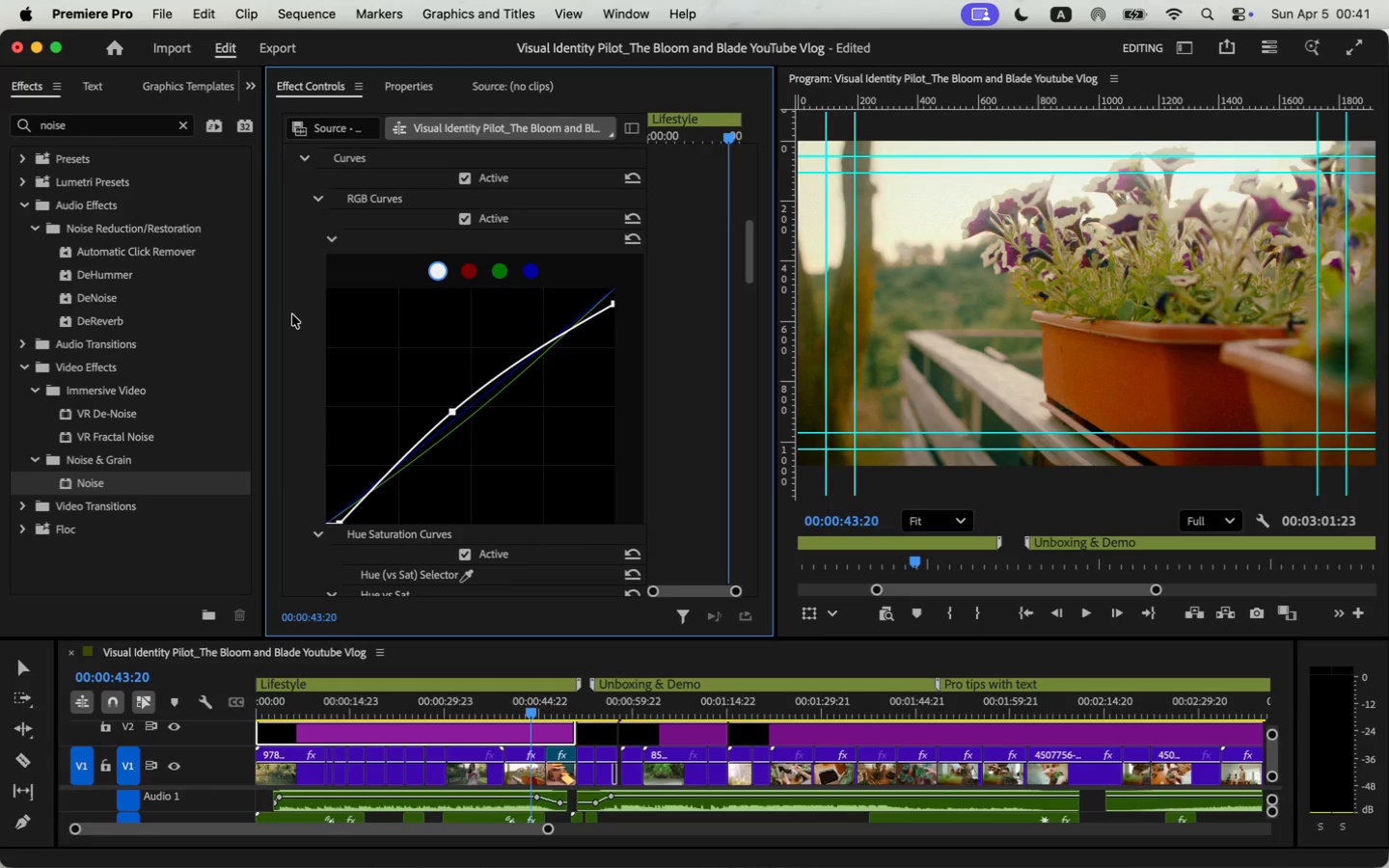 
scroll: coordinate [292, 314], scroll_direction: up, amount: 1.0
 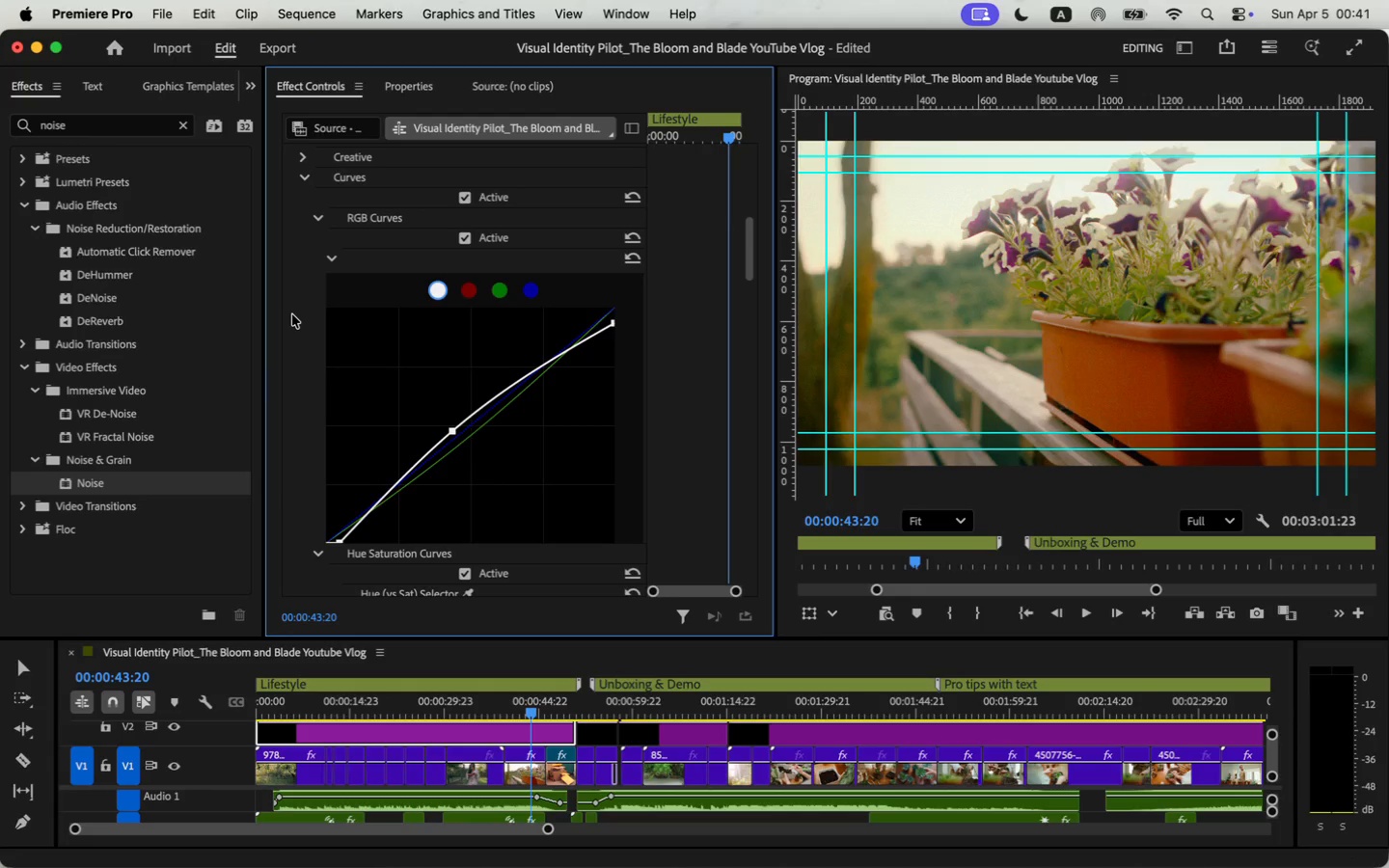 
key(Meta+Shift+4)
 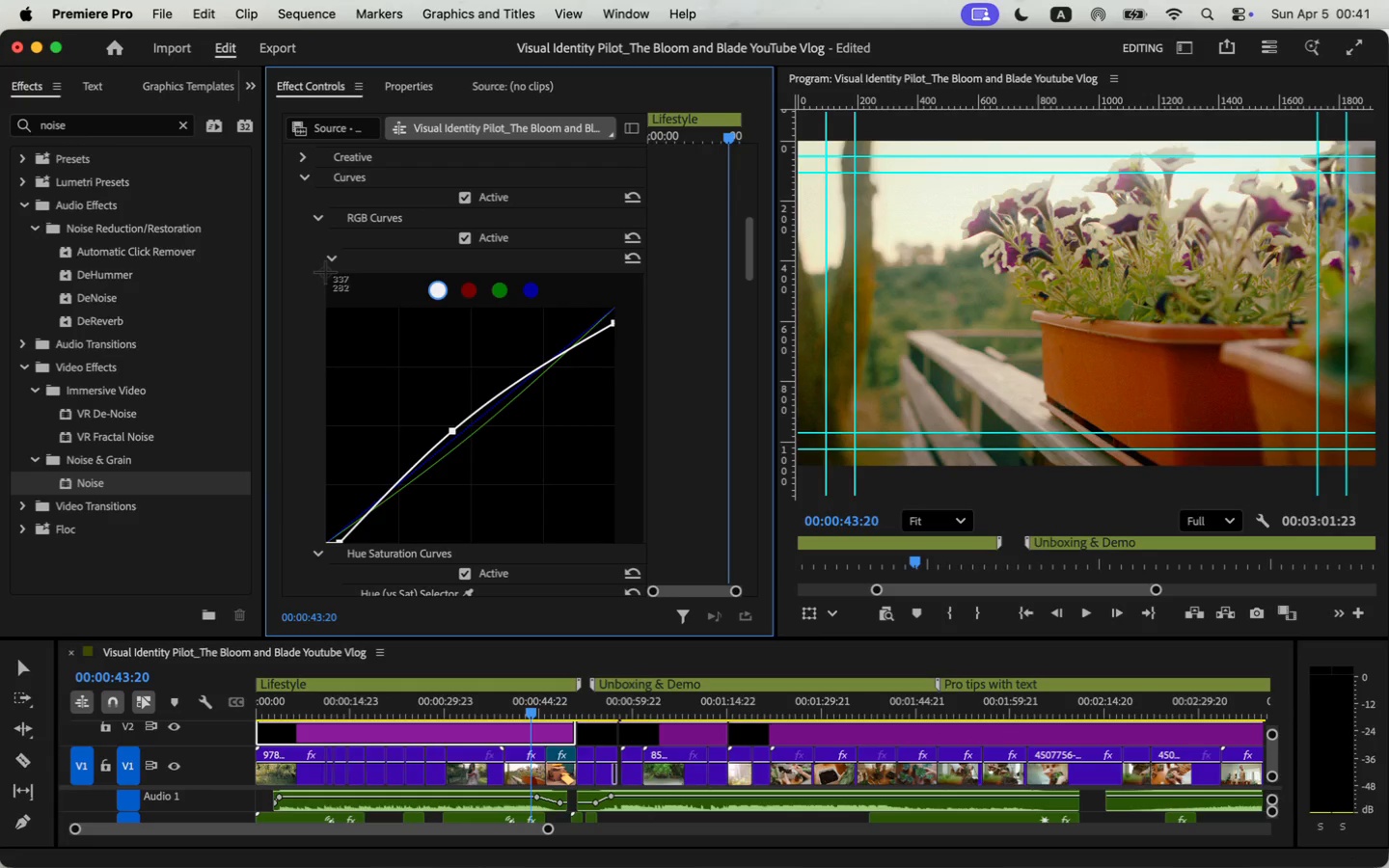 
left_click_drag(start_coordinate=[327, 273], to_coordinate=[618, 543])
 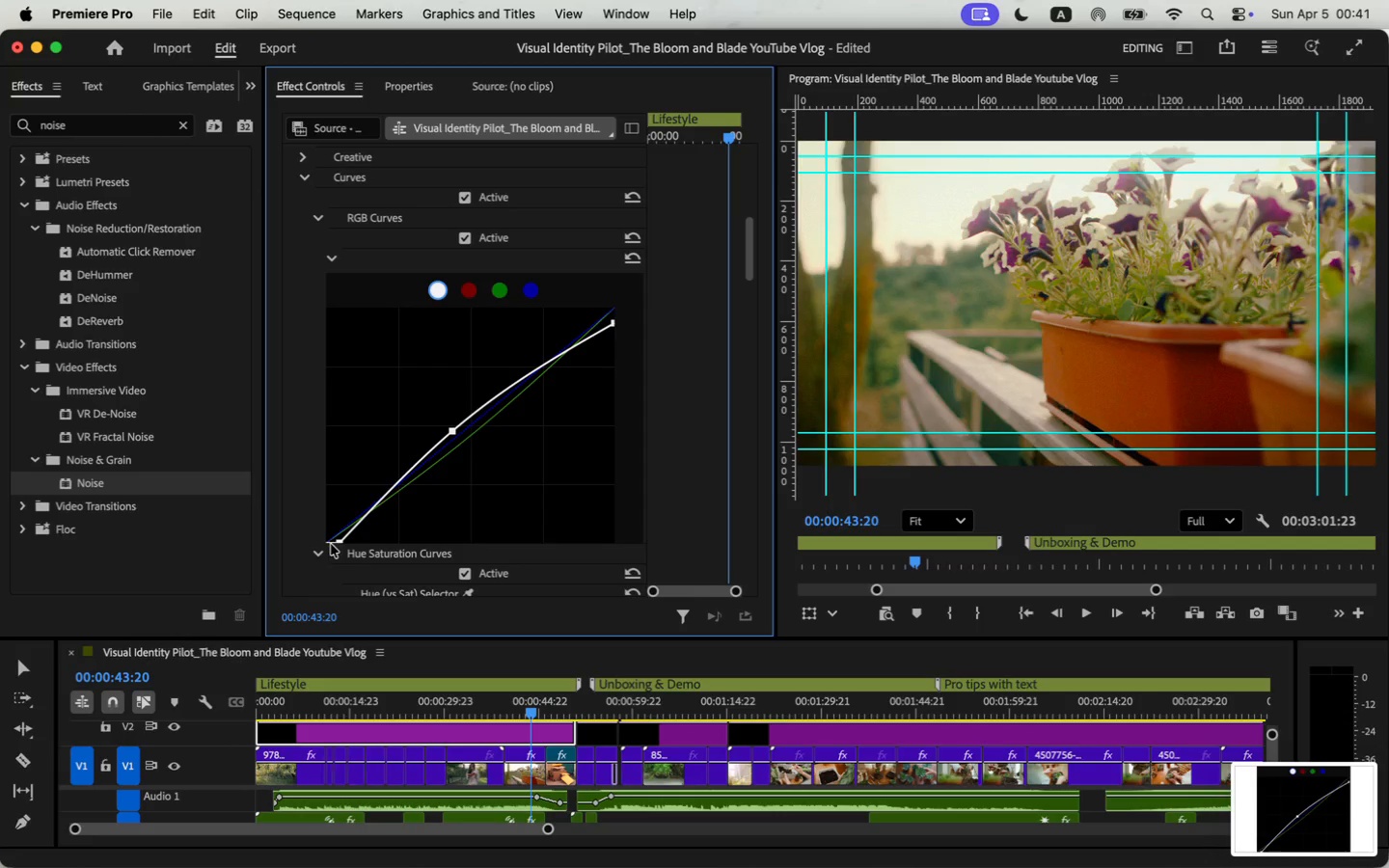 
left_click([27, 666])
 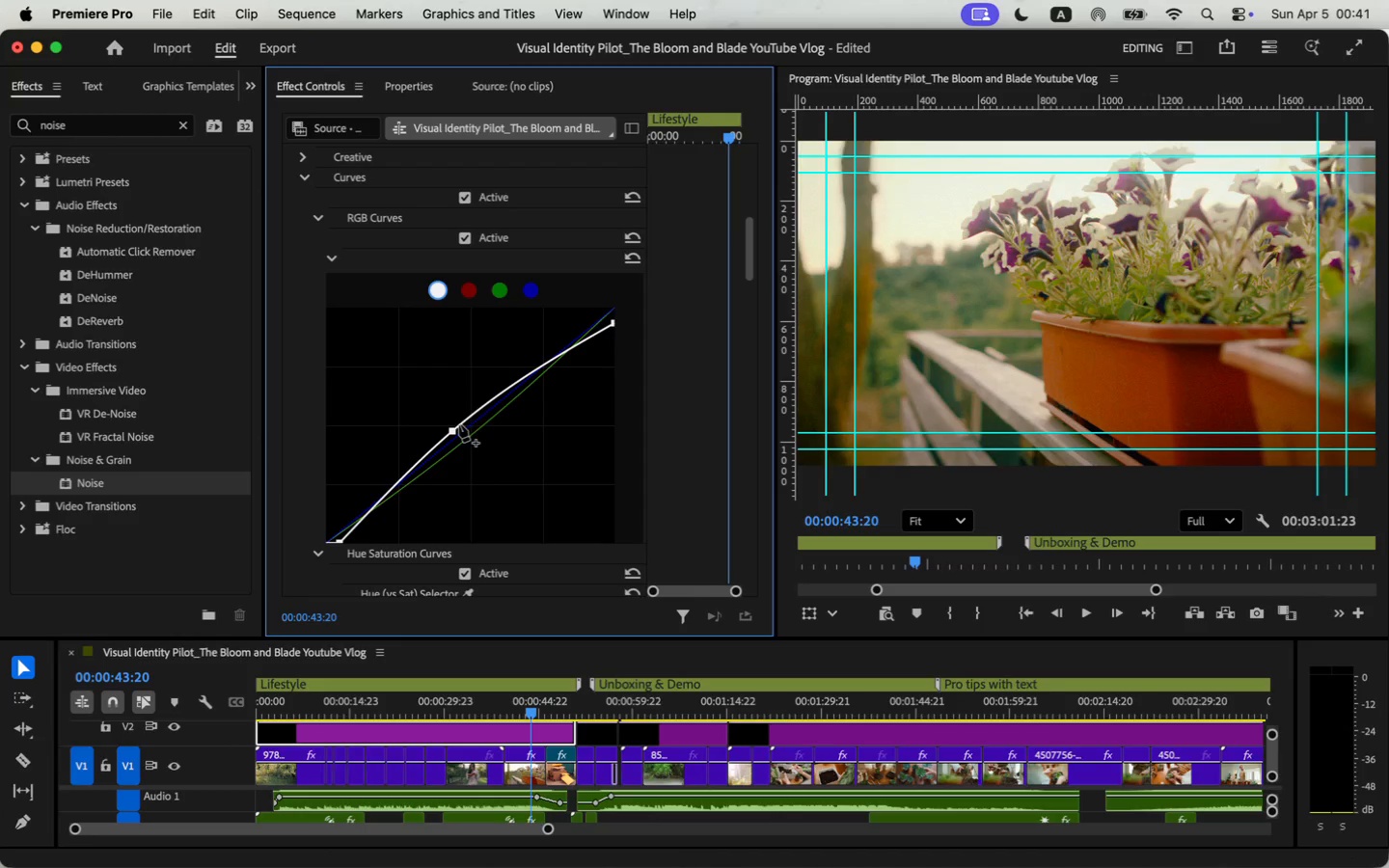 
left_click([454, 428])
 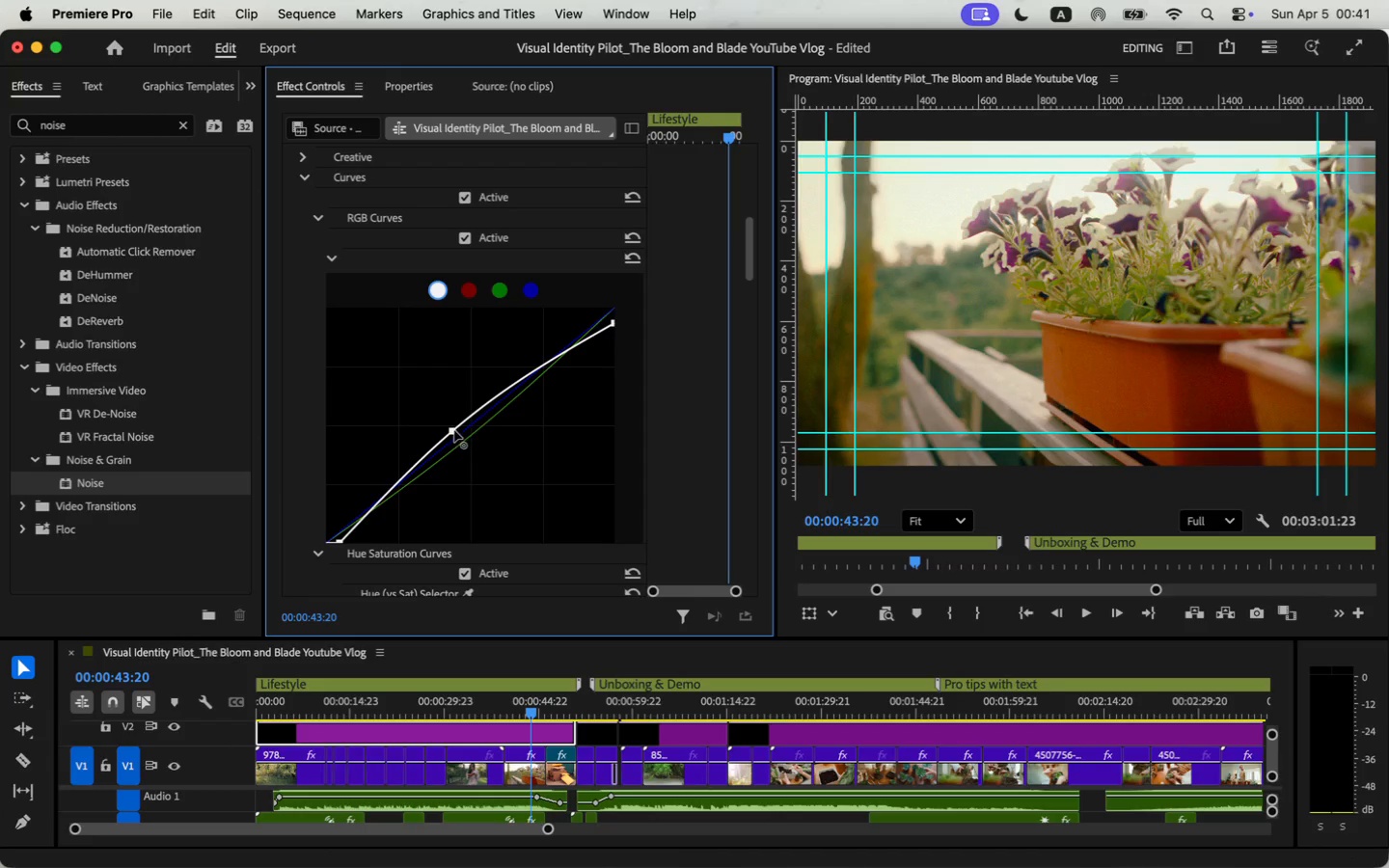 
left_click([454, 430])
 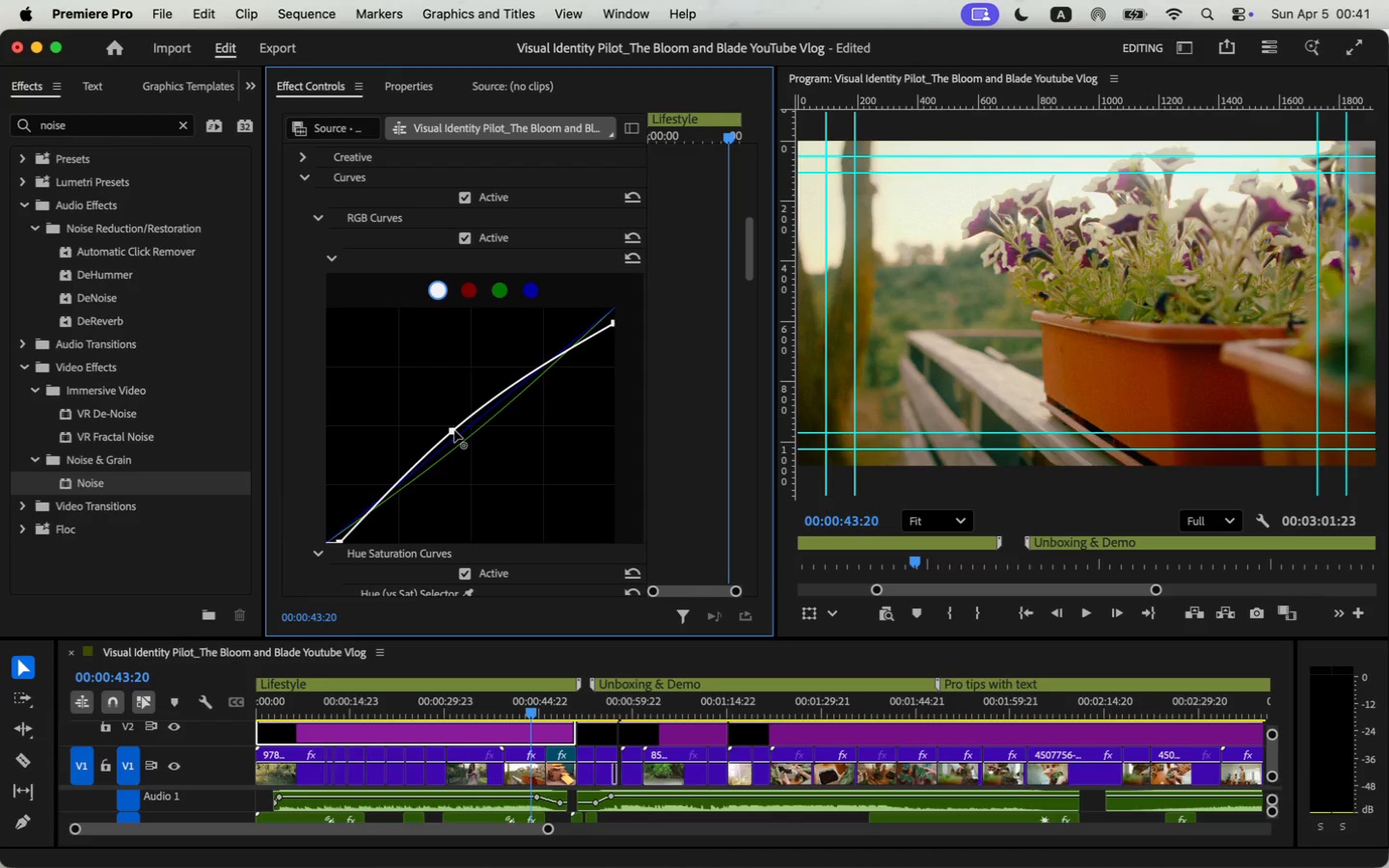 
right_click([454, 430])
 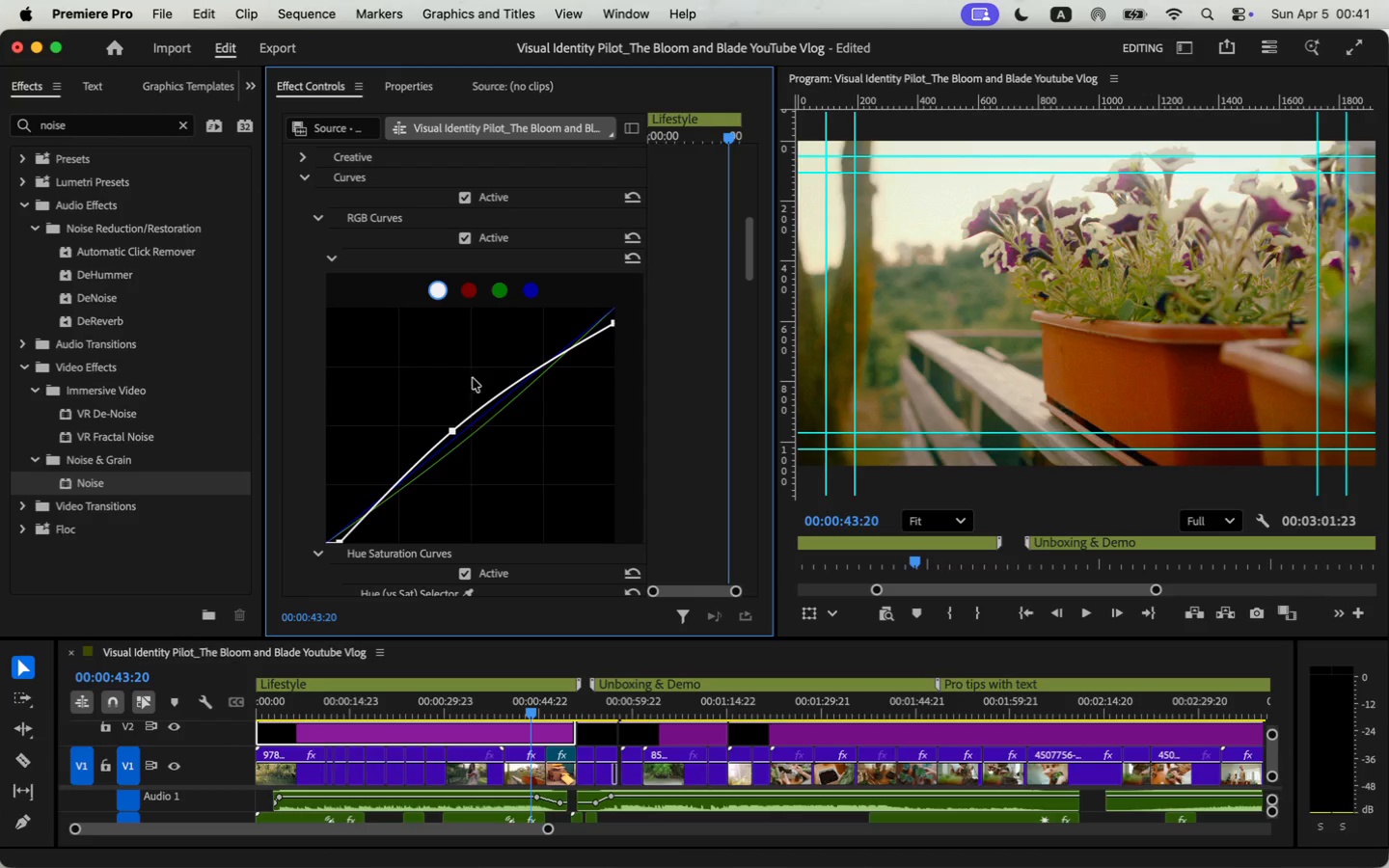 
left_click([471, 291])
 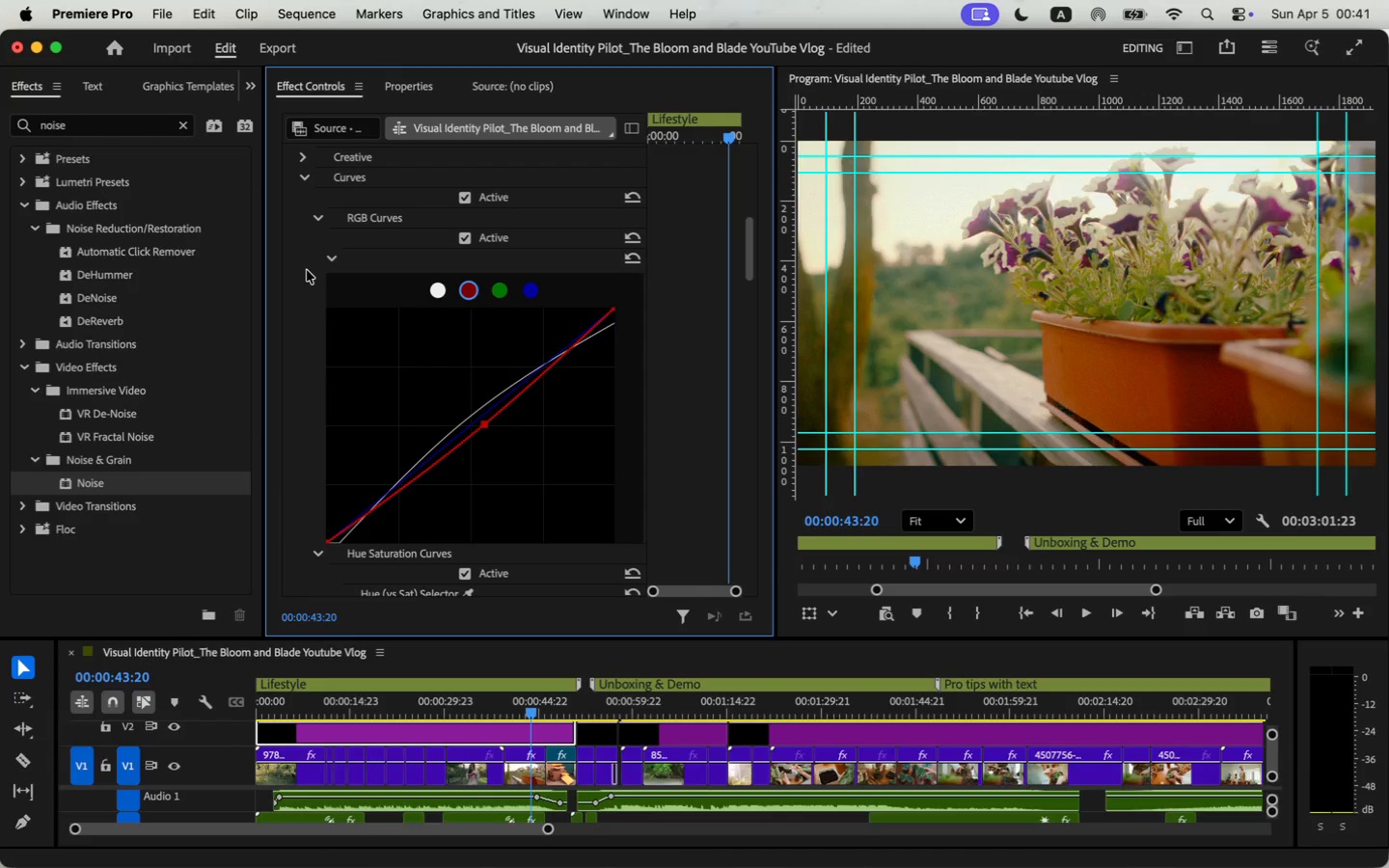 
hold_key(key=CommandLeft, duration=0.46)
 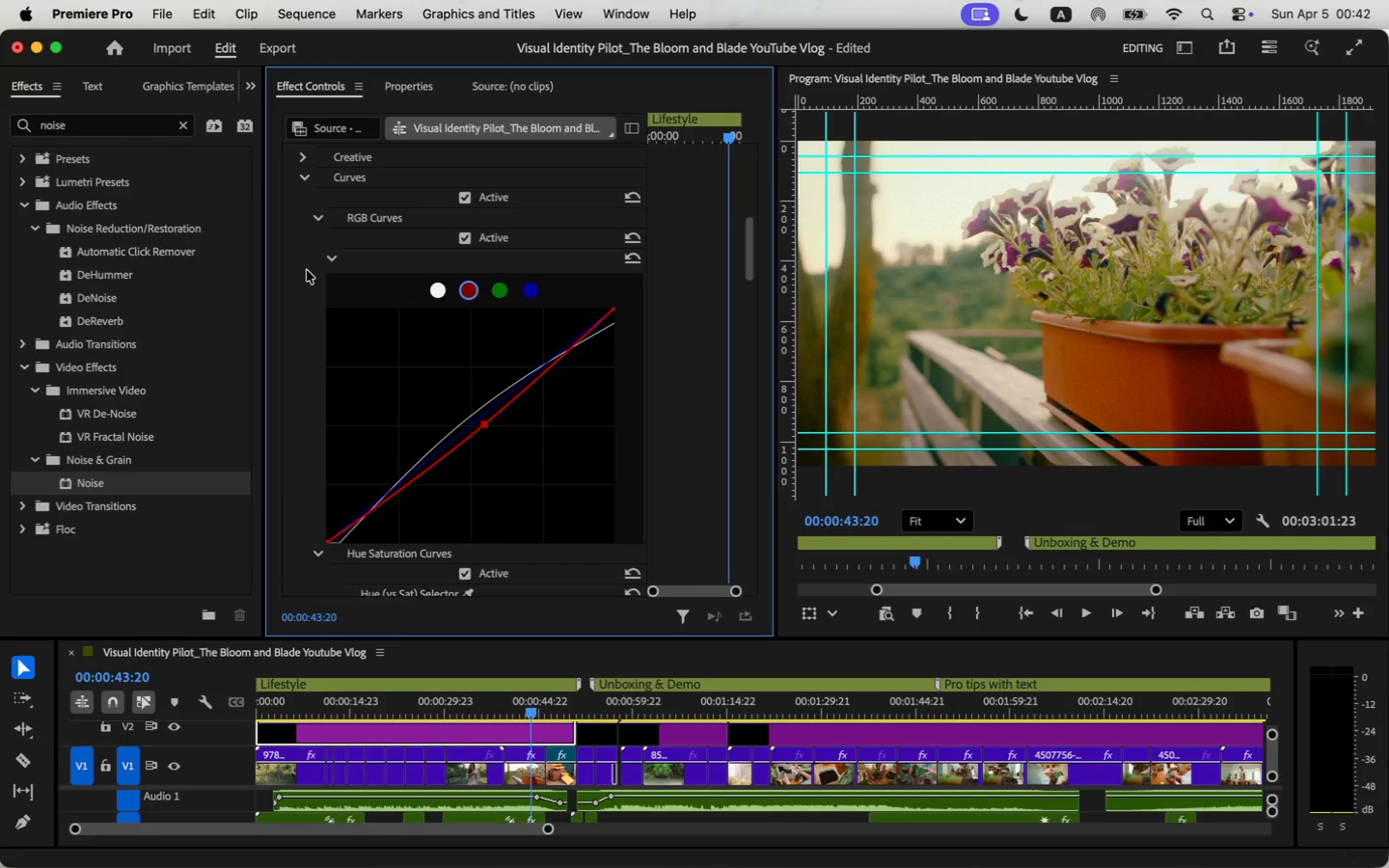 
key(Meta+Shift+ShiftLeft)
 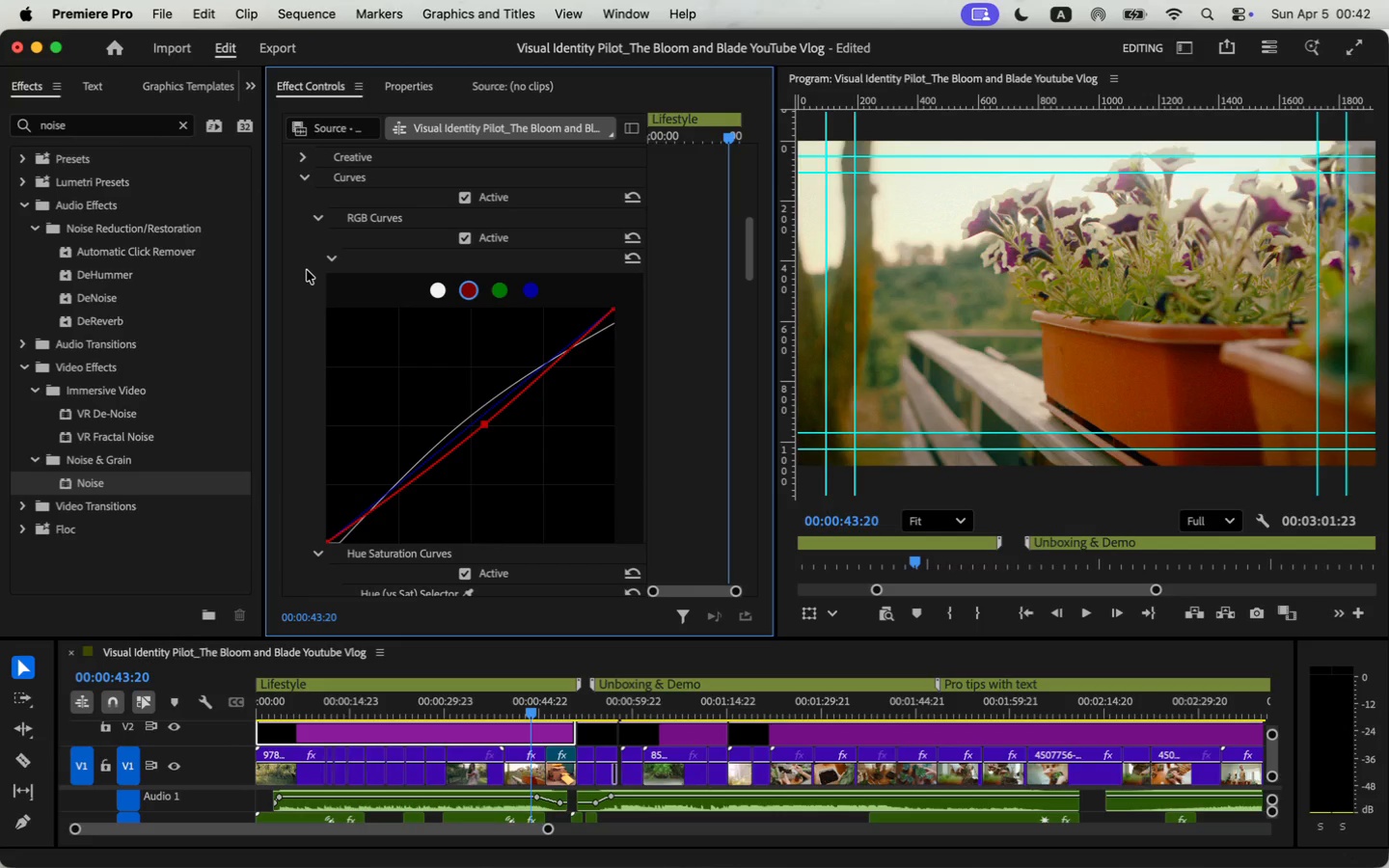 
key(Meta+Shift+4)
 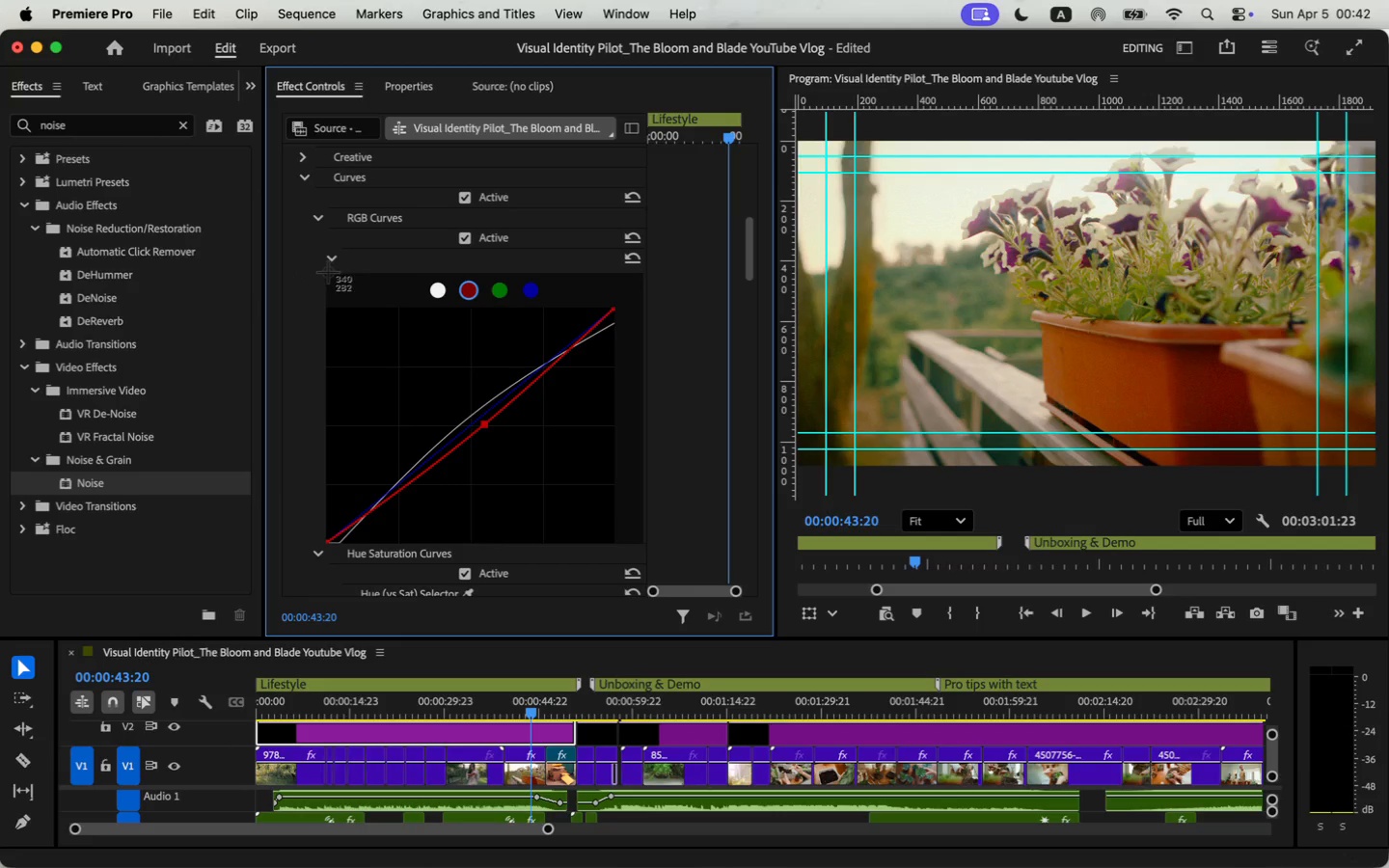 
left_click_drag(start_coordinate=[327, 272], to_coordinate=[616, 546])
 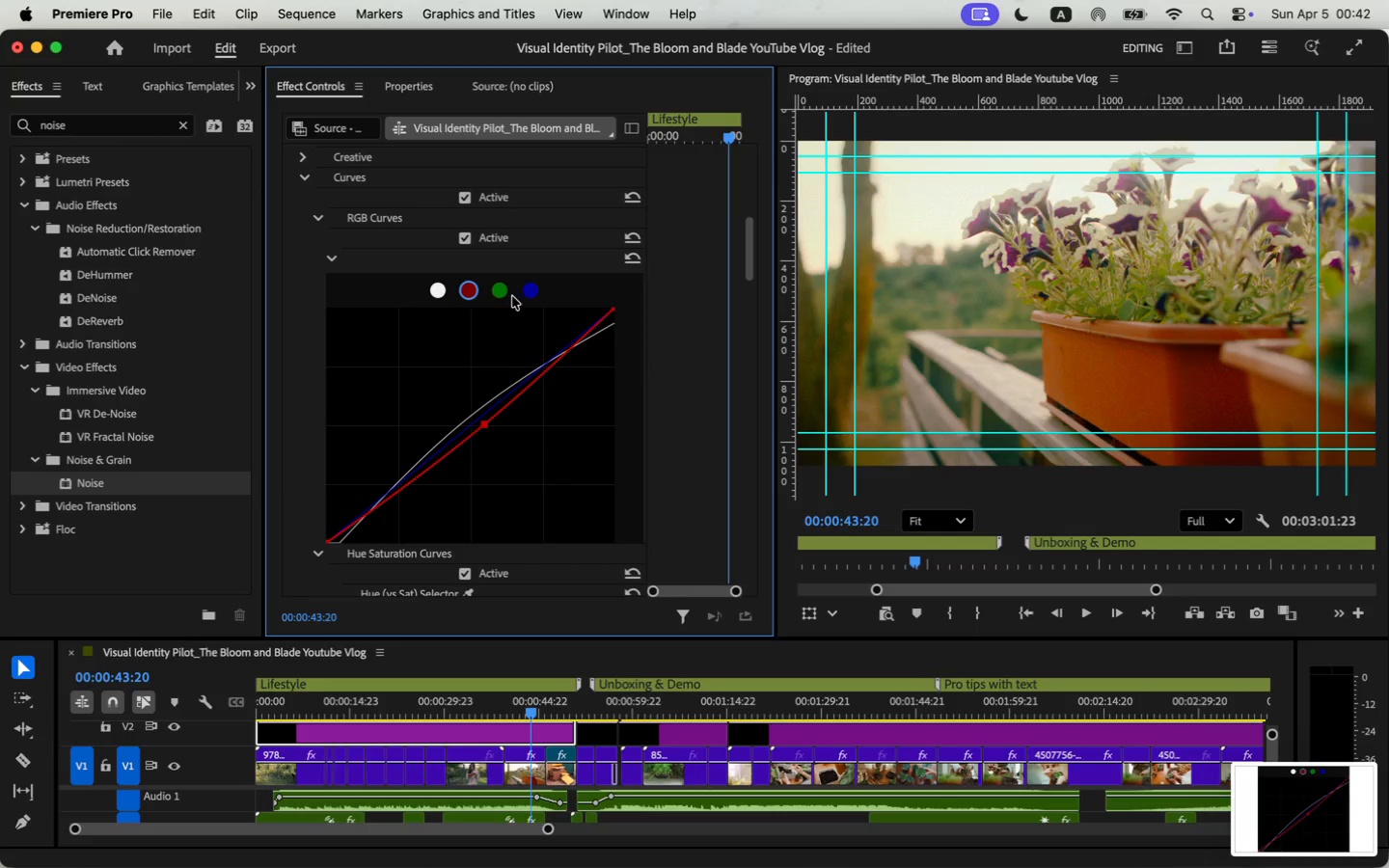 
left_click([507, 292])
 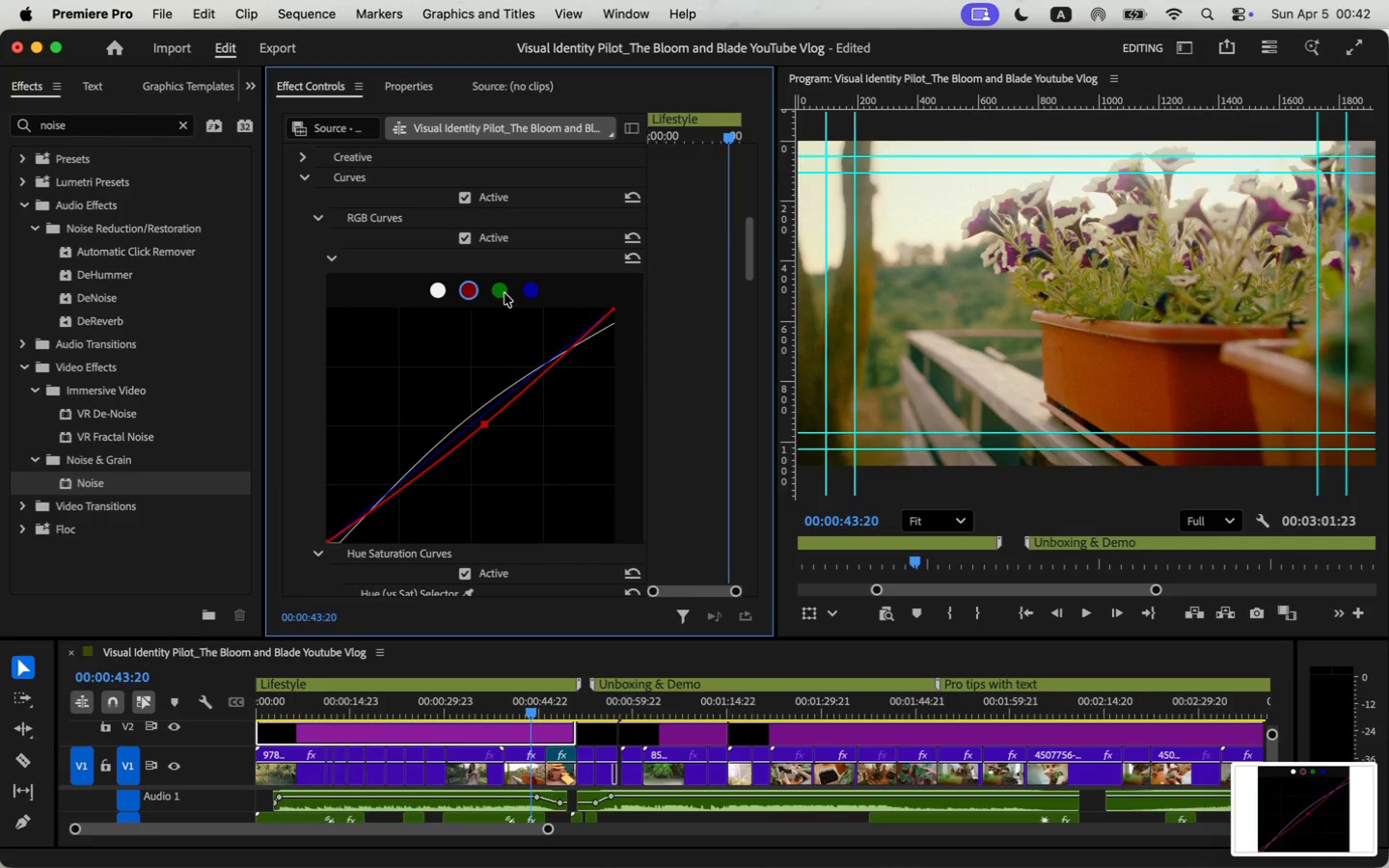 
left_click([504, 290])
 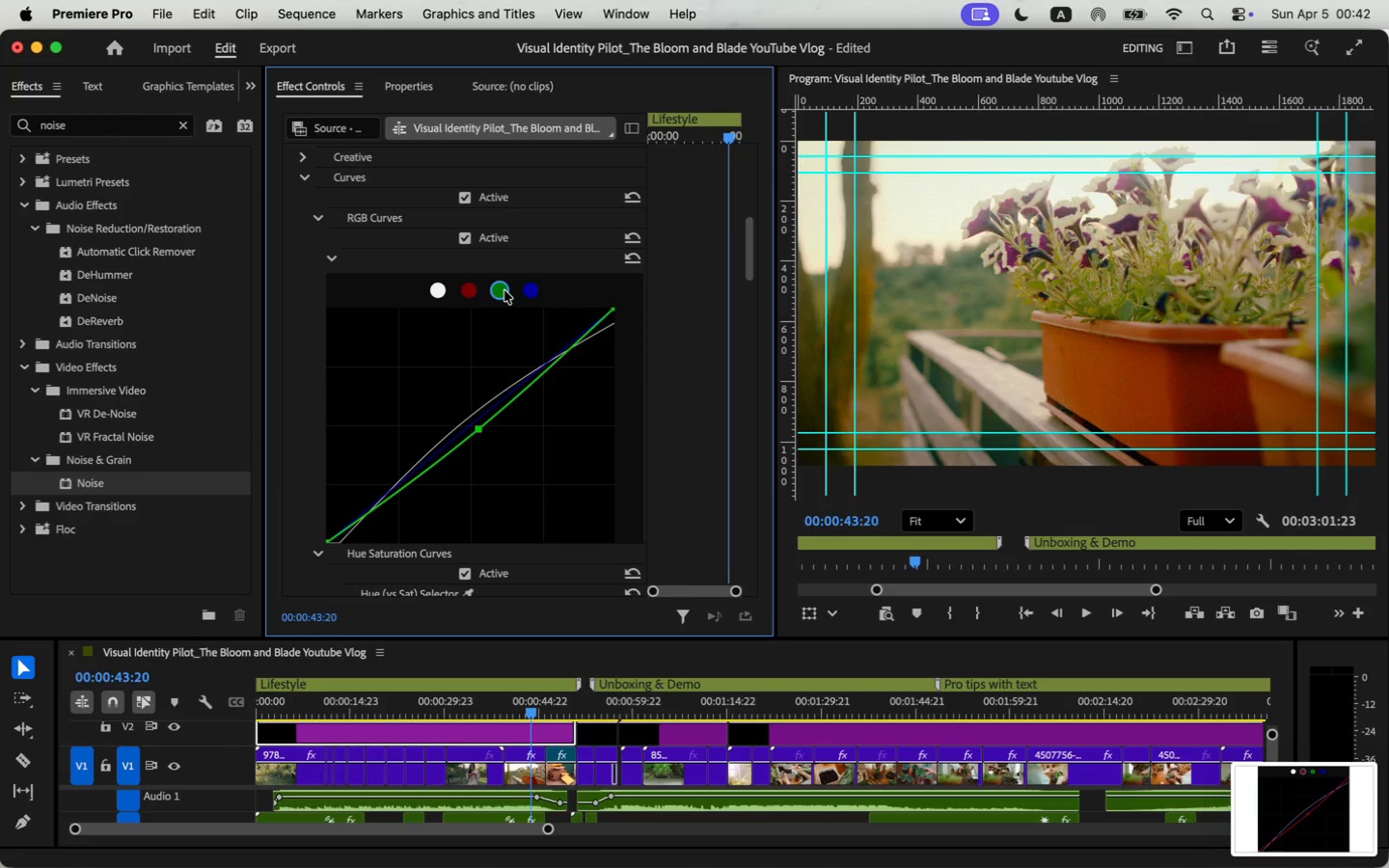 
key(Meta+Shift+4)
 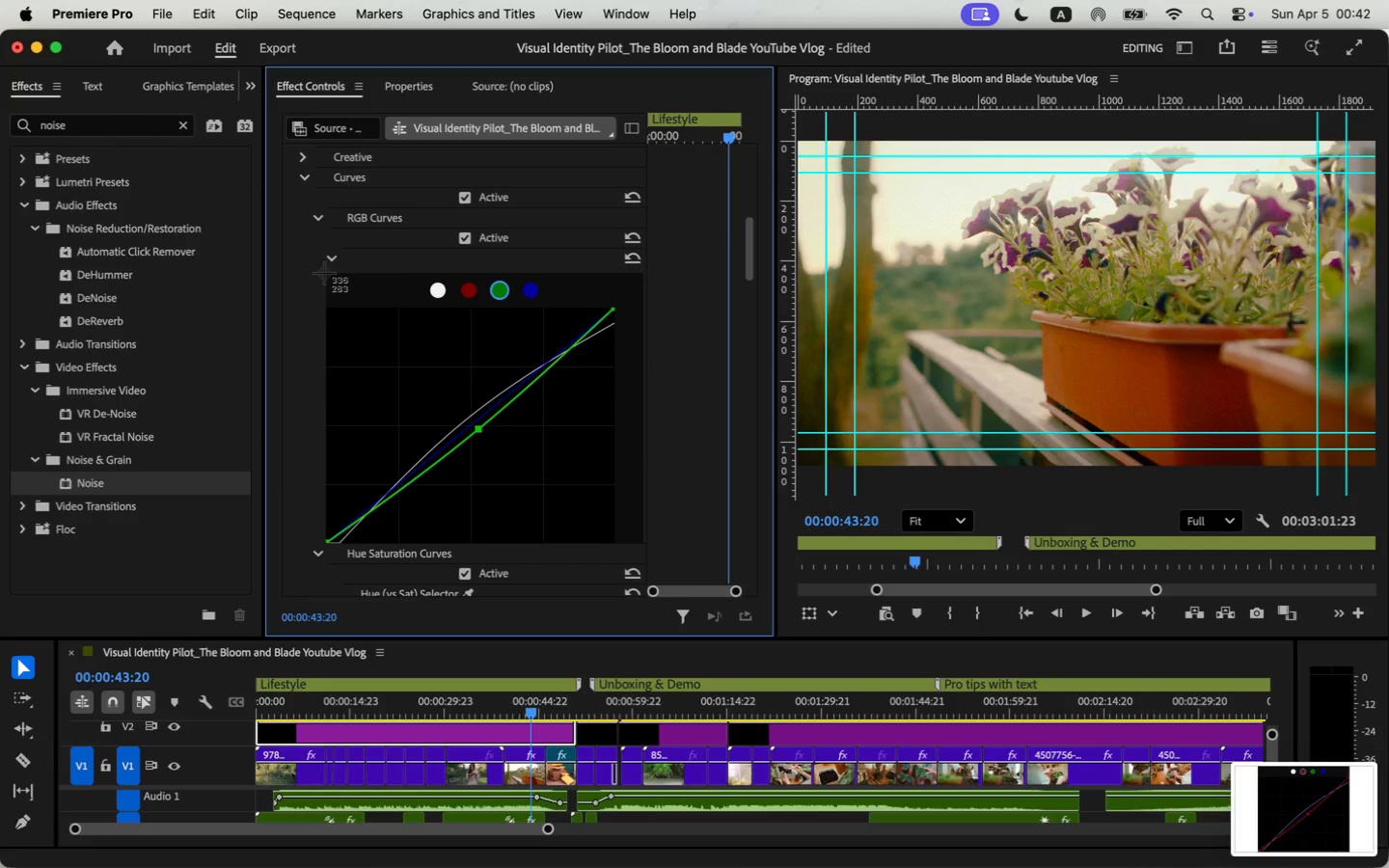 
left_click_drag(start_coordinate=[326, 272], to_coordinate=[614, 542])
 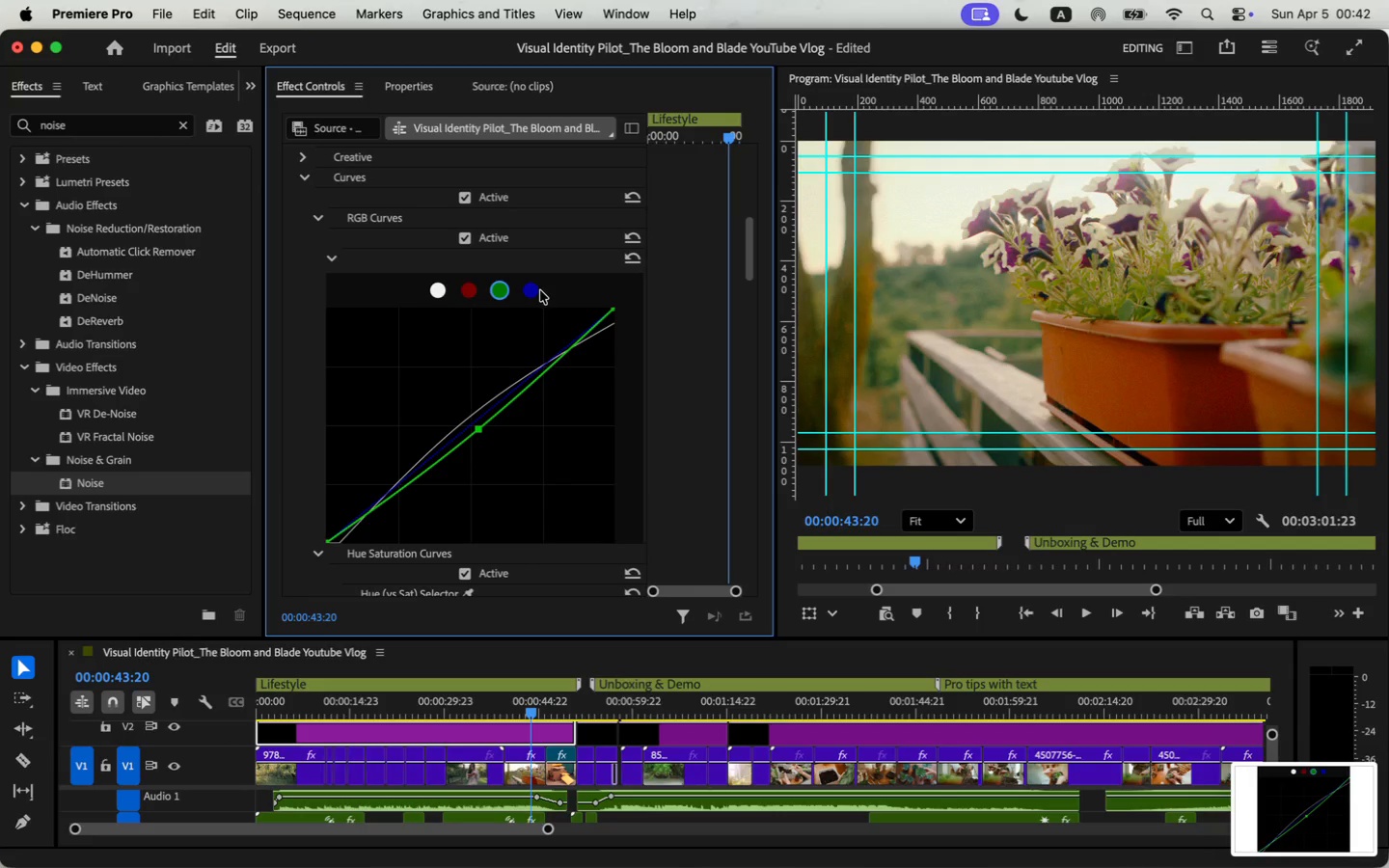 
left_click([528, 293])
 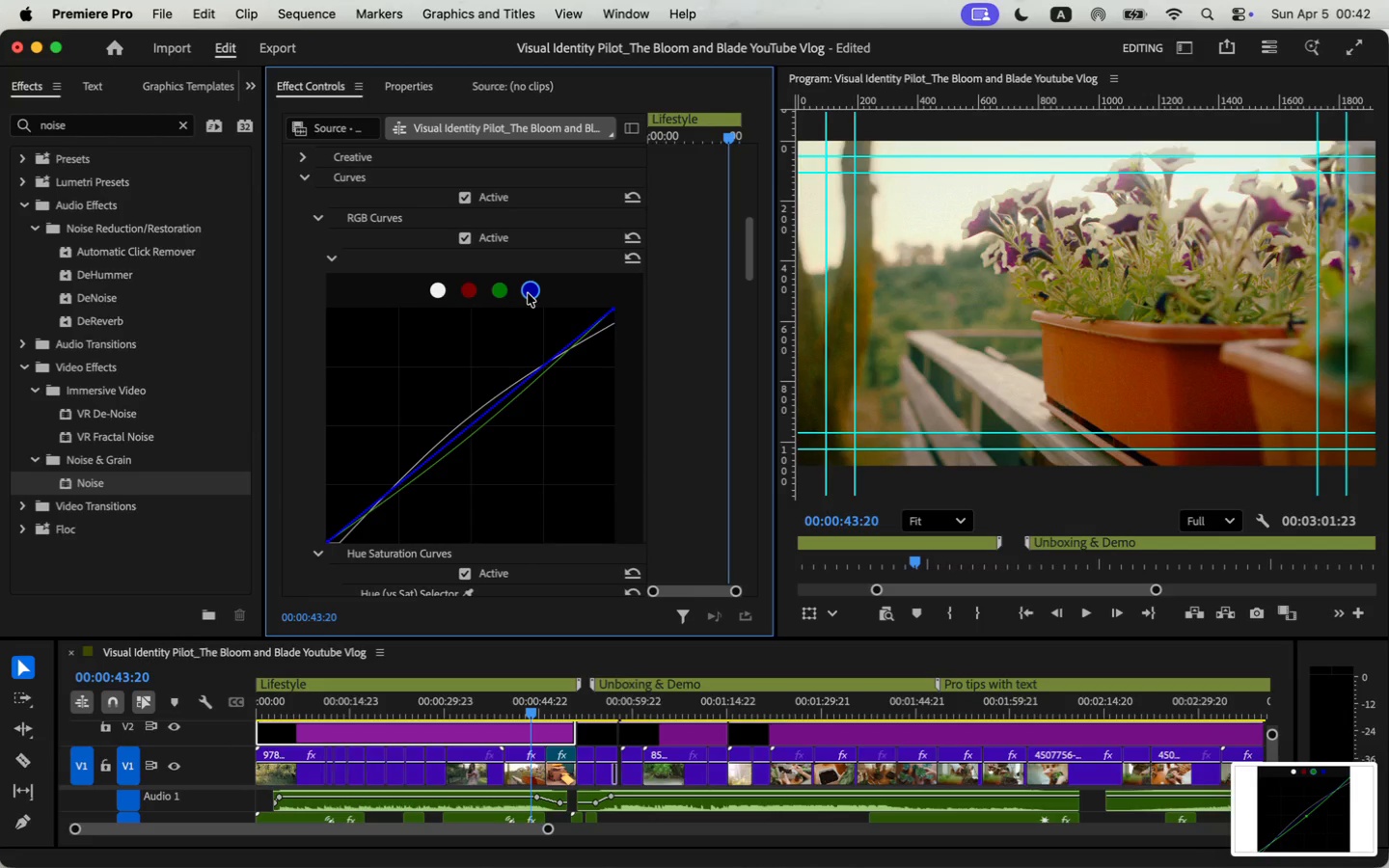 
key(Meta+Shift+4)
 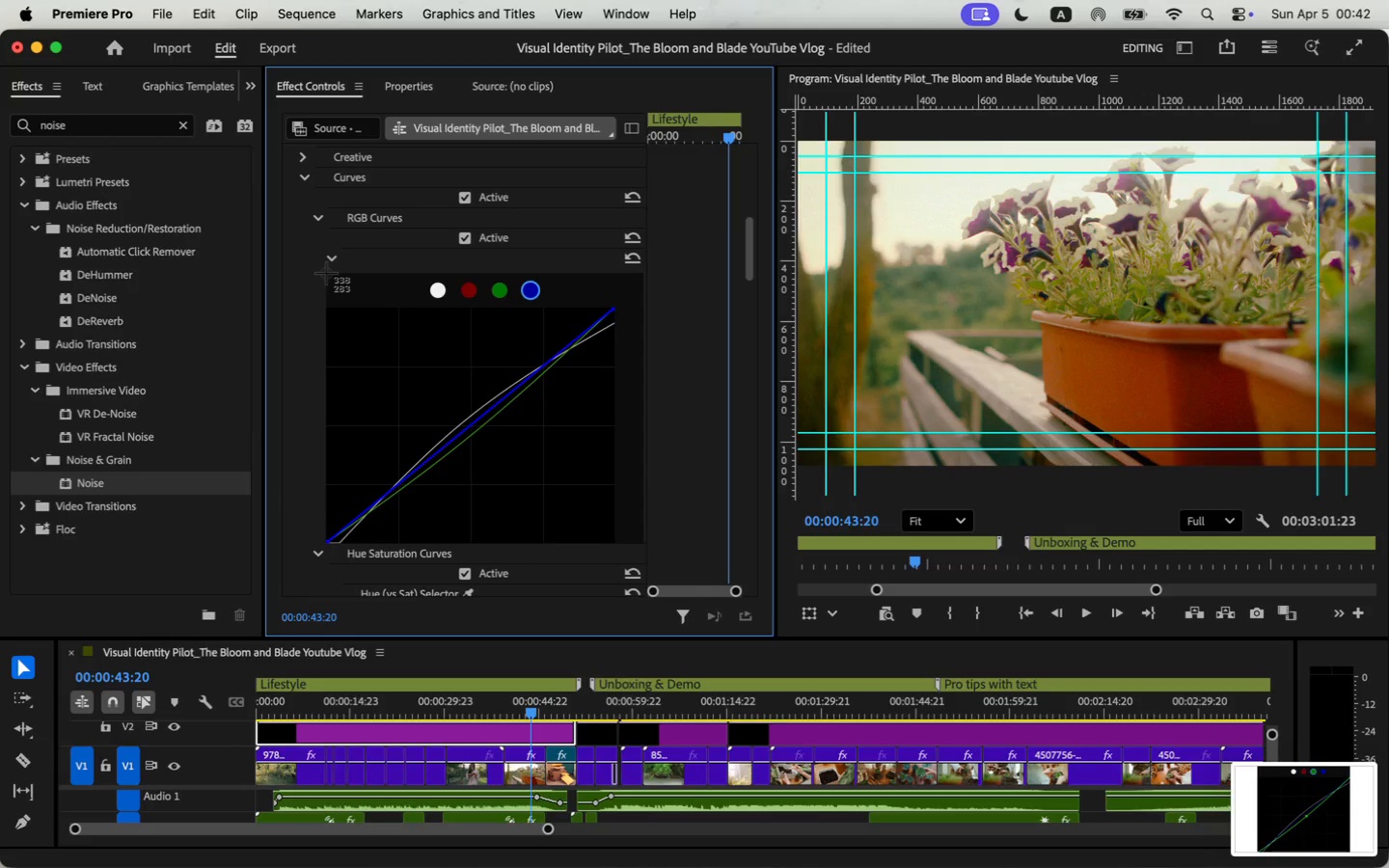 
left_click_drag(start_coordinate=[326, 272], to_coordinate=[614, 543])
 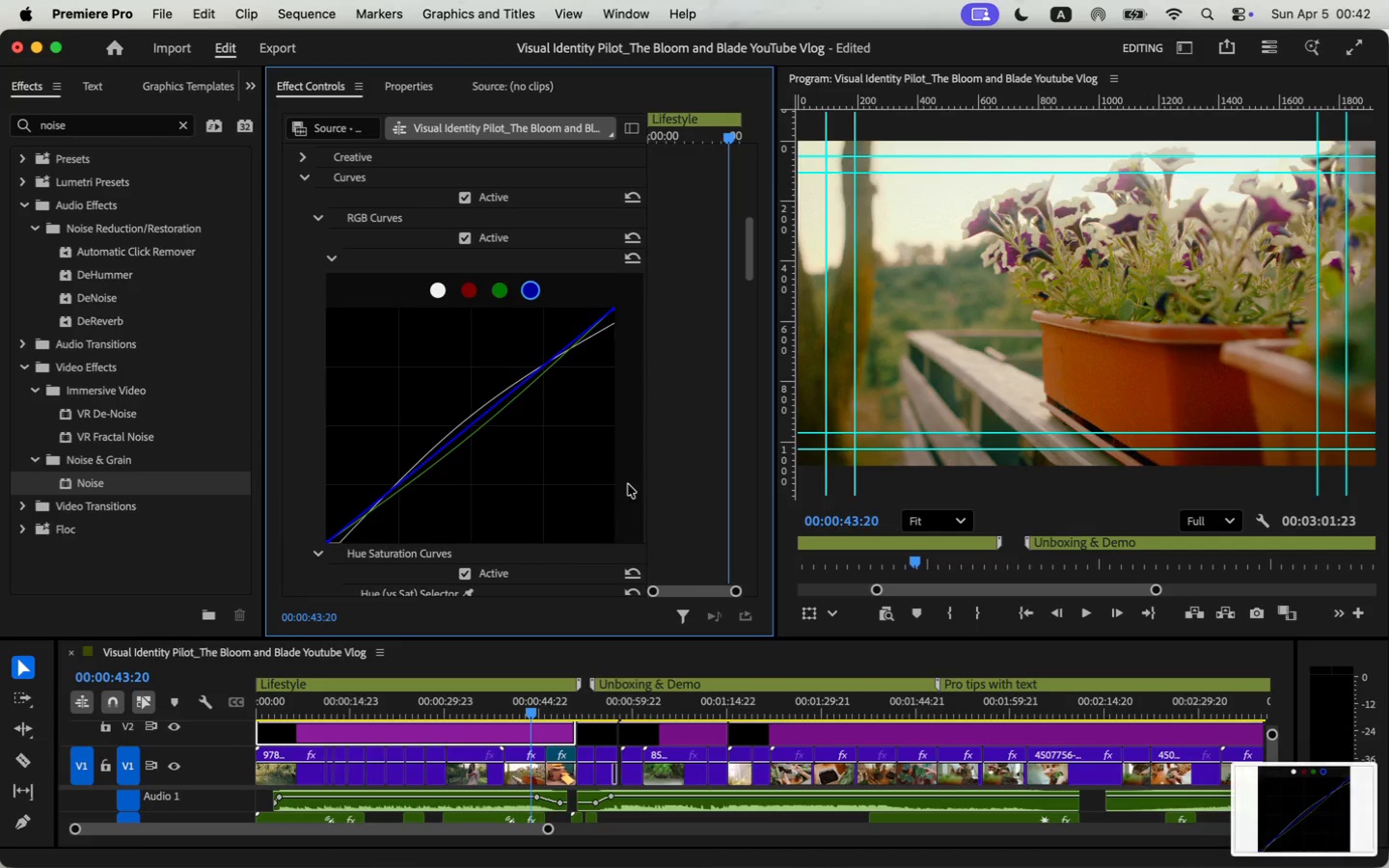 
scroll: coordinate [655, 431], scroll_direction: down, amount: 17.0
 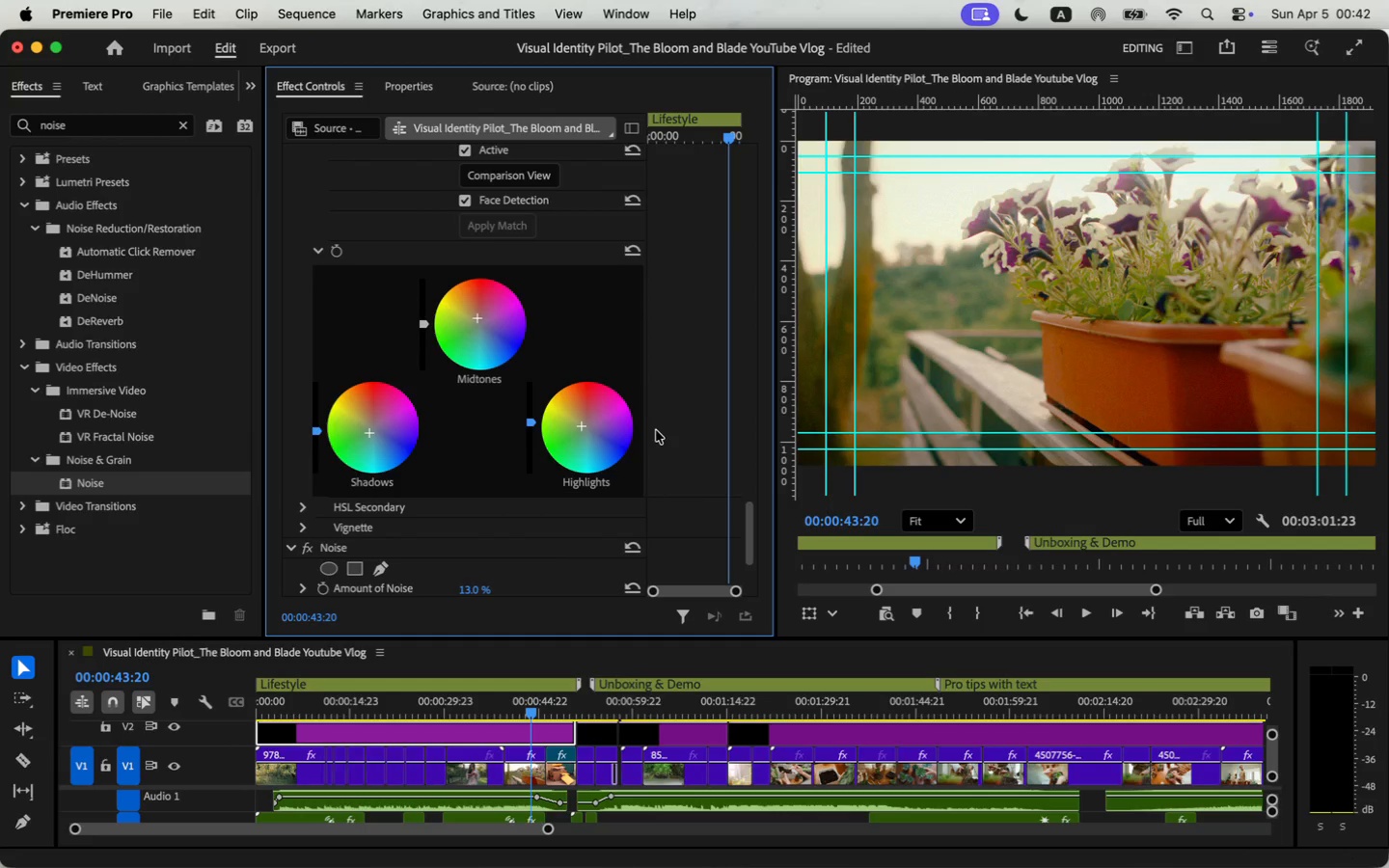 
key(Meta+Shift+4)
 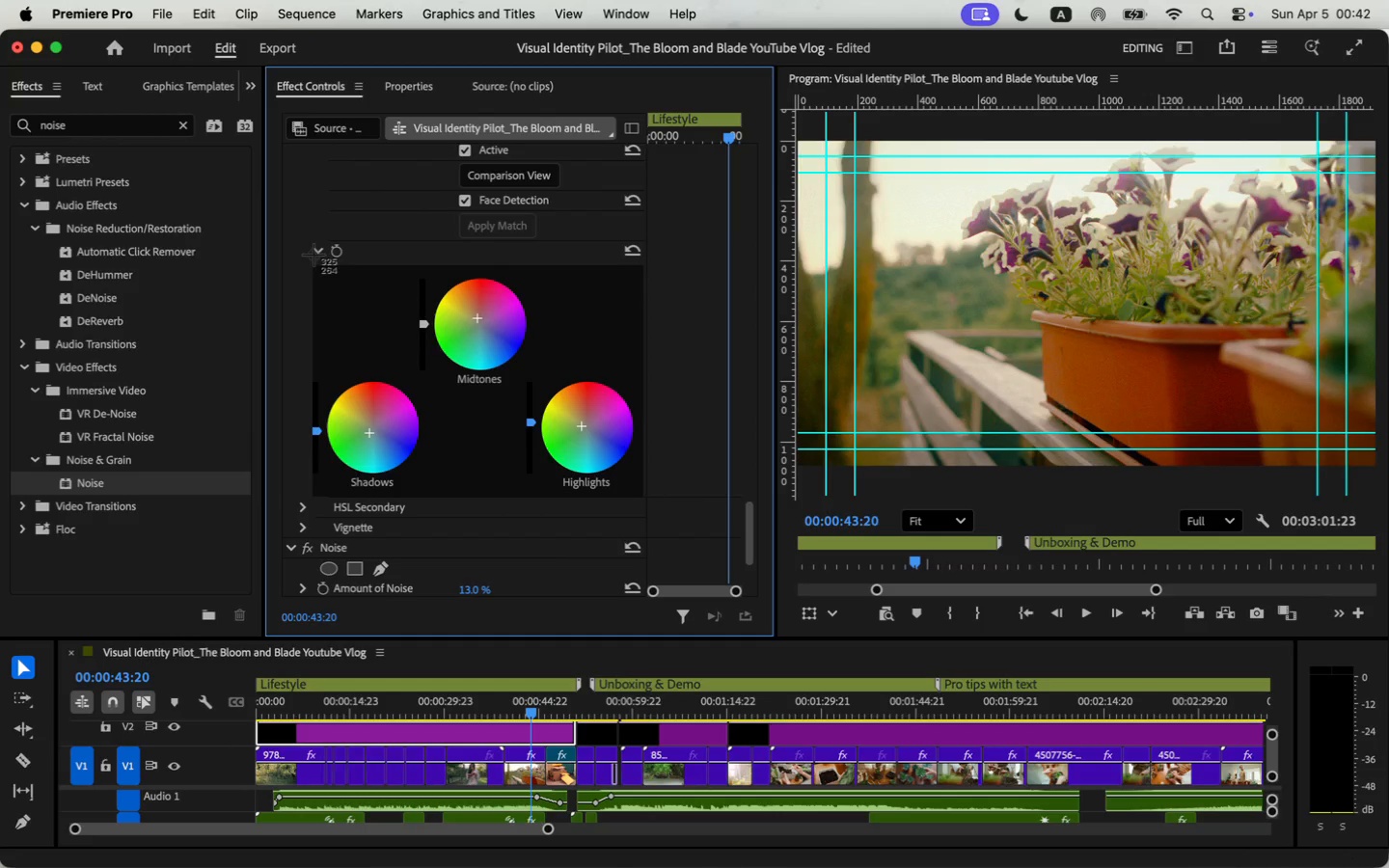 
left_click_drag(start_coordinate=[313, 260], to_coordinate=[645, 500])
 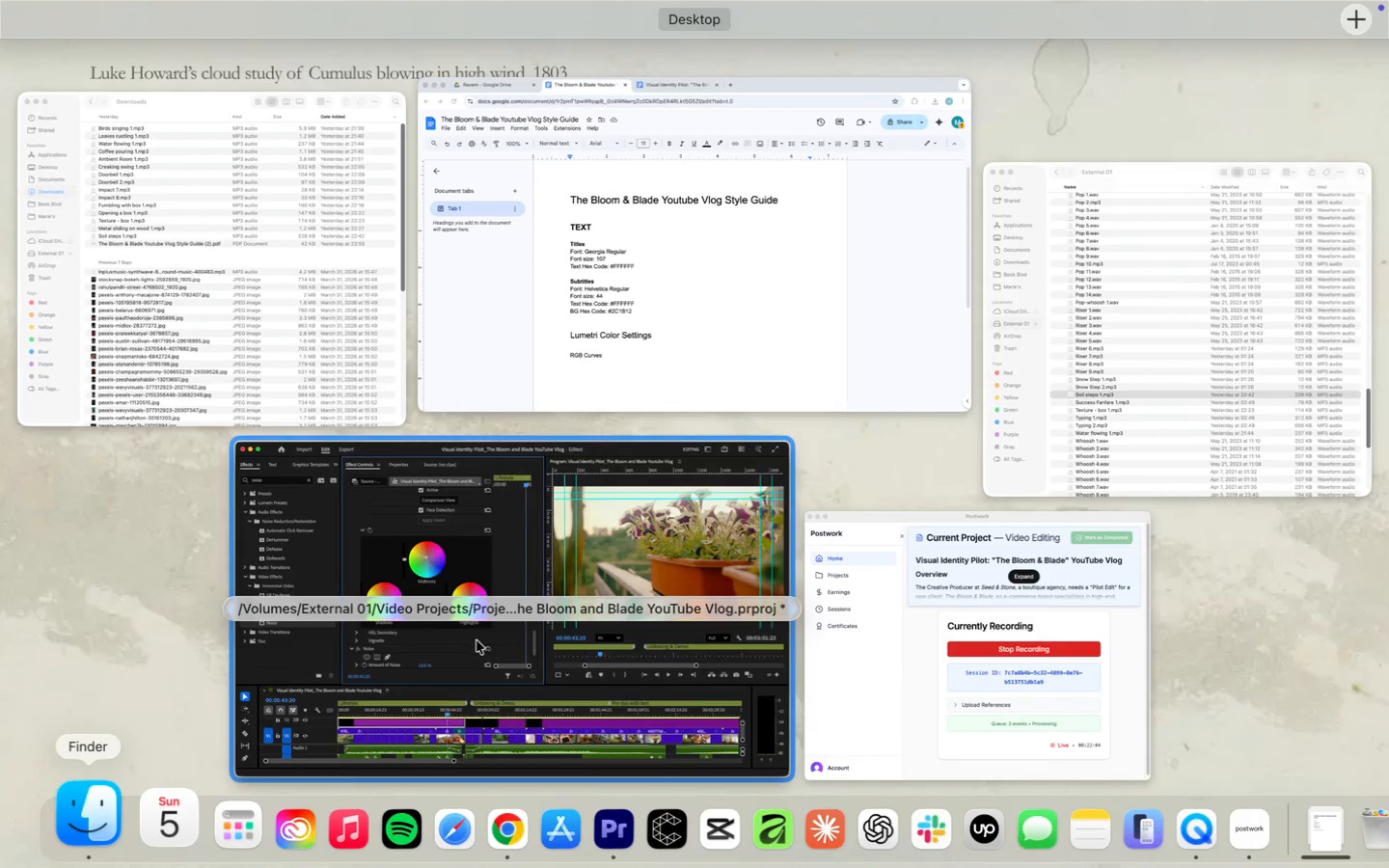 
left_click([731, 331])
 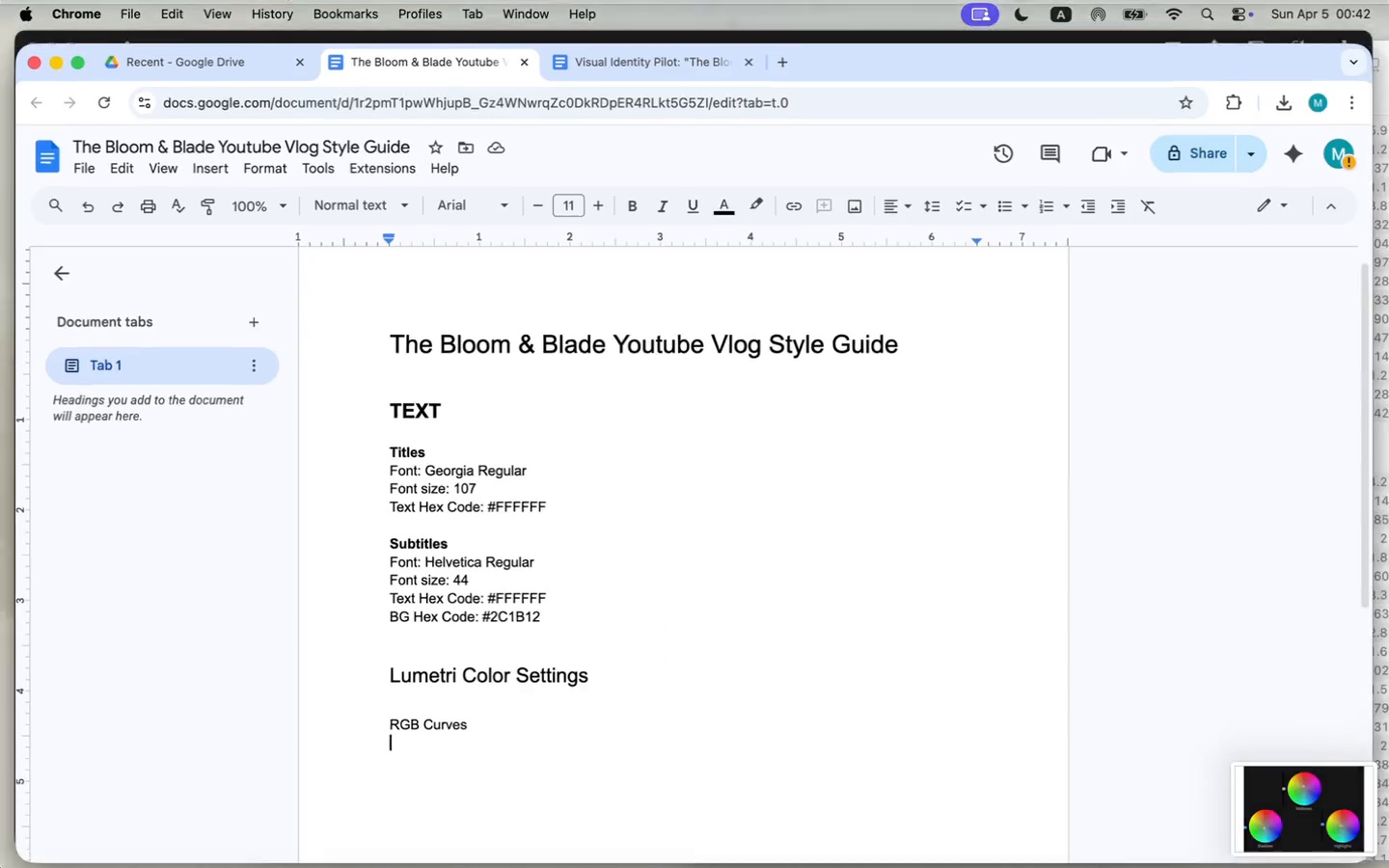 
left_click([1222, 423])
 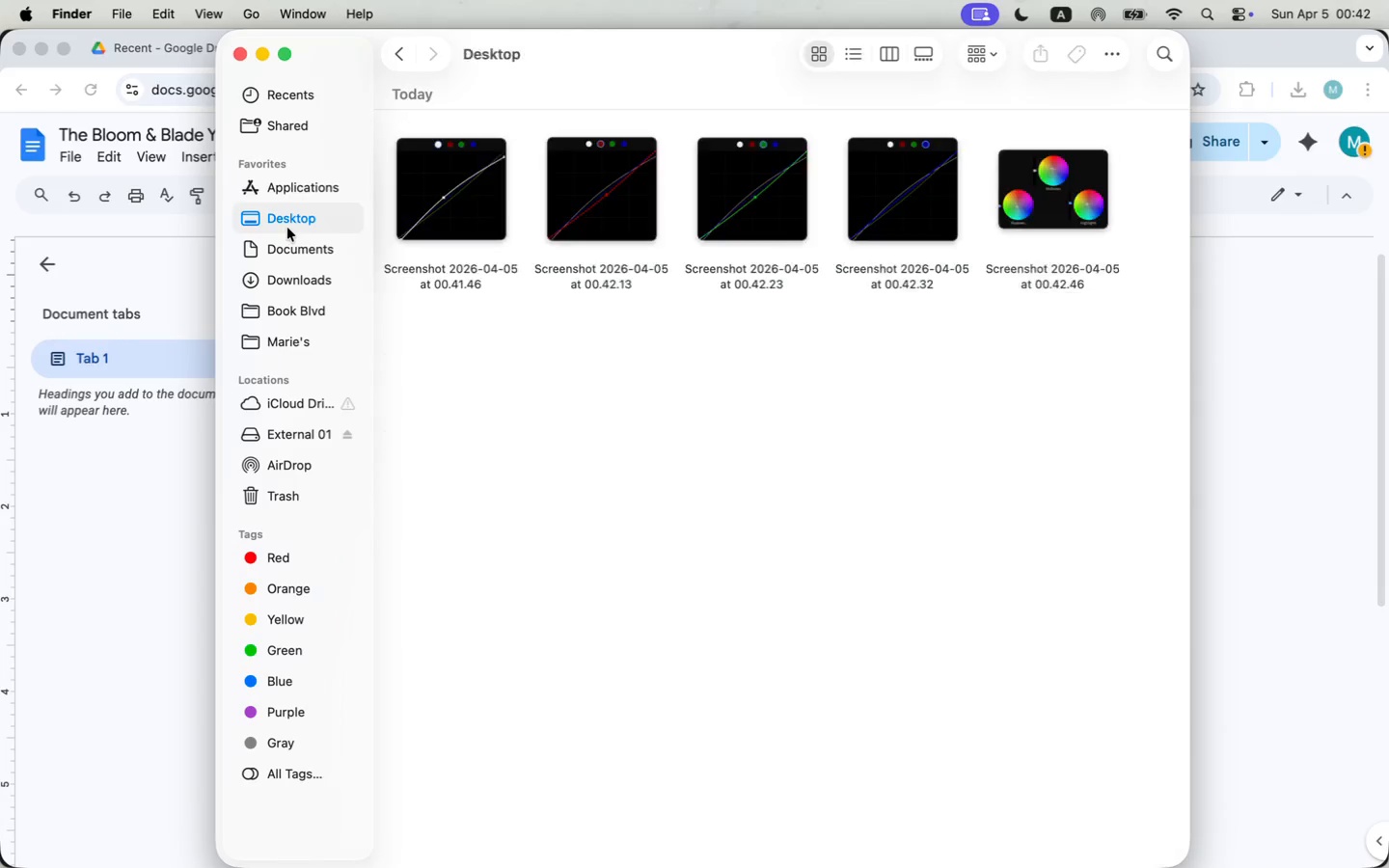 
left_click_drag(start_coordinate=[915, 309], to_coordinate=[468, 211])
 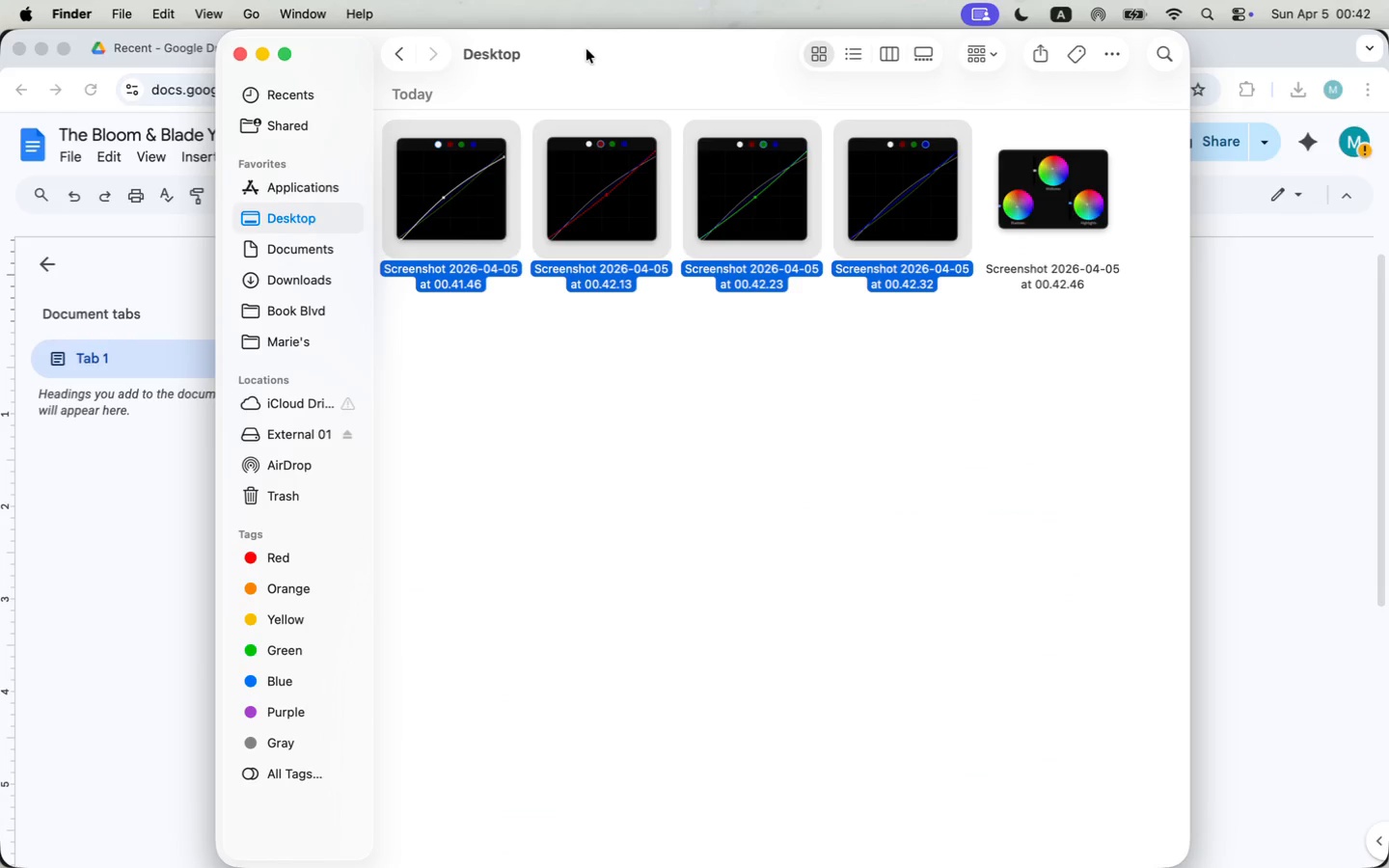 
left_click_drag(start_coordinate=[586, 48], to_coordinate=[996, 60])
 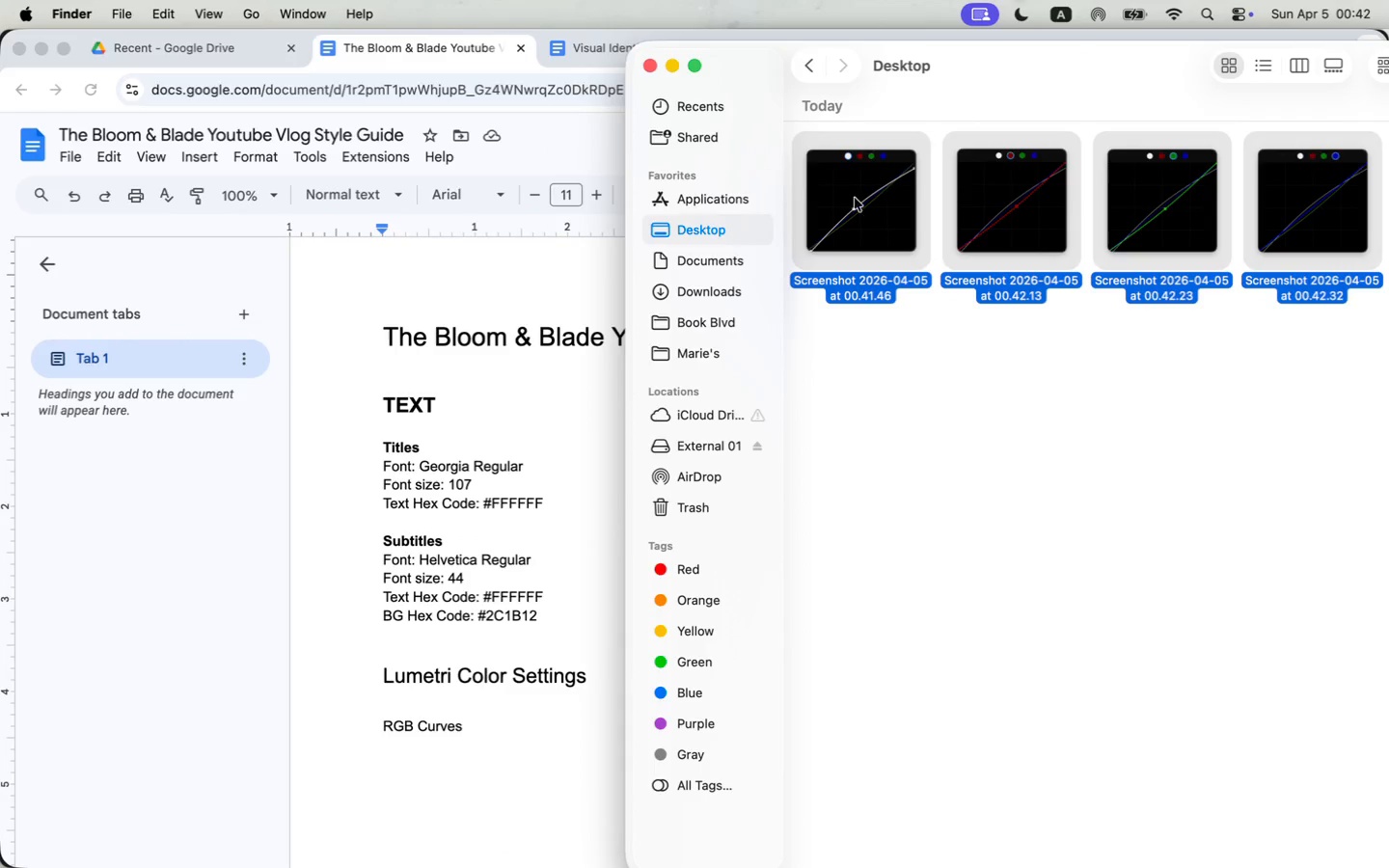 
left_click_drag(start_coordinate=[853, 207], to_coordinate=[403, 765])
 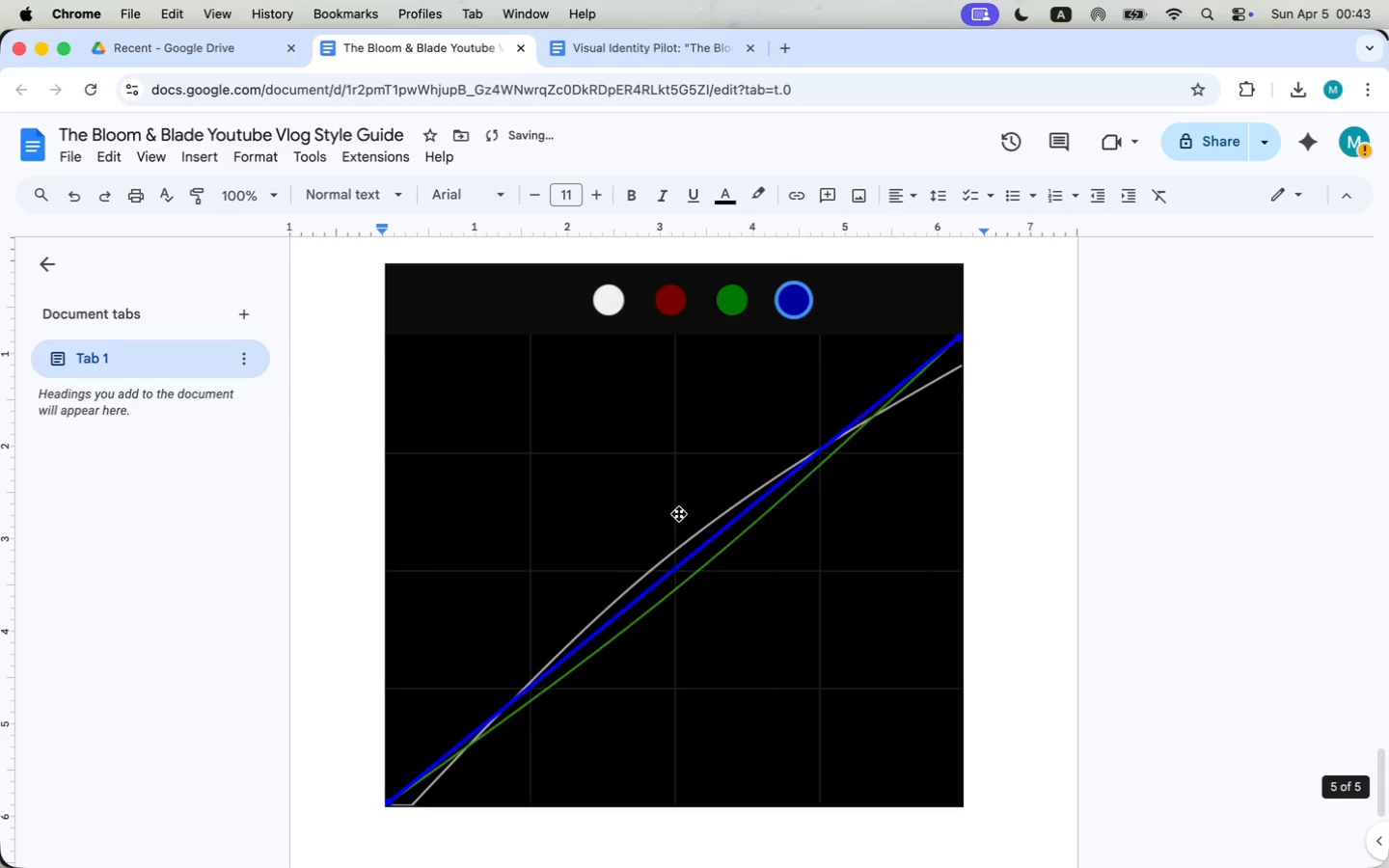 
left_click([686, 521])
 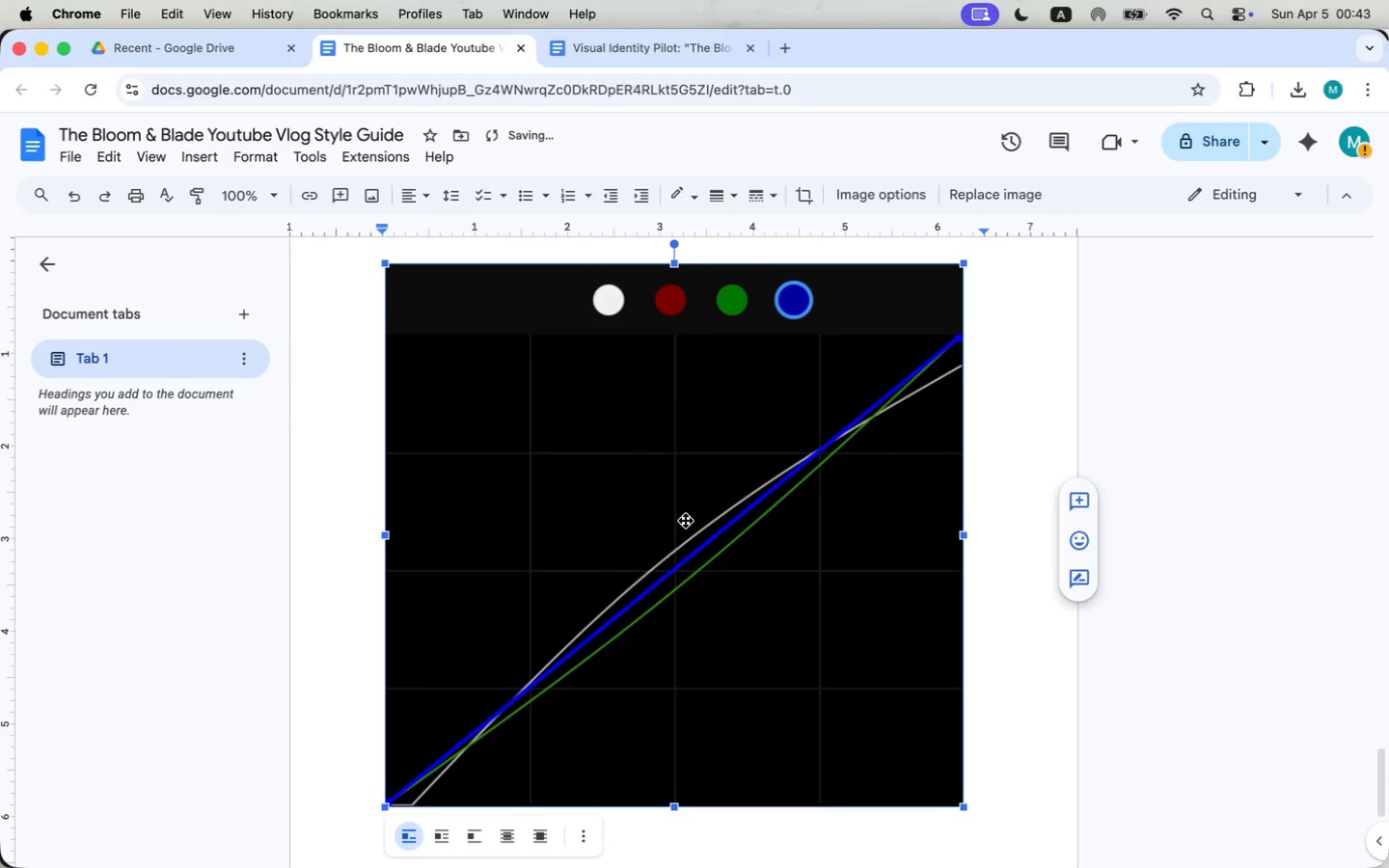 
hold_key(key=ShiftLeft, duration=0.33)
left_click([683, 492])
 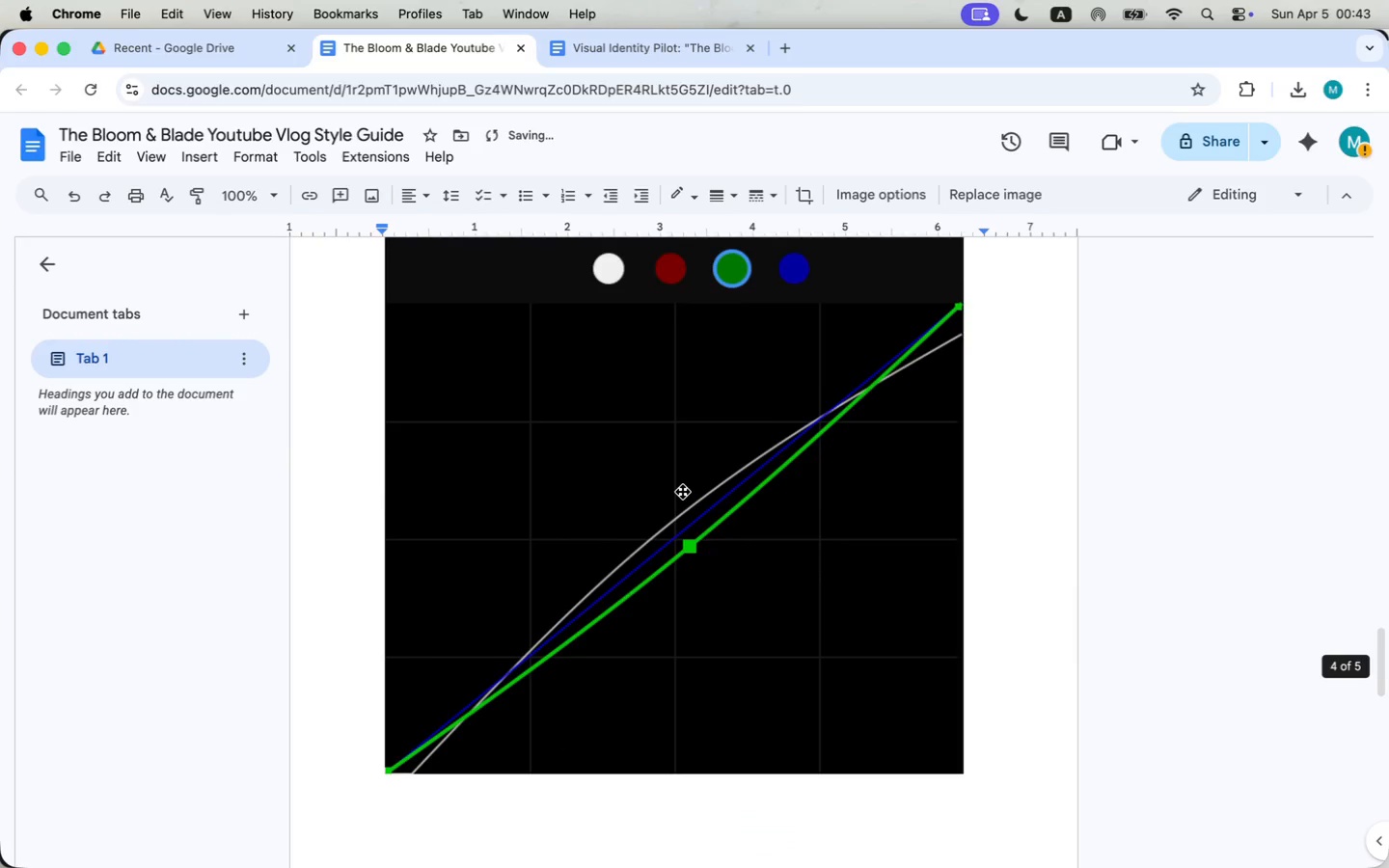 
scroll: coordinate [686, 523], scroll_direction: up, amount: 25.0
 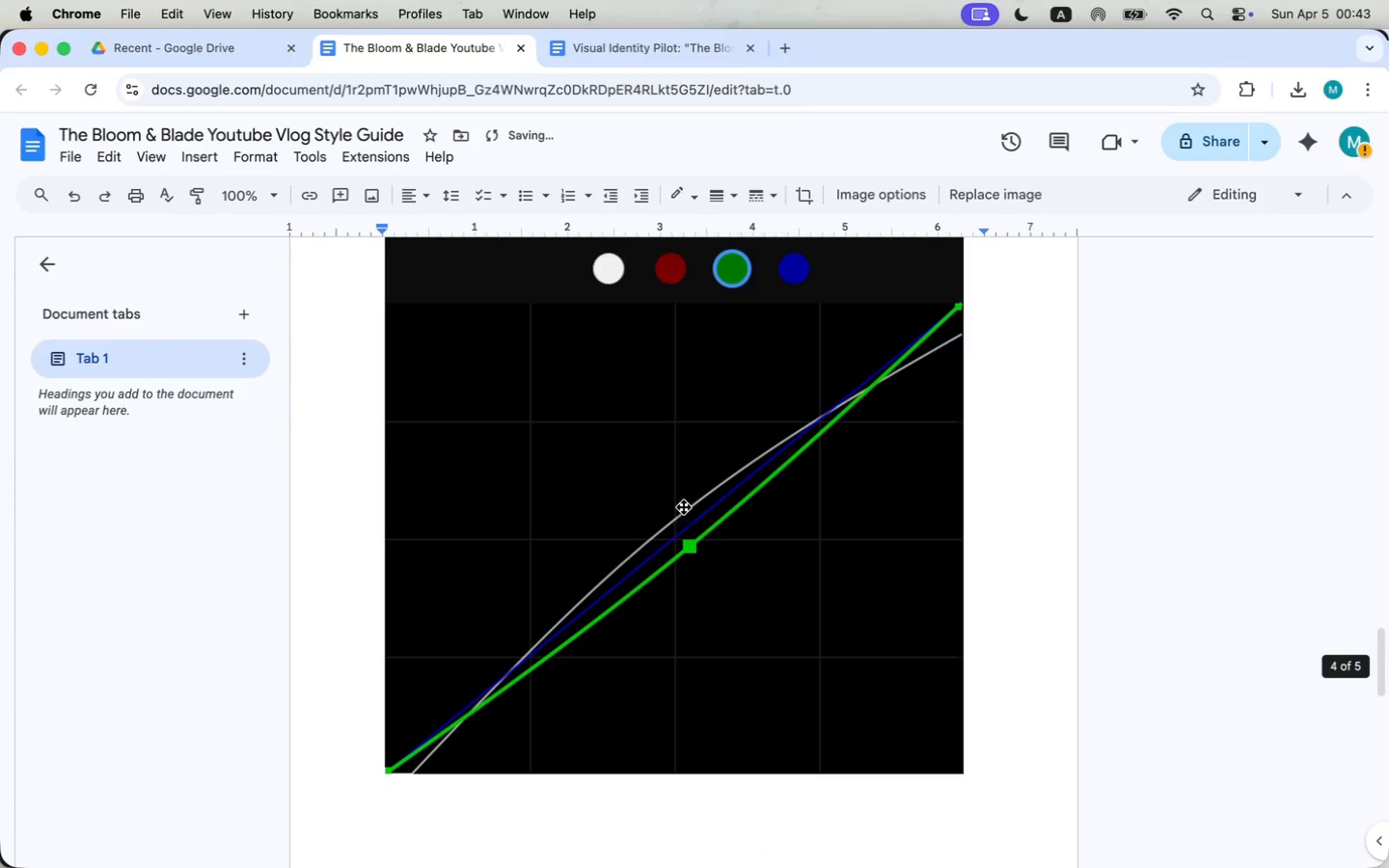 
hold_key(key=ShiftLeft, duration=0.44)
 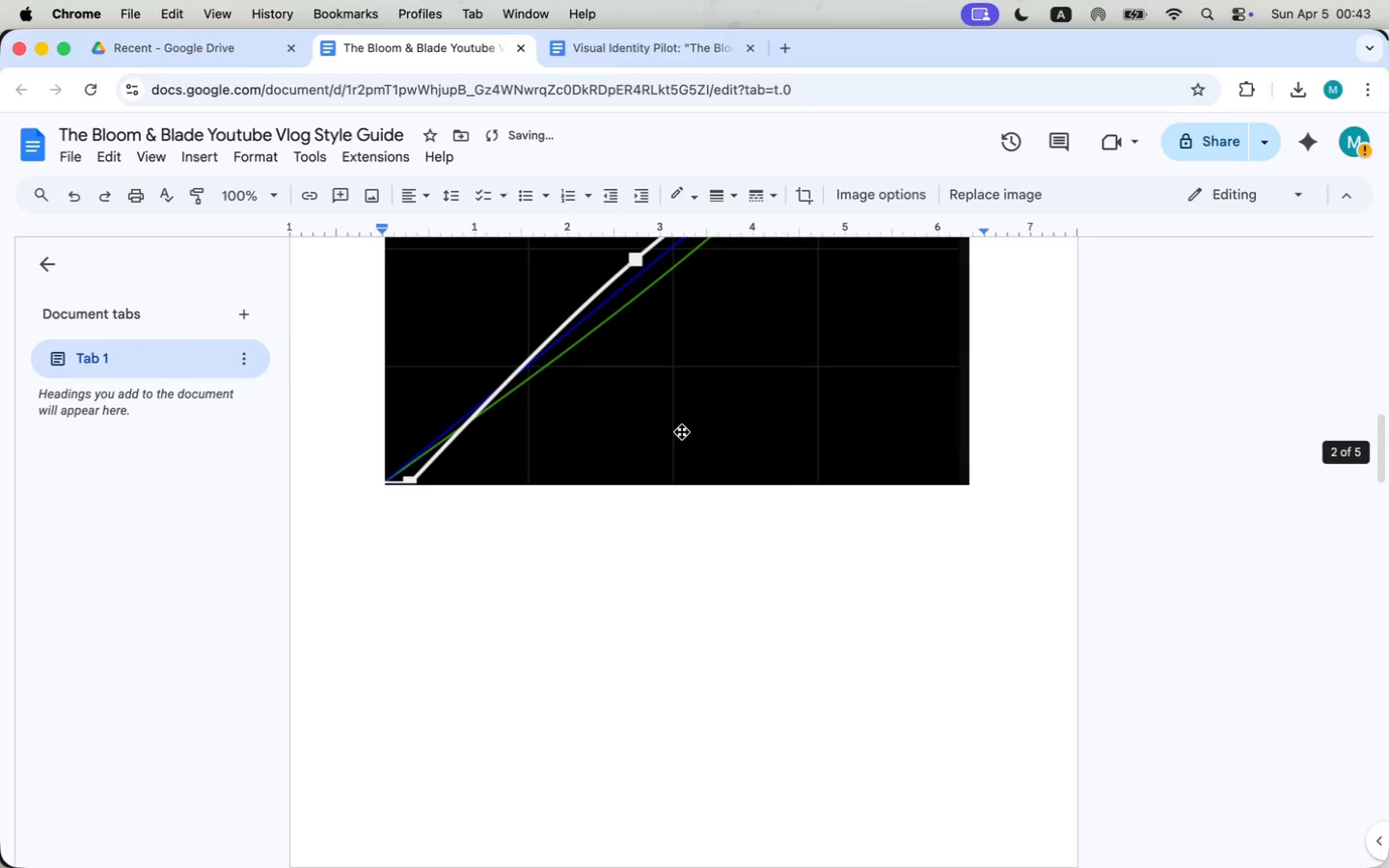 
scroll: coordinate [683, 492], scroll_direction: up, amount: 18.0
 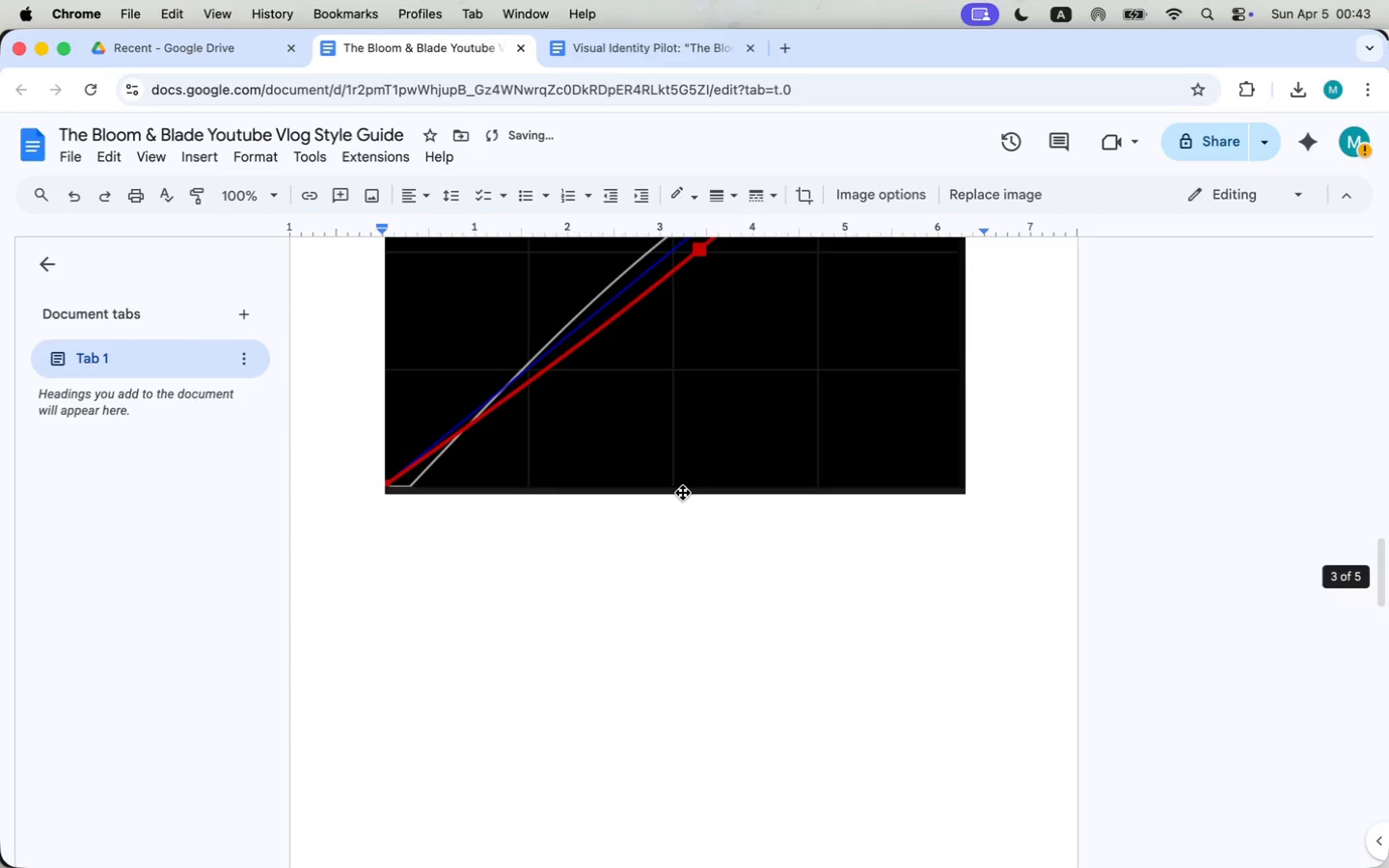 
left_click([682, 428])
 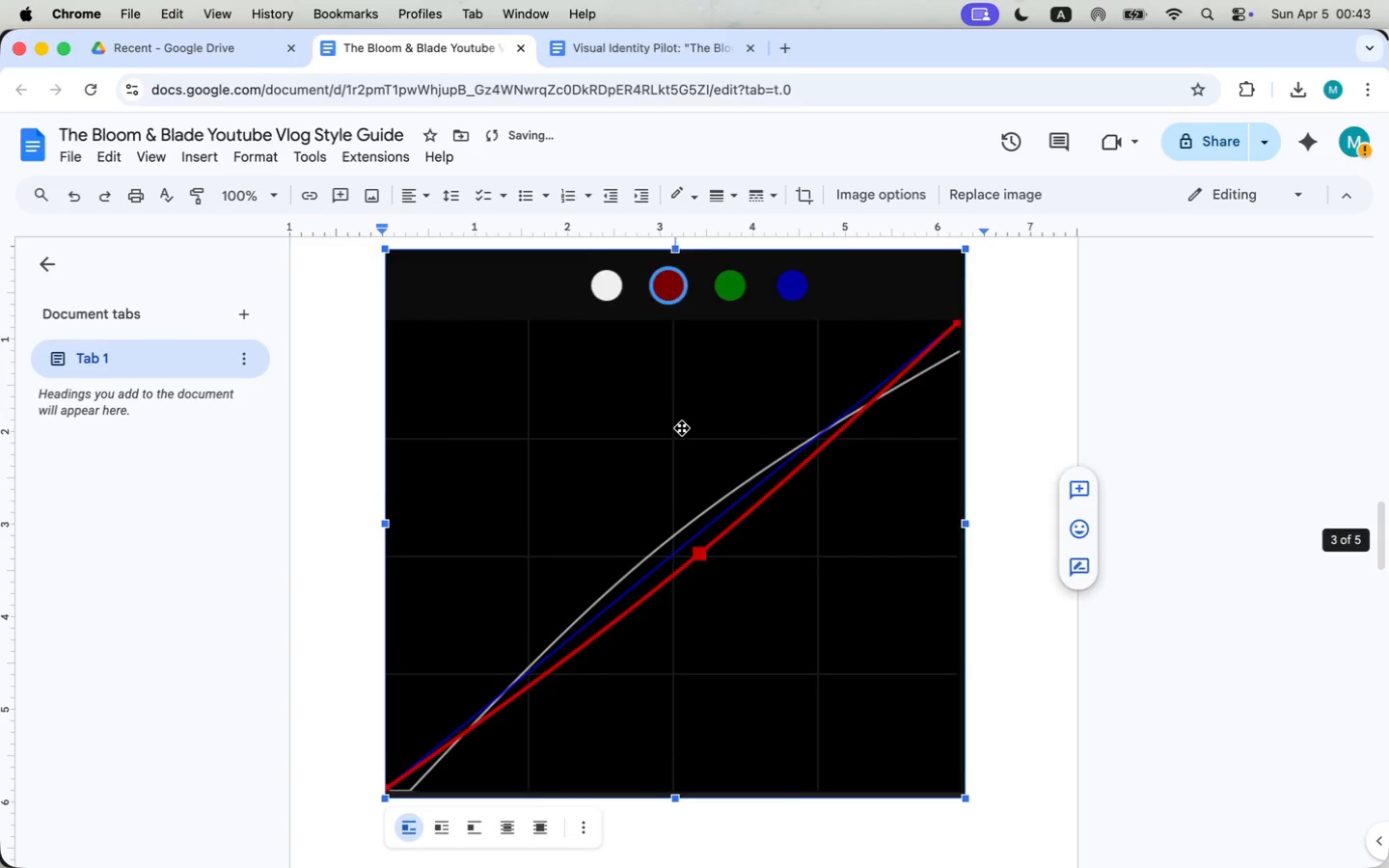 
hold_key(key=ShiftLeft, duration=0.62)
 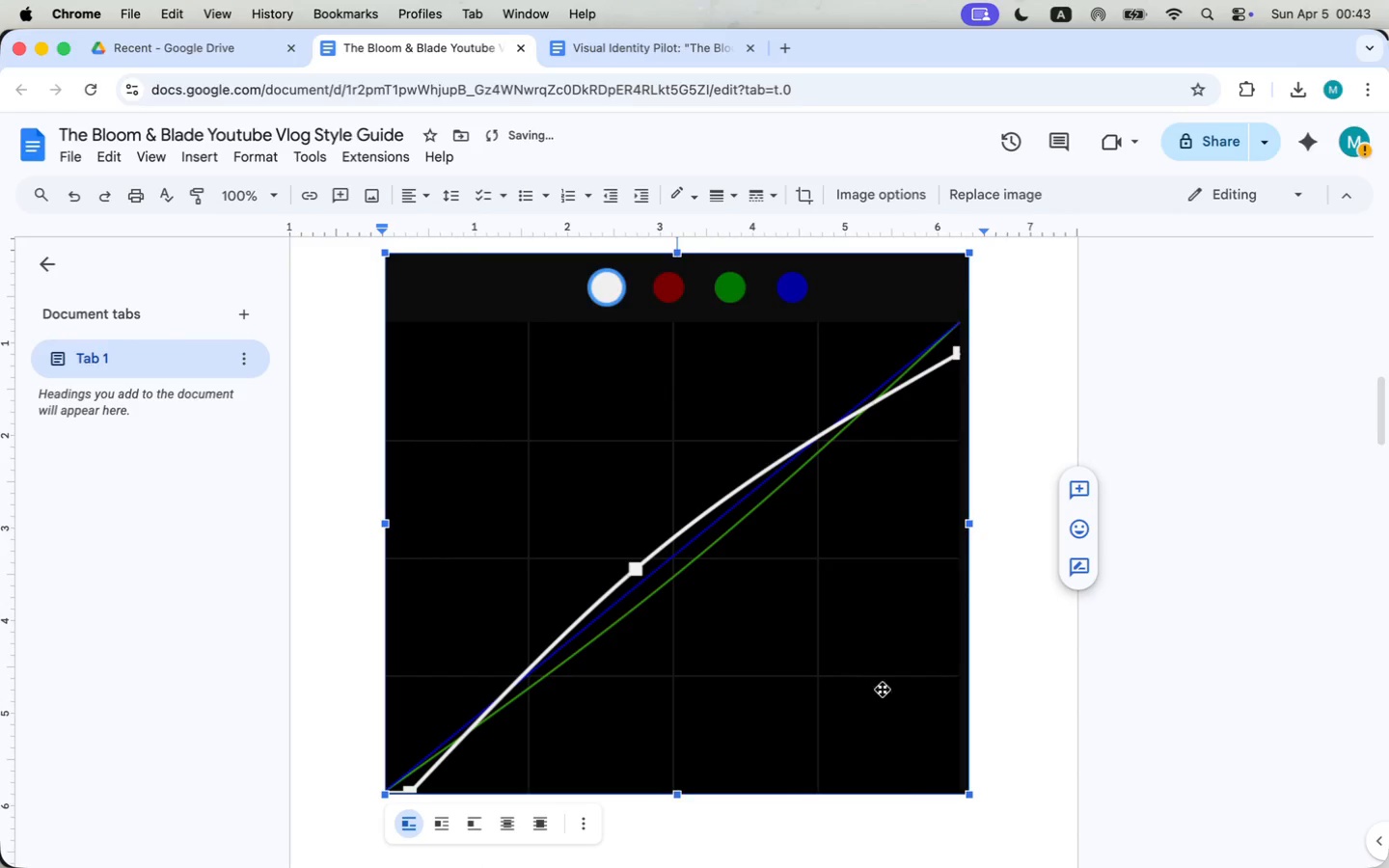 
scroll: coordinate [682, 429], scroll_direction: up, amount: 18.0
 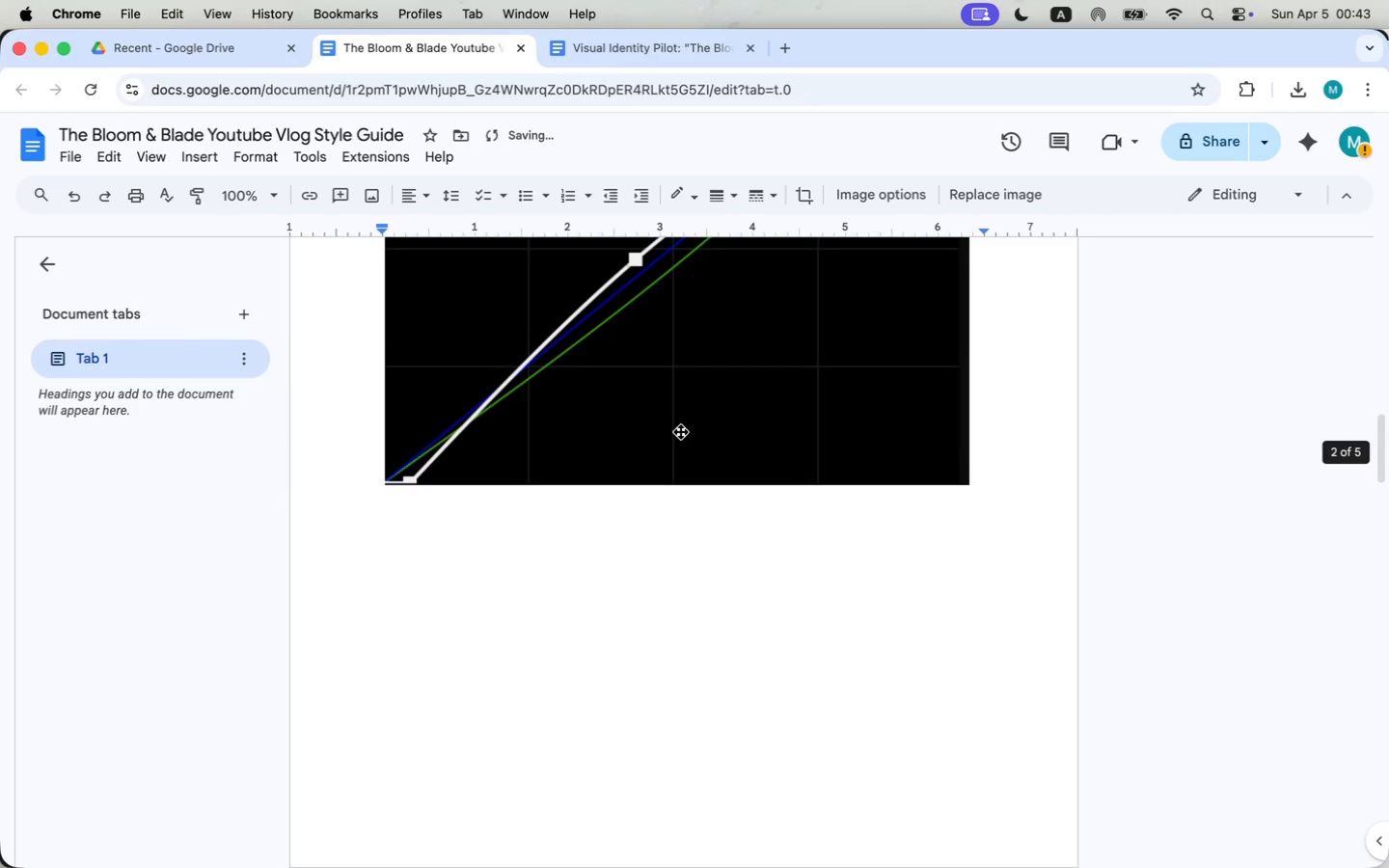 
left_click([676, 420])
 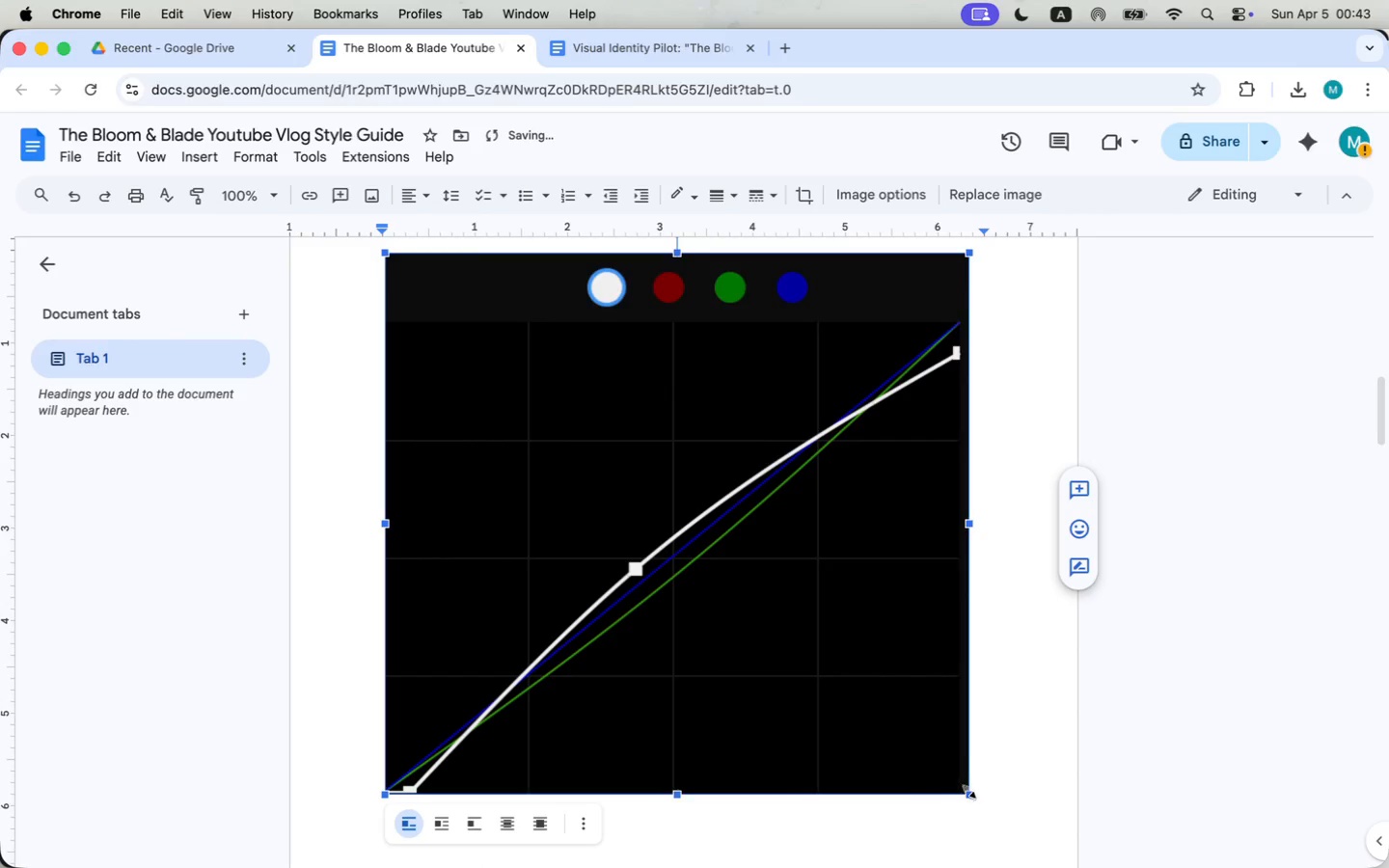 
left_click_drag(start_coordinate=[970, 793], to_coordinate=[632, 497])
 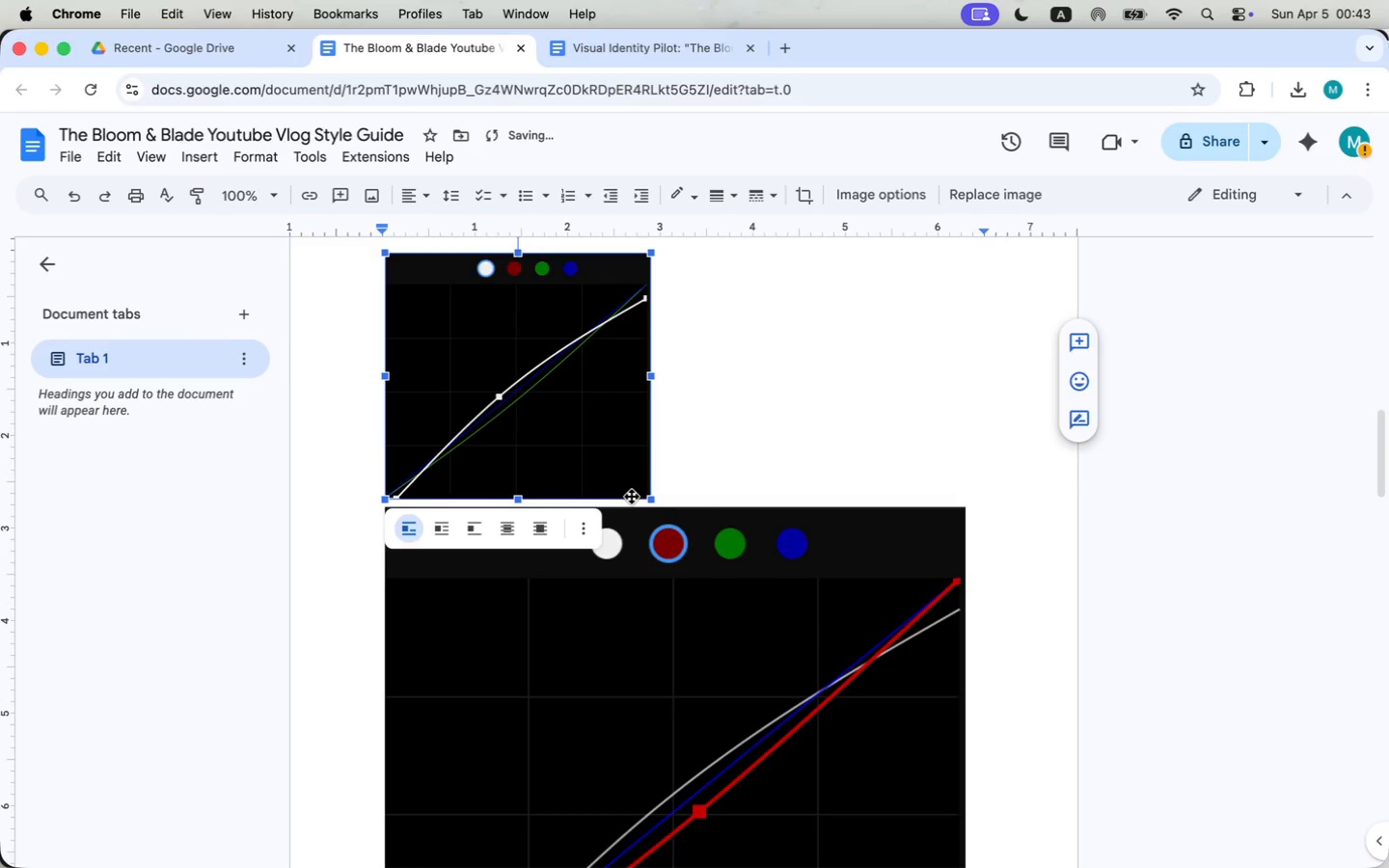 
key(Meta+CommandLeft)
 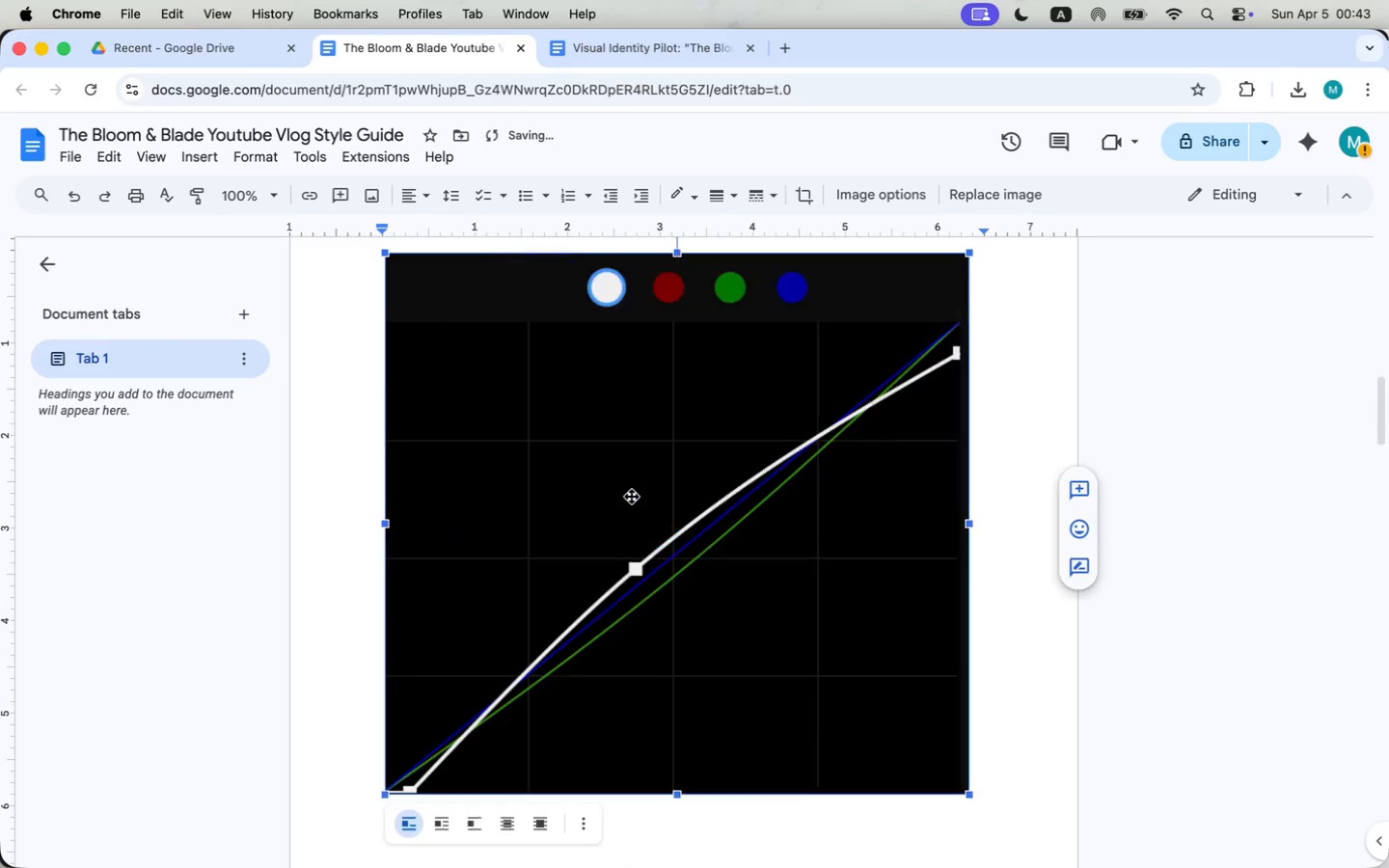 
key(Meta+Z)
 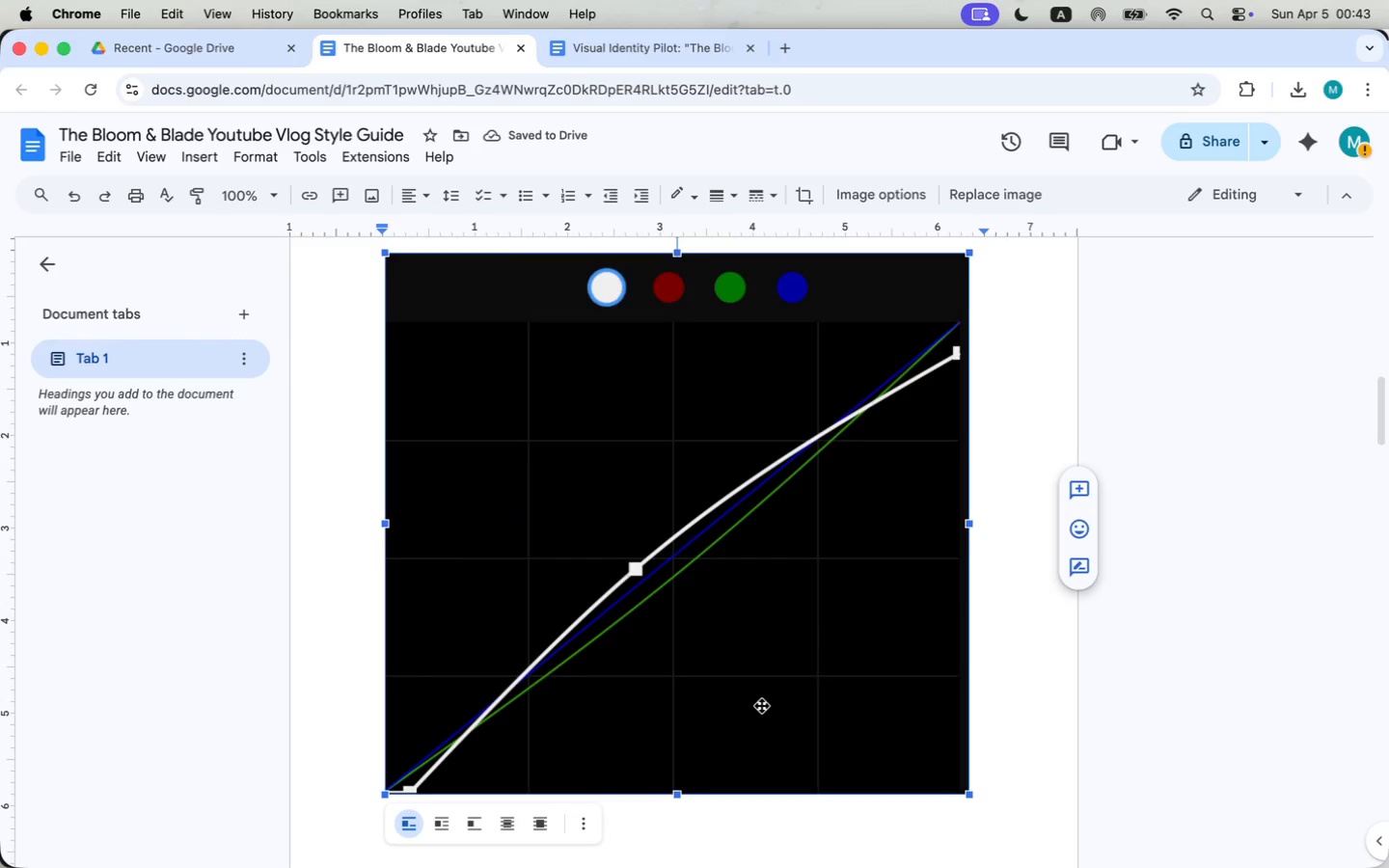 
scroll: coordinate [762, 706], scroll_direction: down, amount: 8.0
 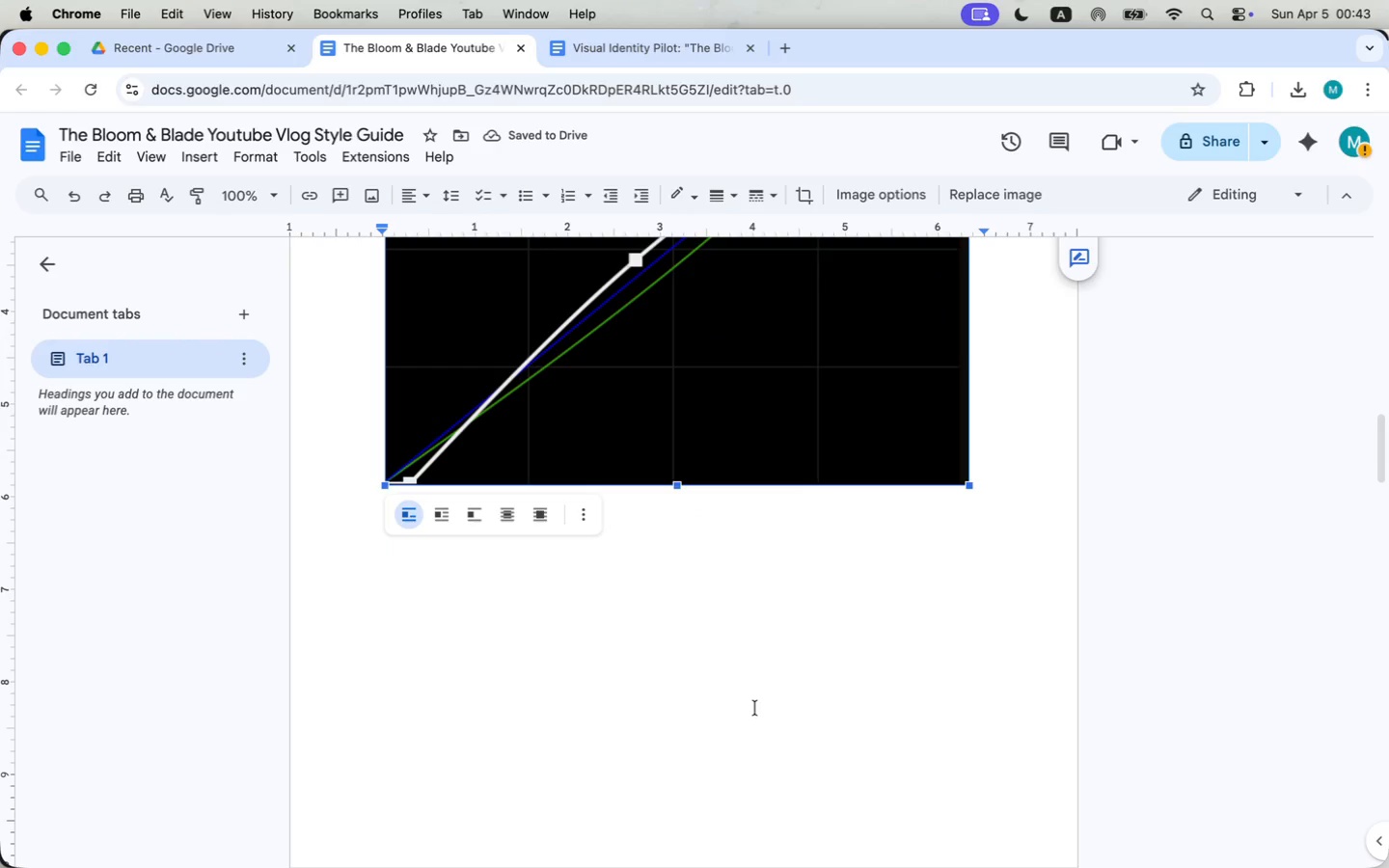 
hold_key(key=ShiftLeft, duration=0.84)
 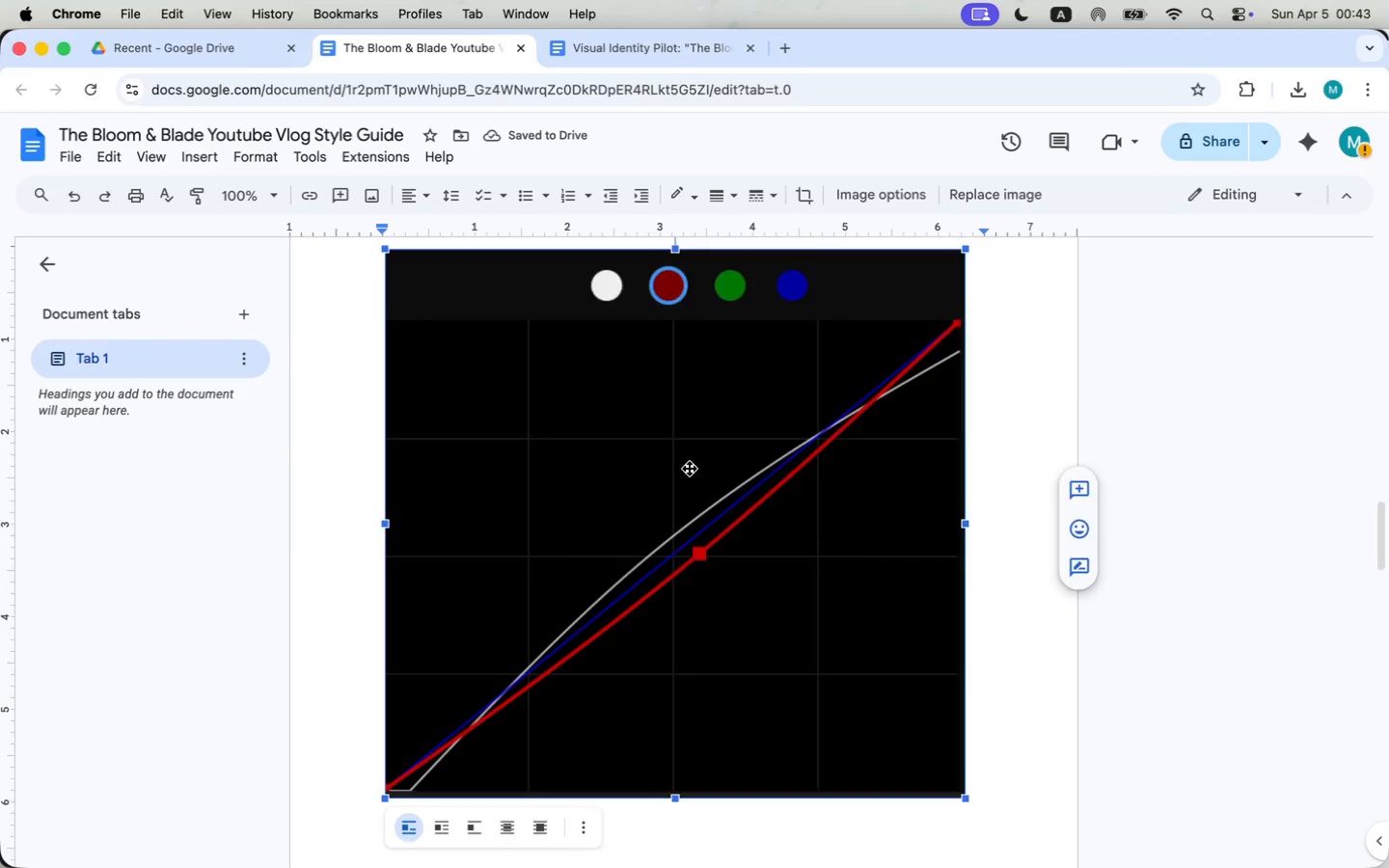 
scroll: coordinate [752, 708], scroll_direction: down, amount: 28.0
 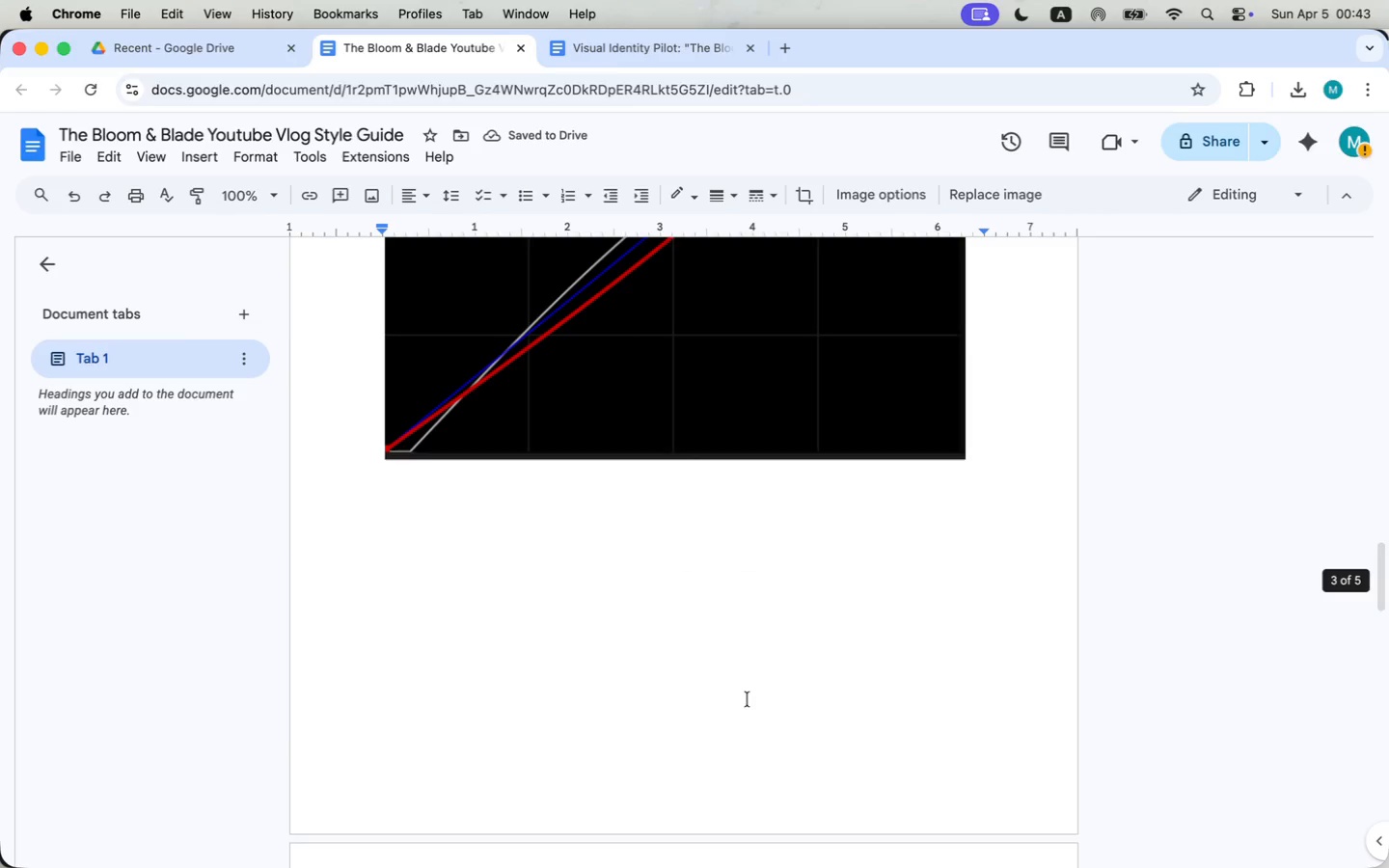 
hold_key(key=ShiftLeft, duration=0.52)
 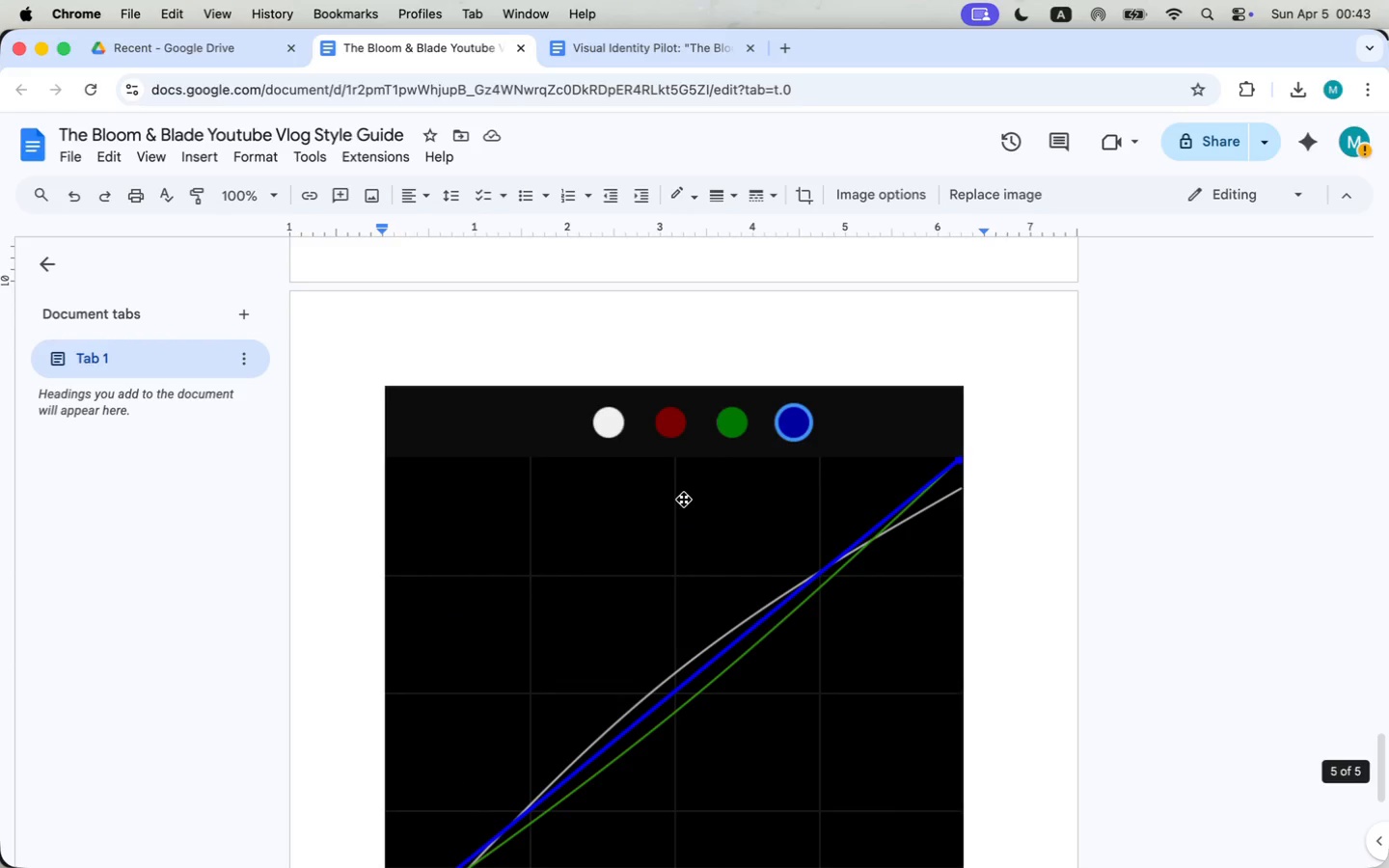 
scroll: coordinate [686, 482], scroll_direction: down, amount: 28.0
 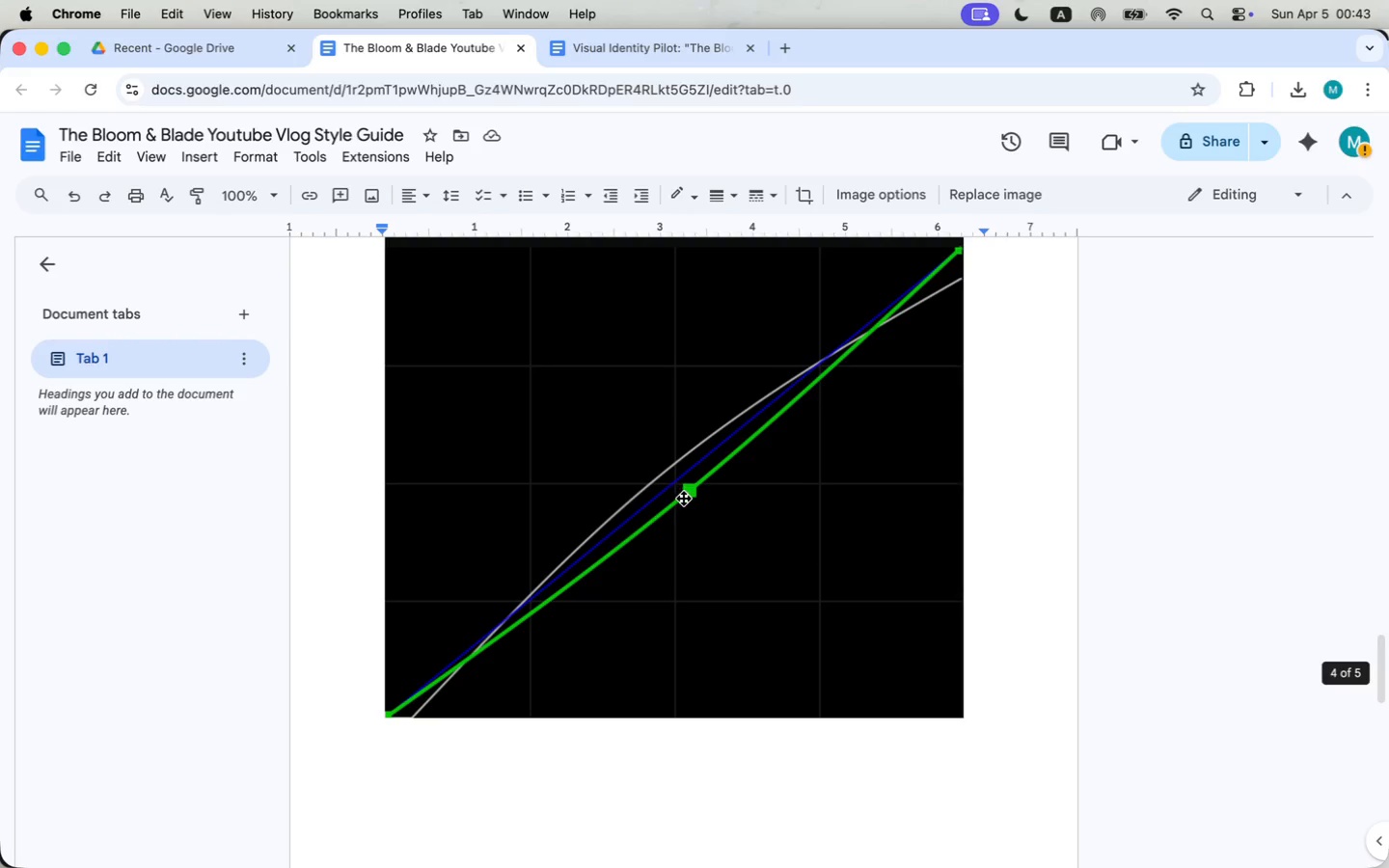 
left_click([684, 500])
 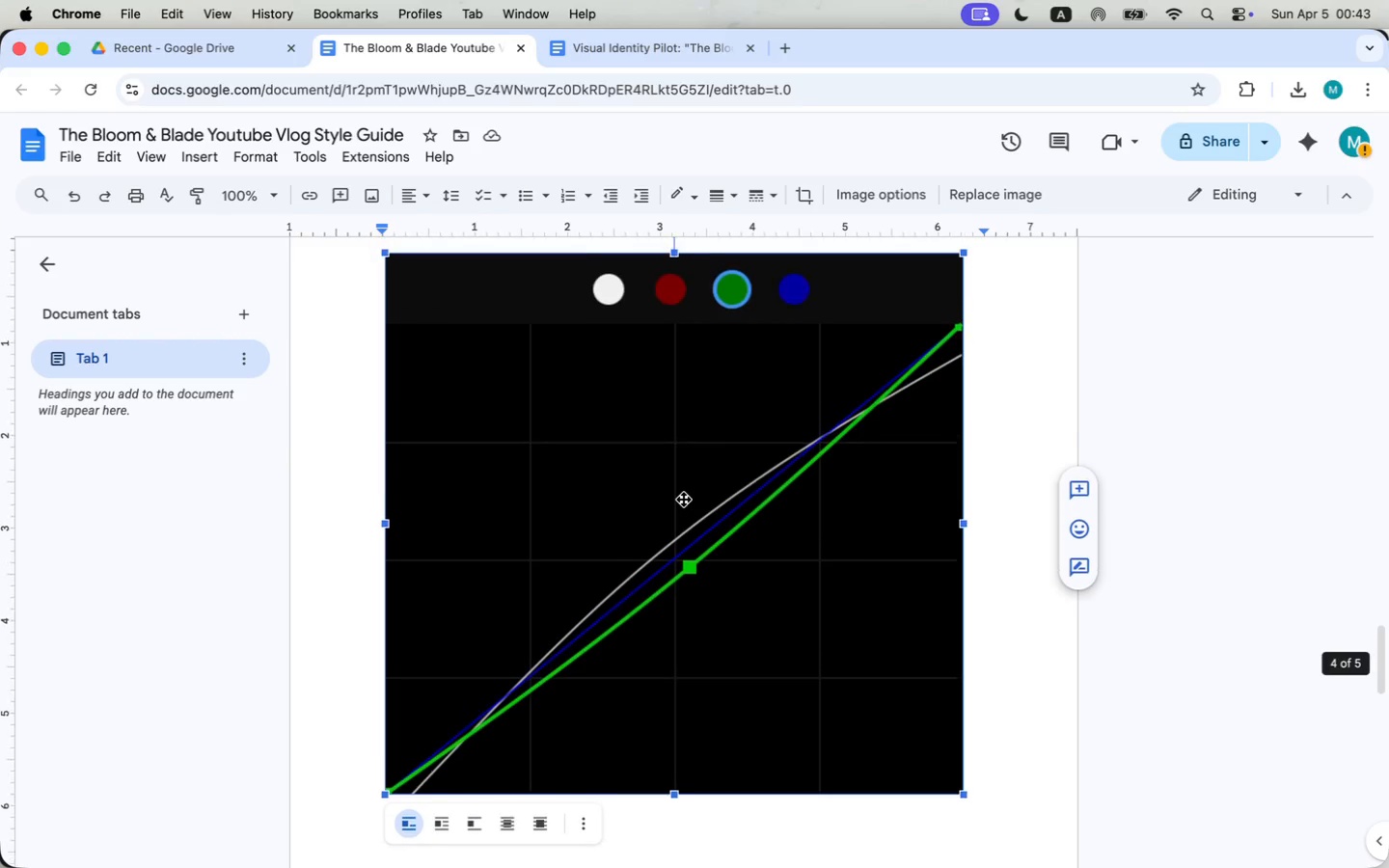 
hold_key(key=ShiftLeft, duration=0.5)
 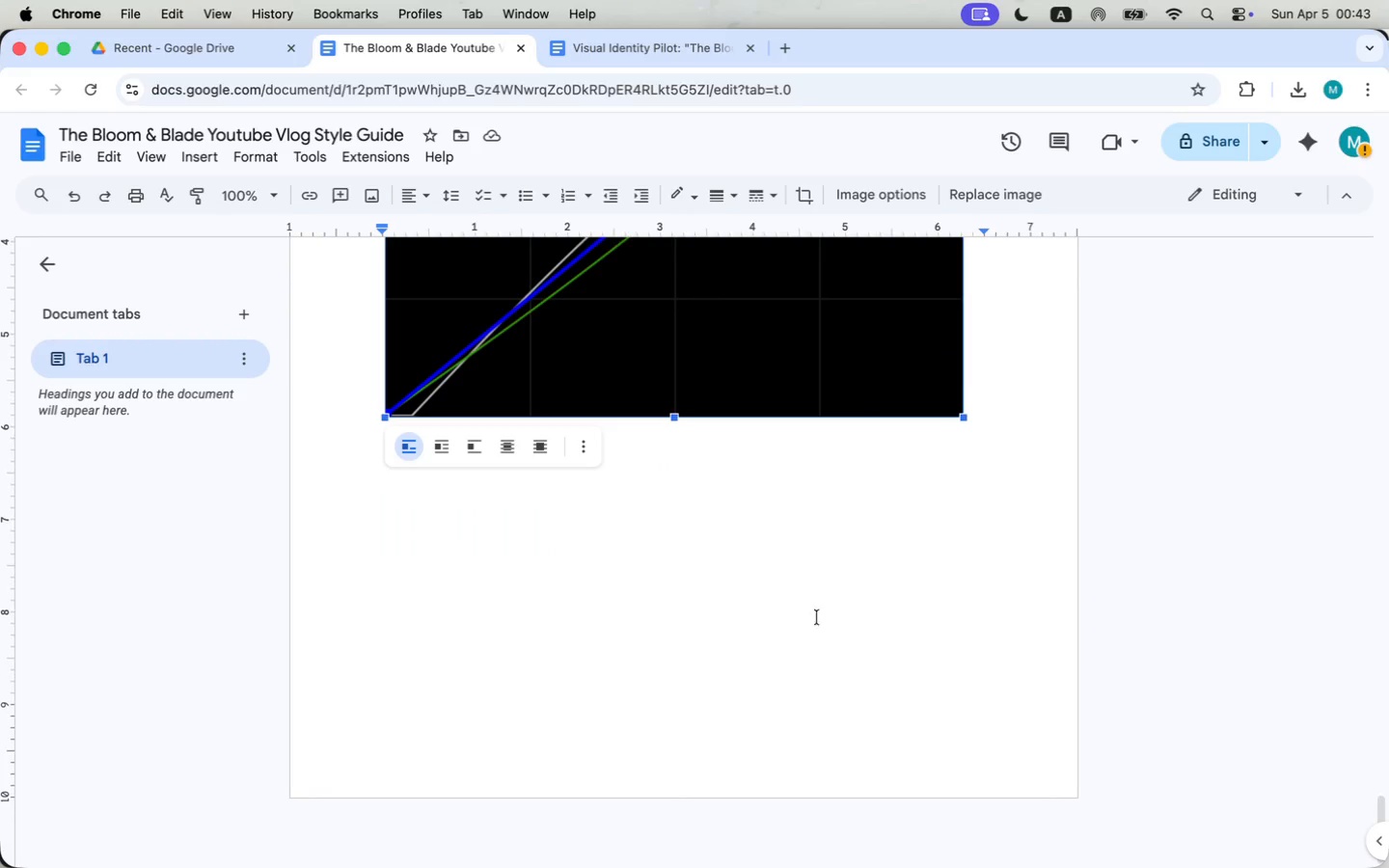 
scroll: coordinate [684, 500], scroll_direction: down, amount: 22.0
 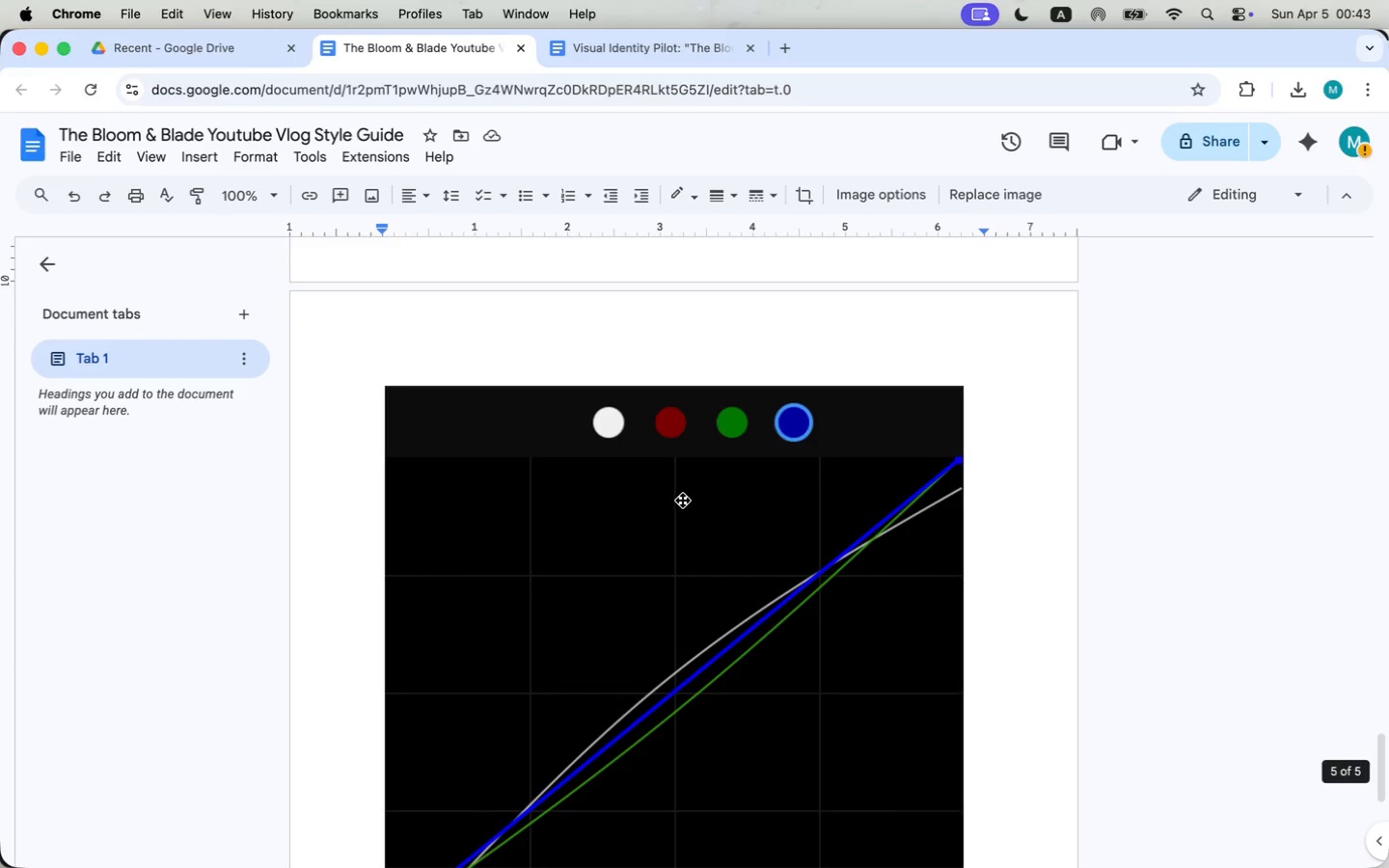 
left_click([683, 502])
 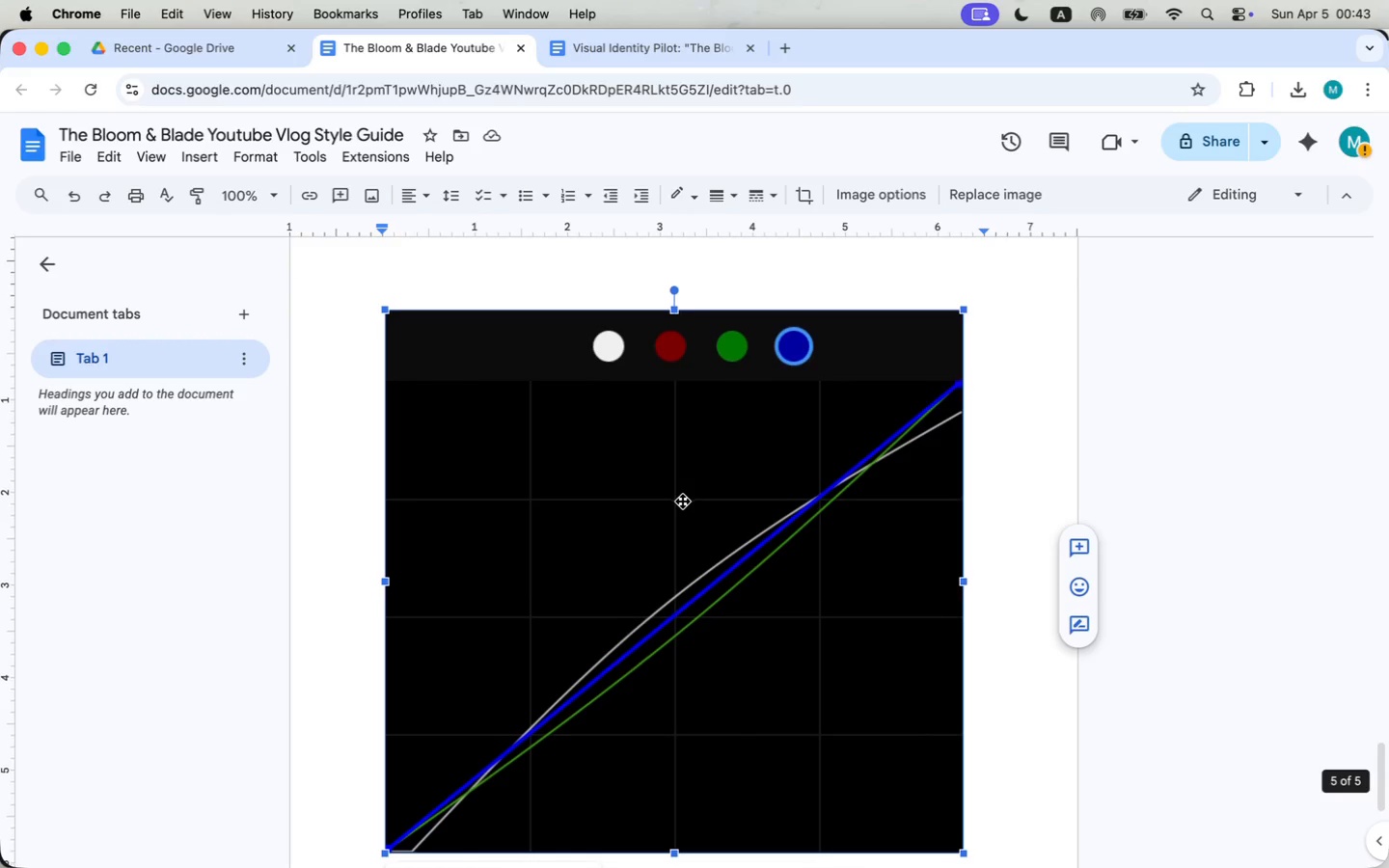 
scroll: coordinate [683, 502], scroll_direction: down, amount: 15.0
 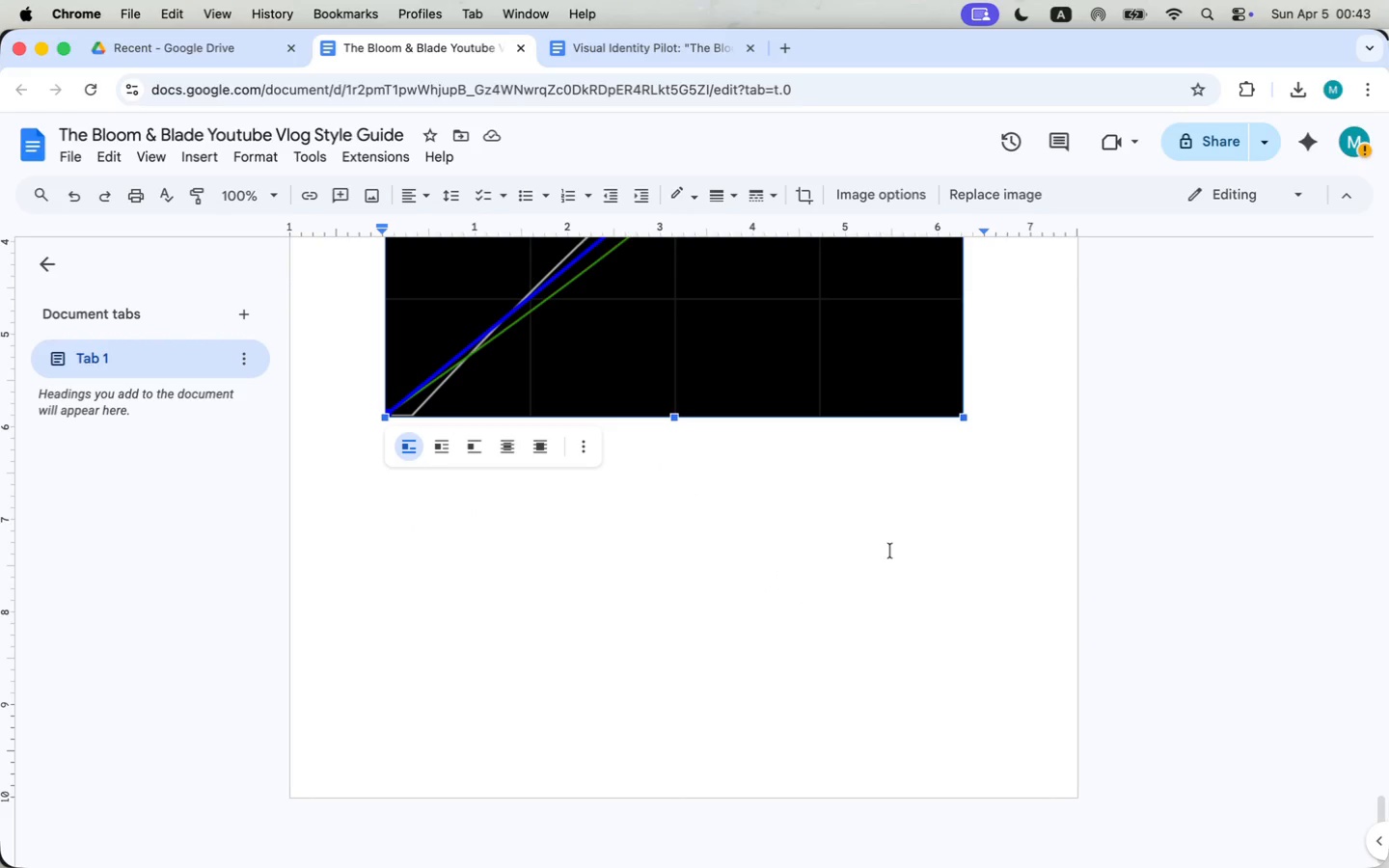 
hold_key(key=ShiftLeft, duration=2.23)
 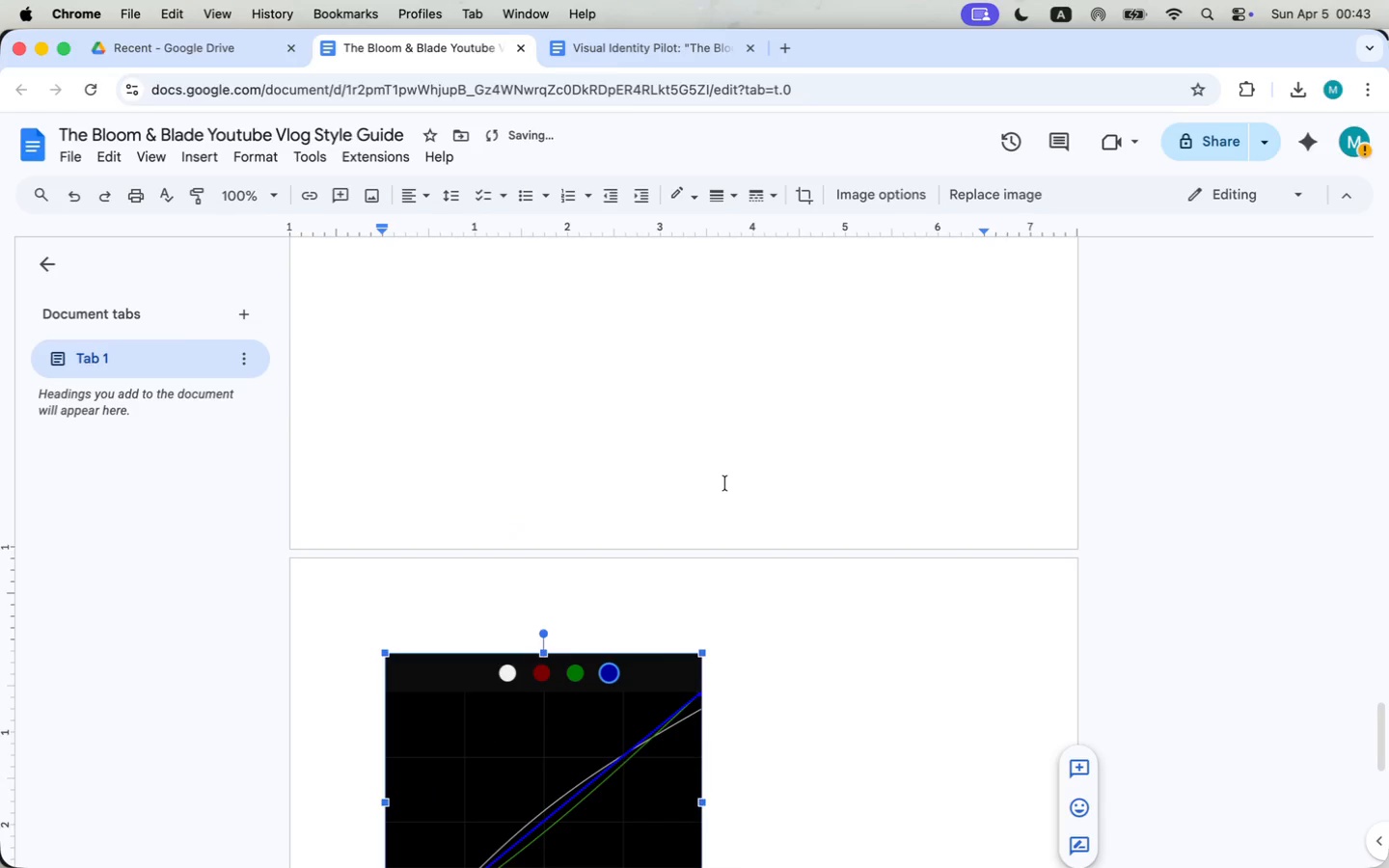 
scroll: coordinate [946, 579], scroll_direction: up, amount: 7.0
 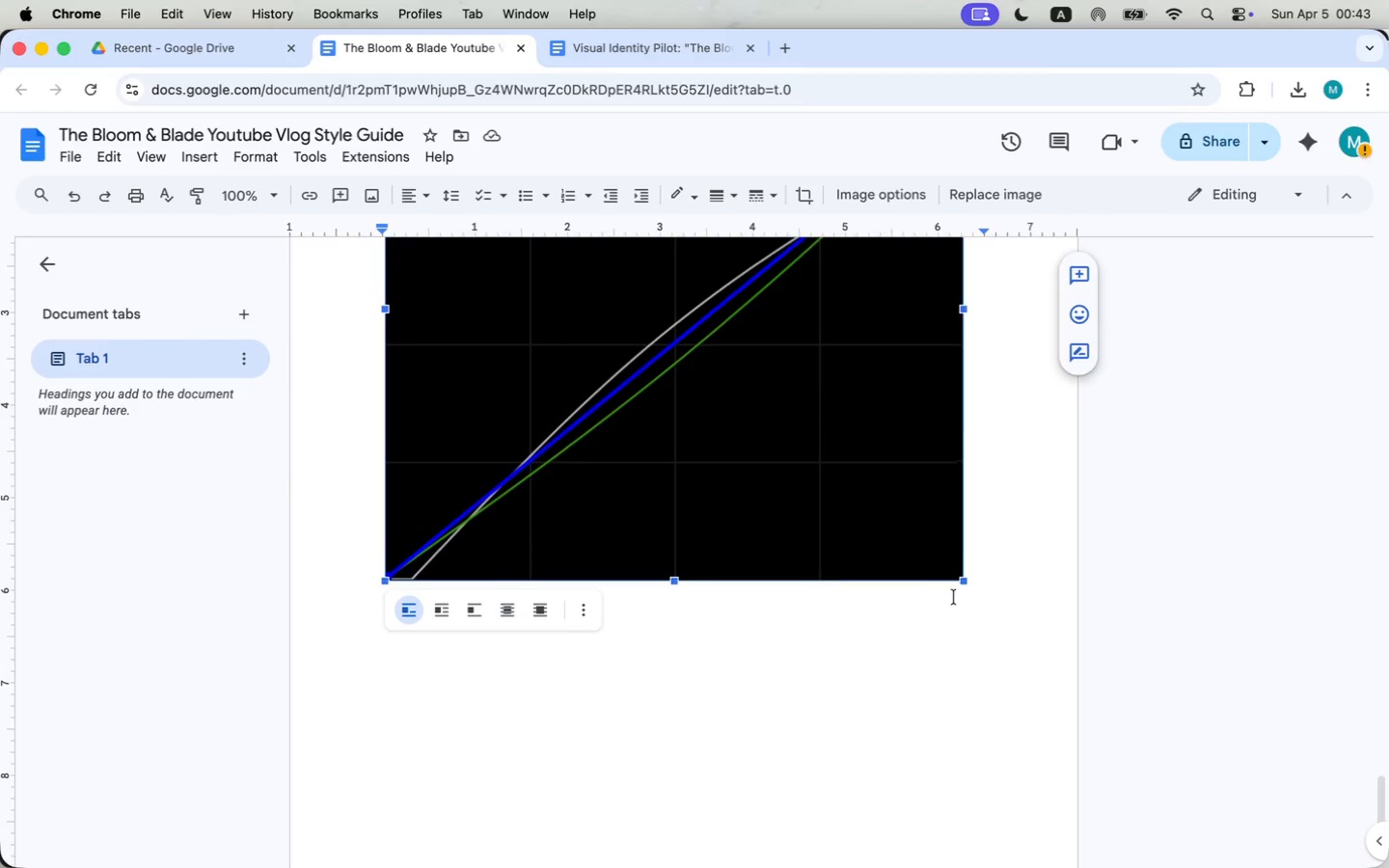 
left_click_drag(start_coordinate=[962, 581], to_coordinate=[653, 335])
 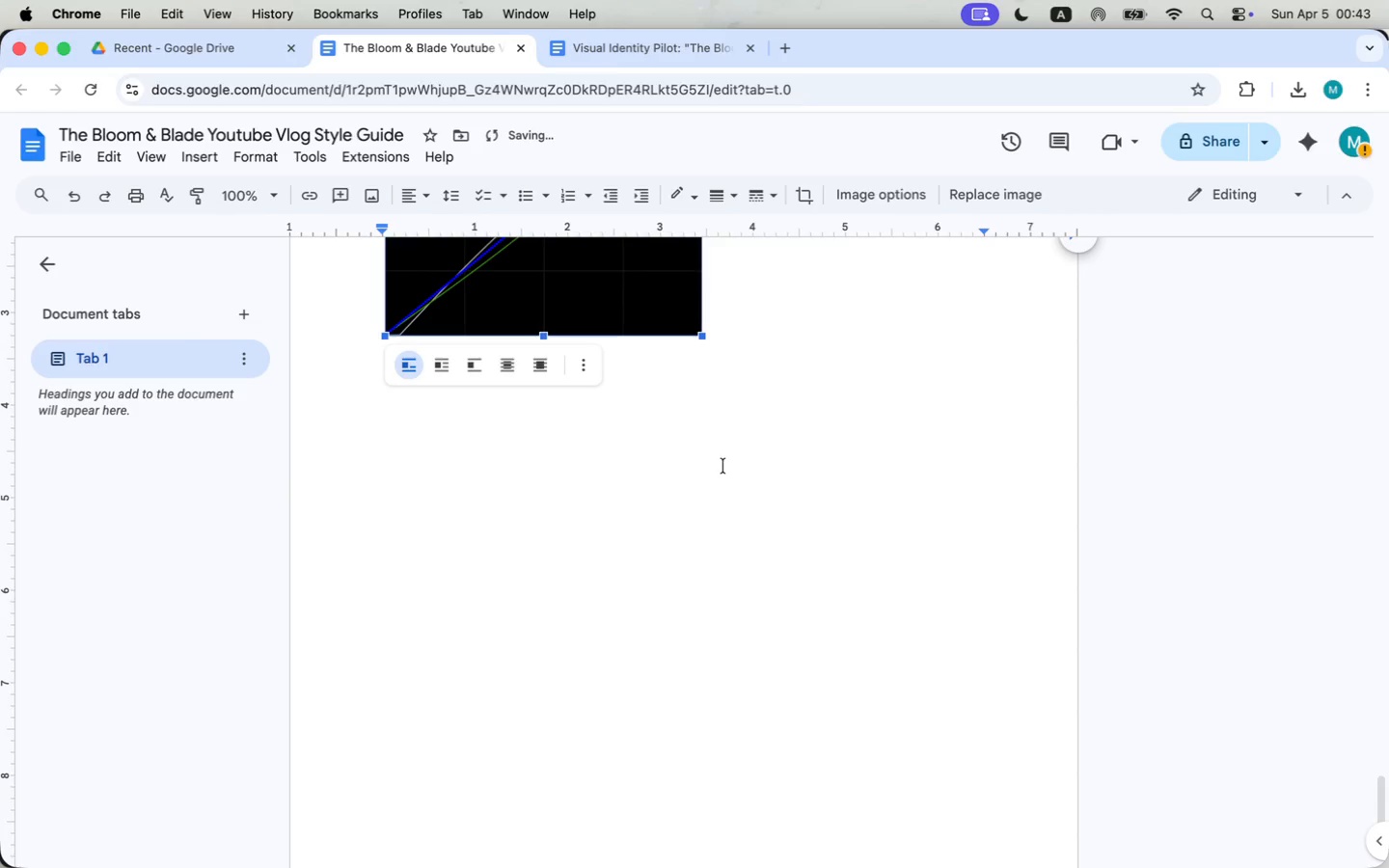 
scroll: coordinate [725, 486], scroll_direction: up, amount: 69.0
 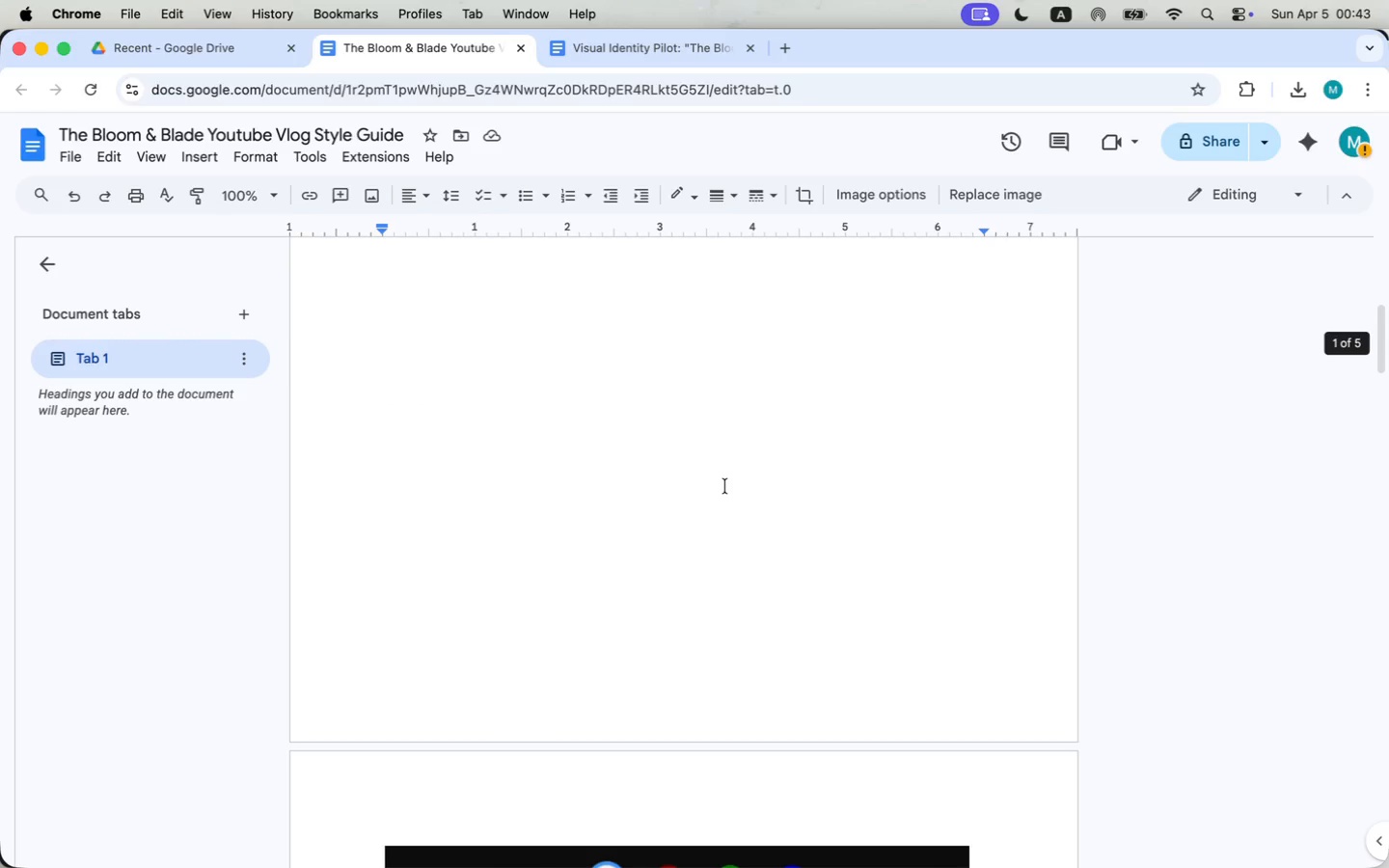 
scroll: coordinate [725, 486], scroll_direction: down, amount: 9.0
 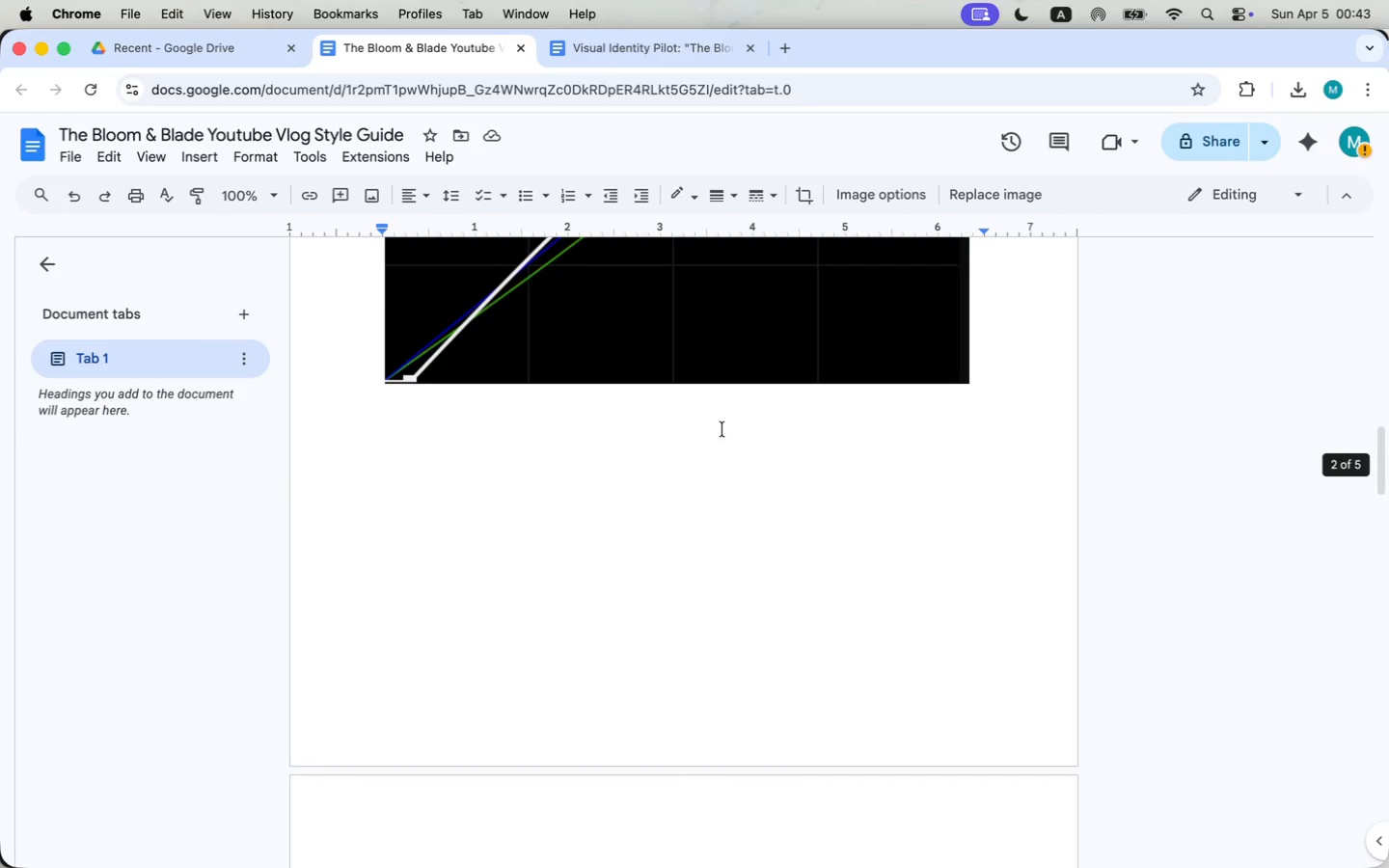 
left_click([721, 414])
 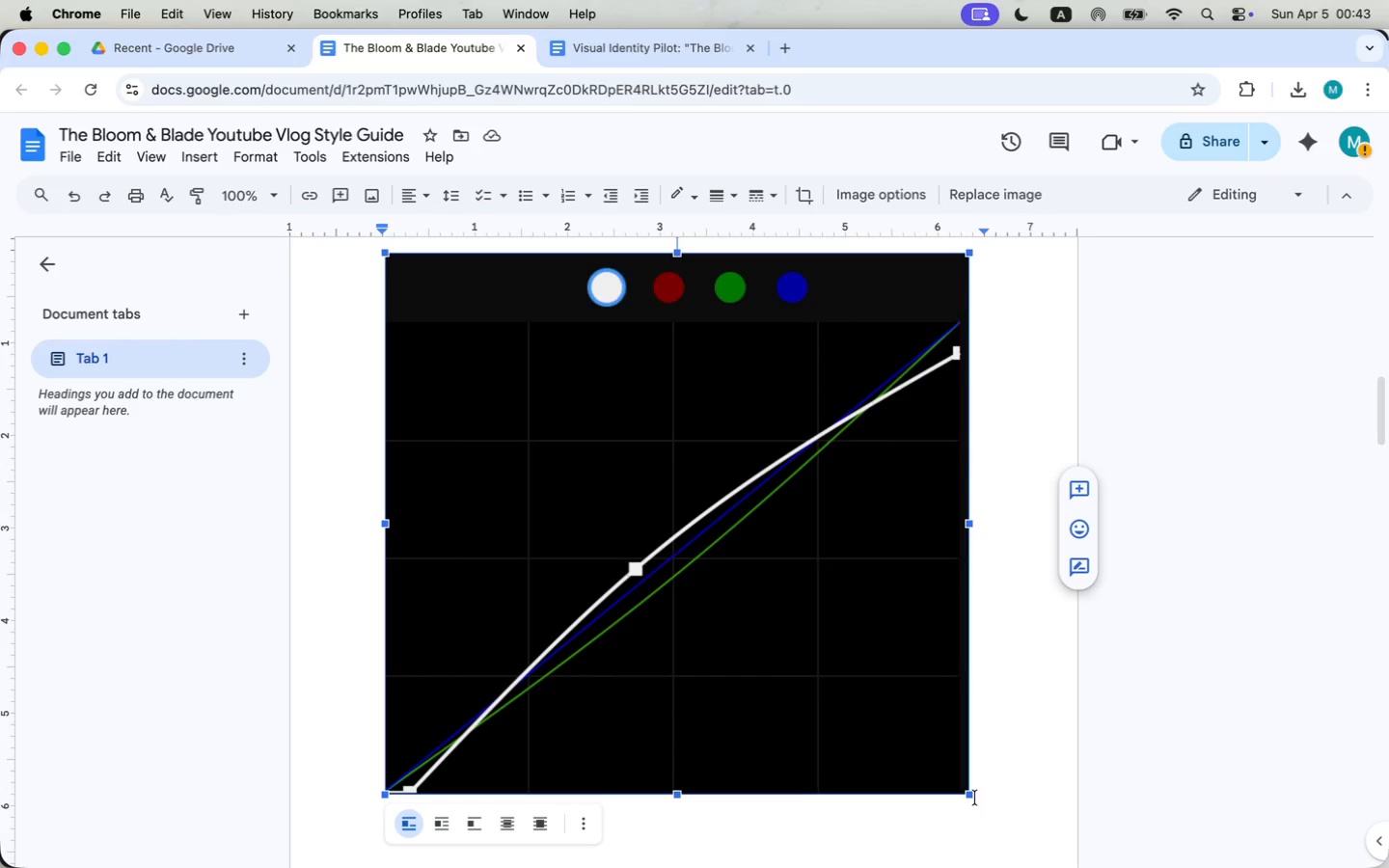 
scroll: coordinate [722, 413], scroll_direction: up, amount: 9.0
 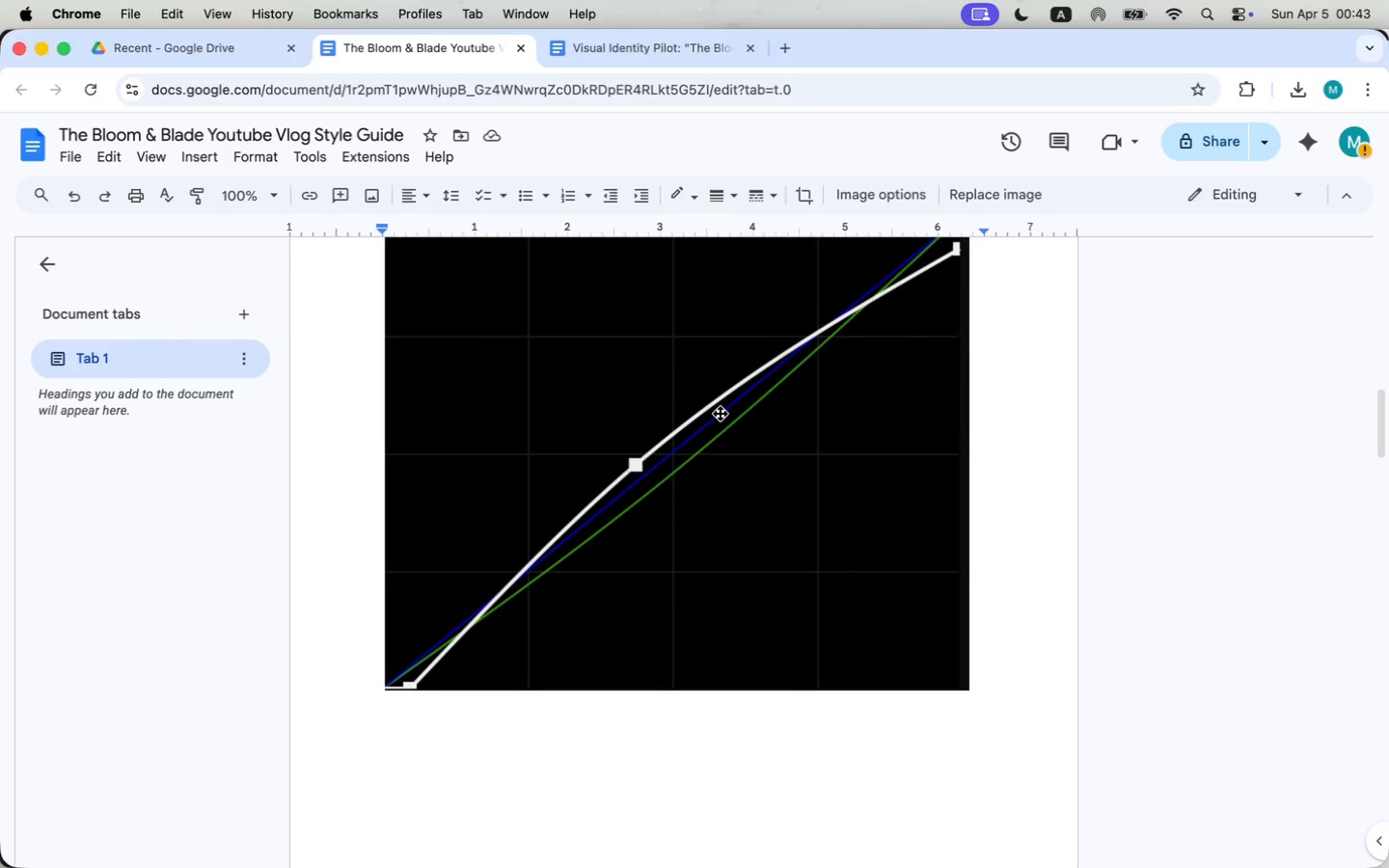 
left_click_drag(start_coordinate=[970, 794], to_coordinate=[671, 510])
 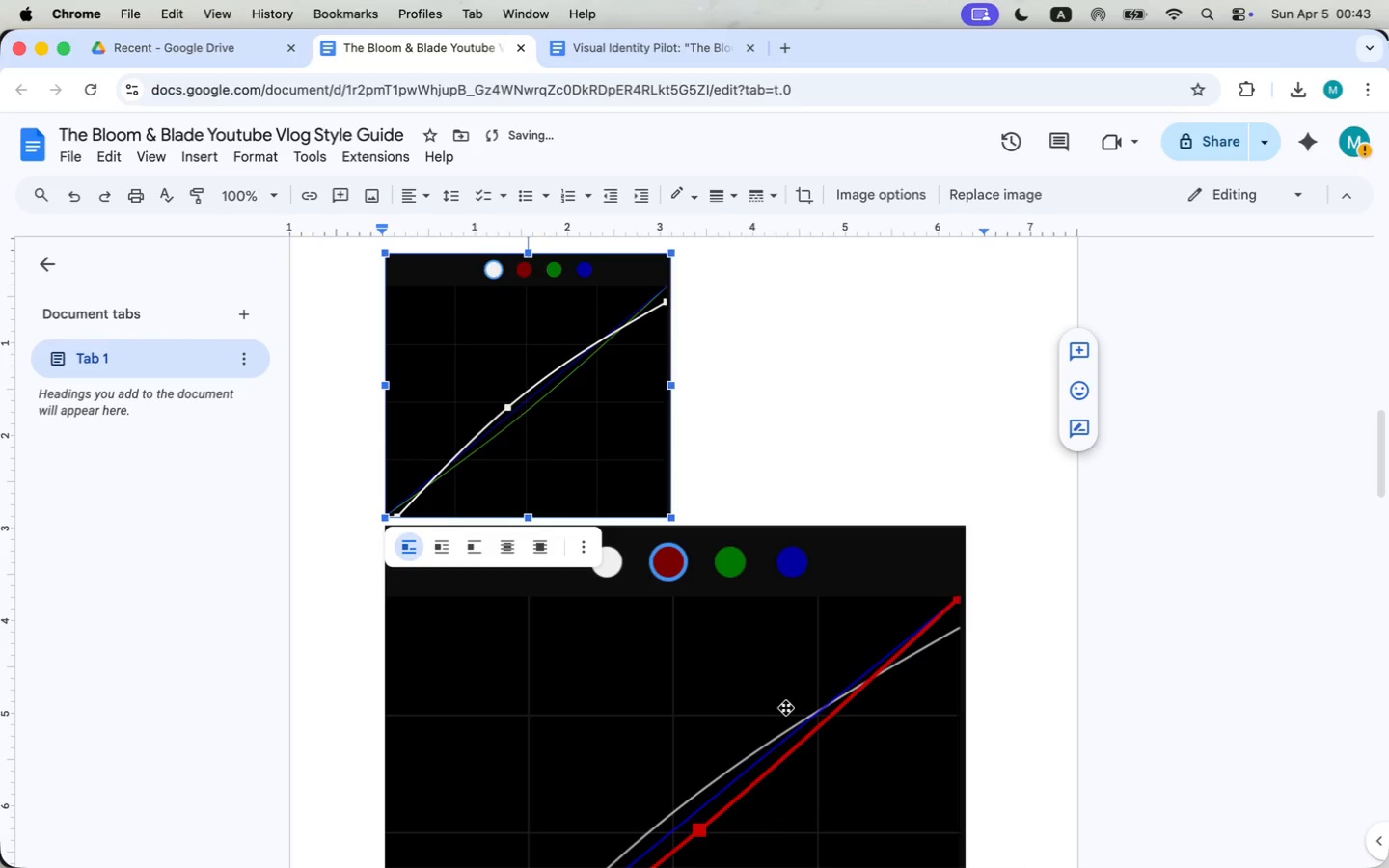 
left_click([792, 721])
 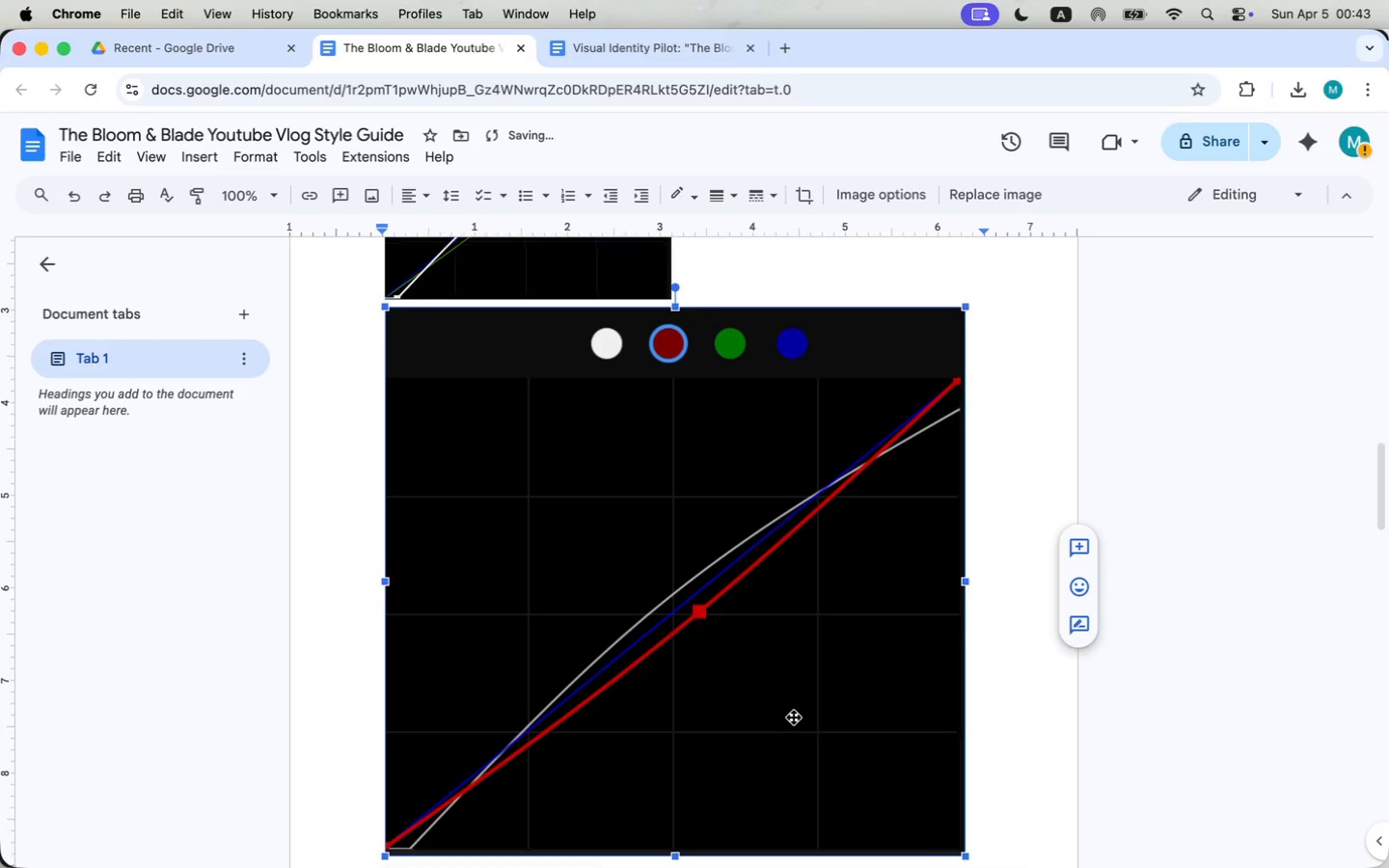 
scroll: coordinate [796, 717], scroll_direction: down, amount: 6.0
 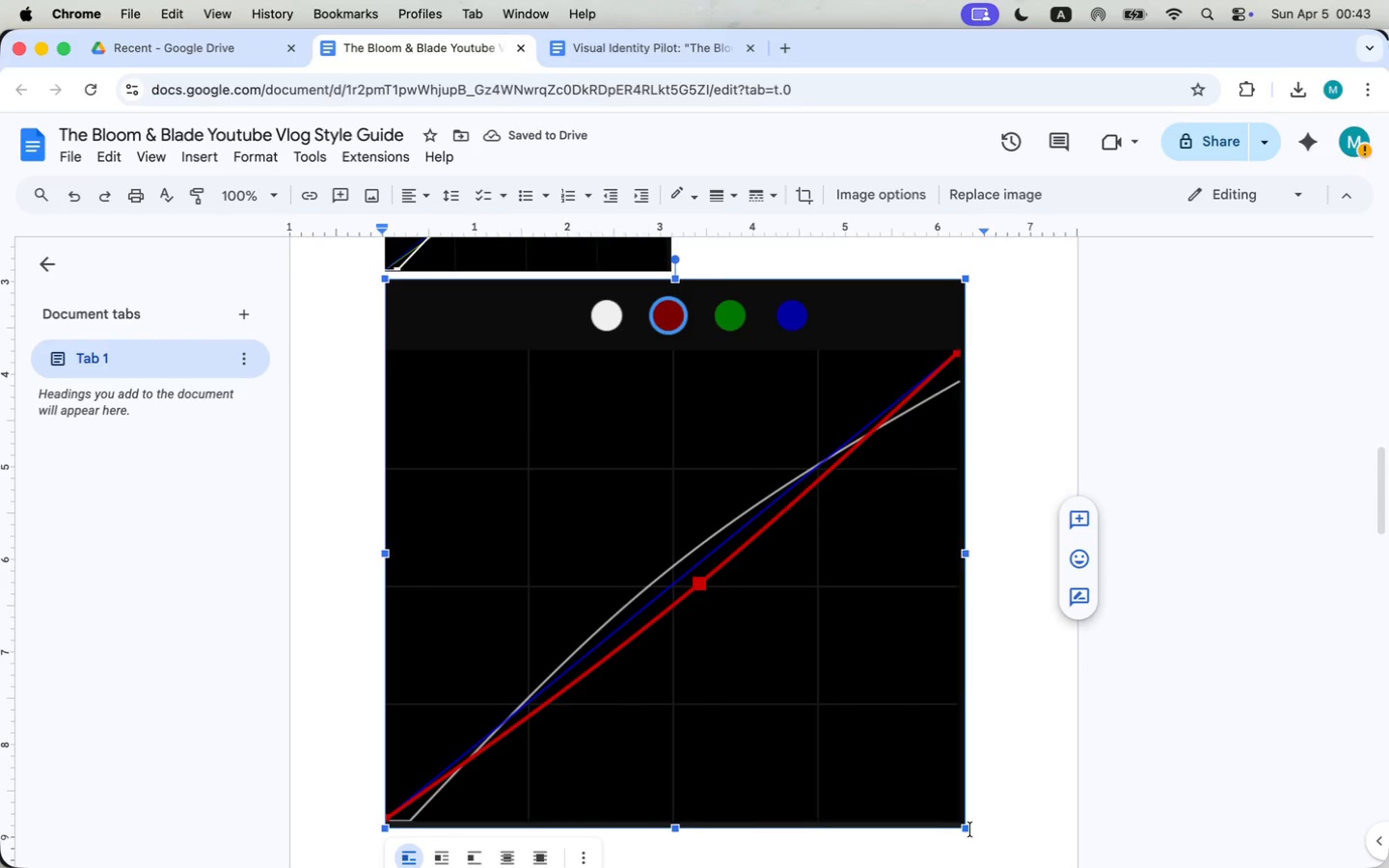 
left_click_drag(start_coordinate=[966, 827], to_coordinate=[672, 468])
 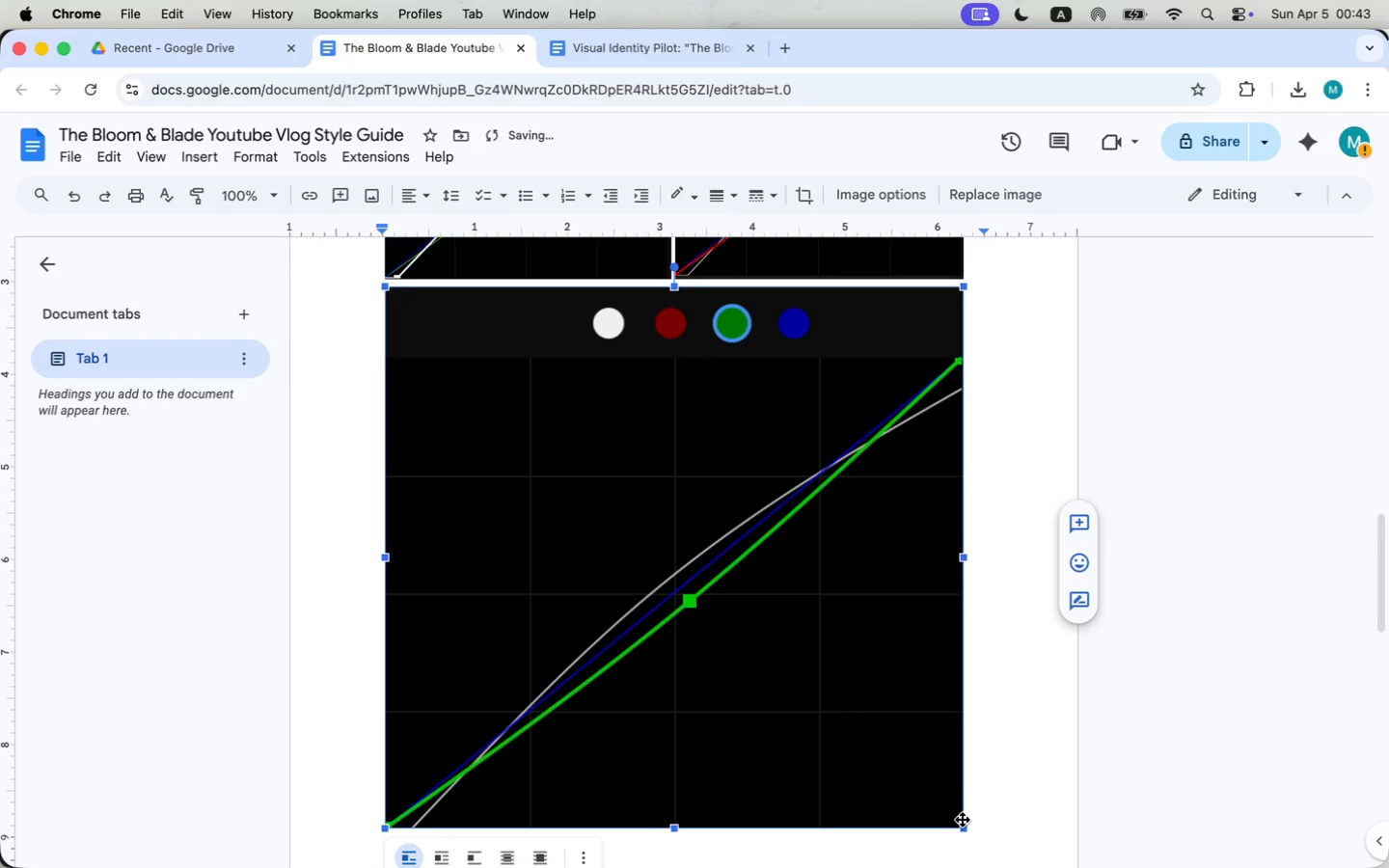 
left_click_drag(start_coordinate=[963, 829], to_coordinate=[669, 546])
 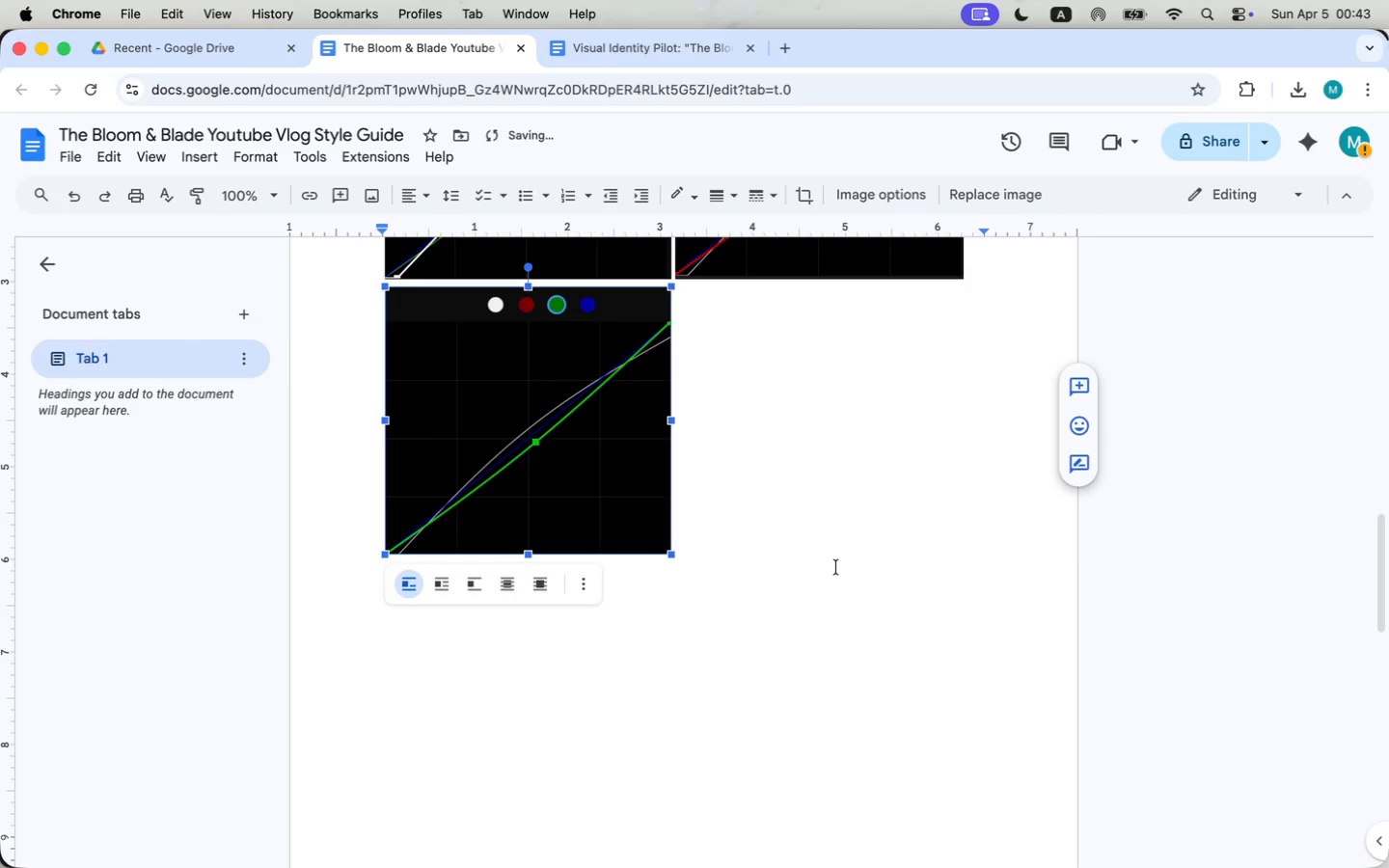 
scroll: coordinate [843, 632], scroll_direction: down, amount: 23.0
 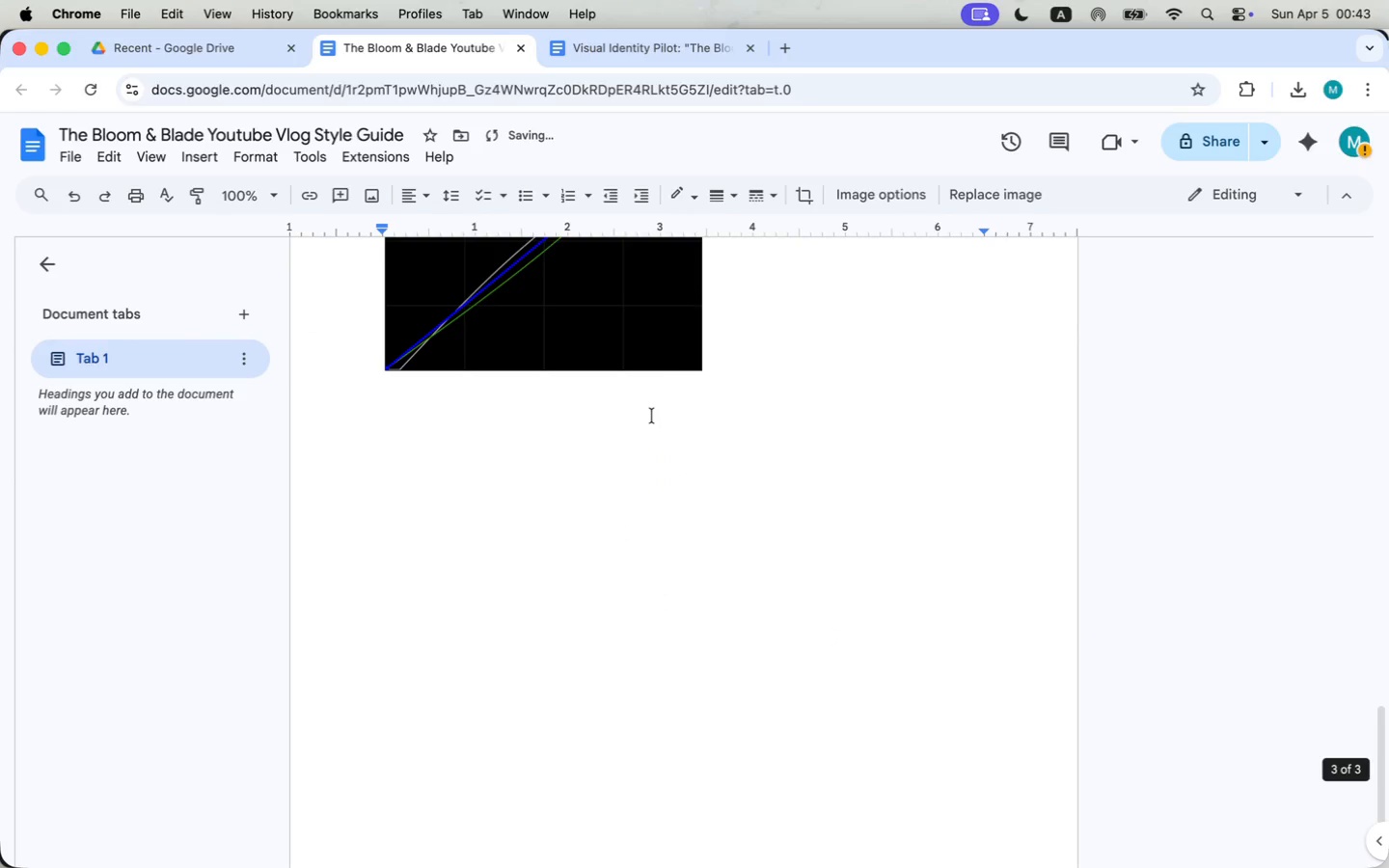 
left_click([671, 331])
 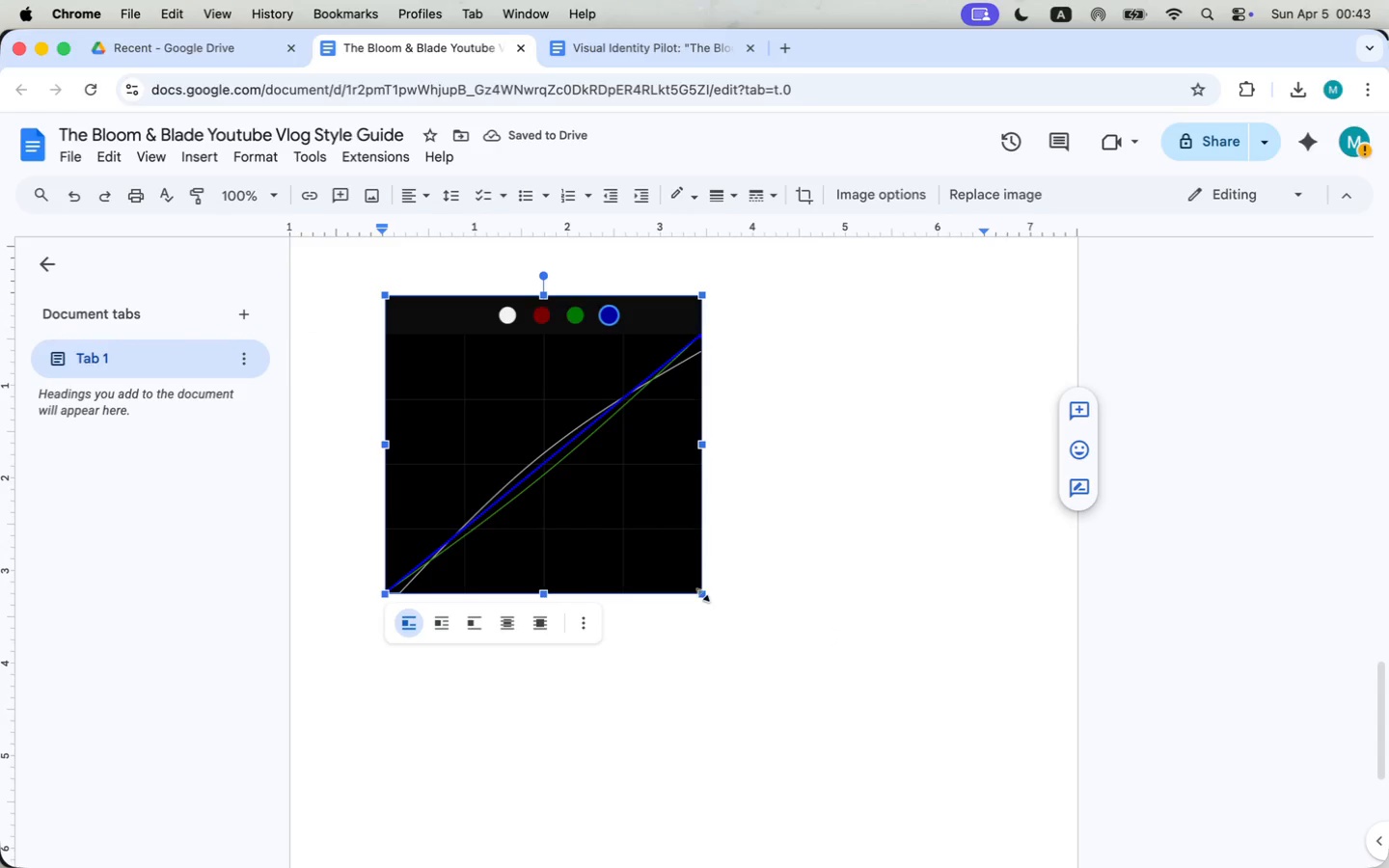 
left_click_drag(start_coordinate=[703, 594], to_coordinate=[670, 554])
 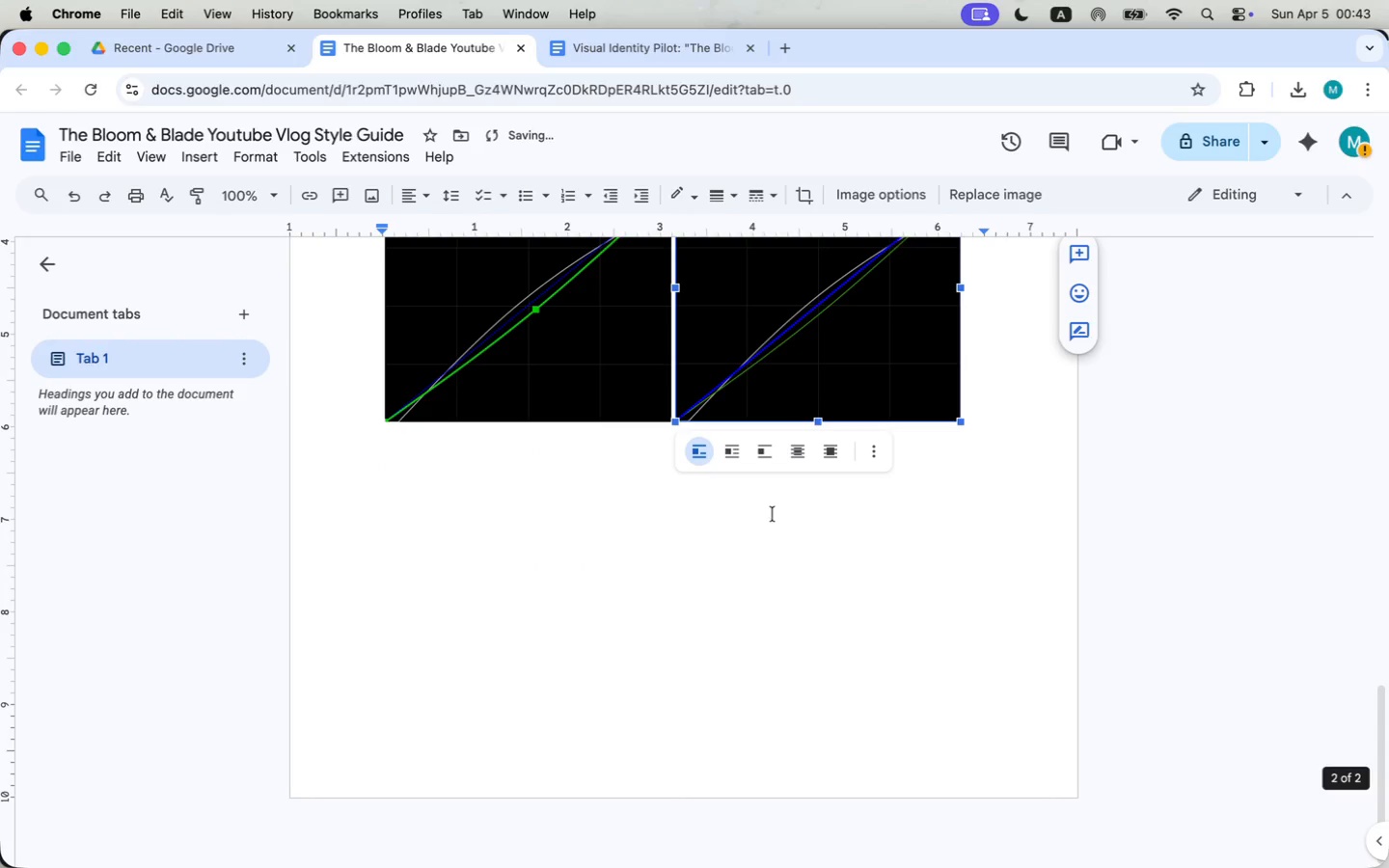 
scroll: coordinate [974, 542], scroll_direction: up, amount: 15.0
 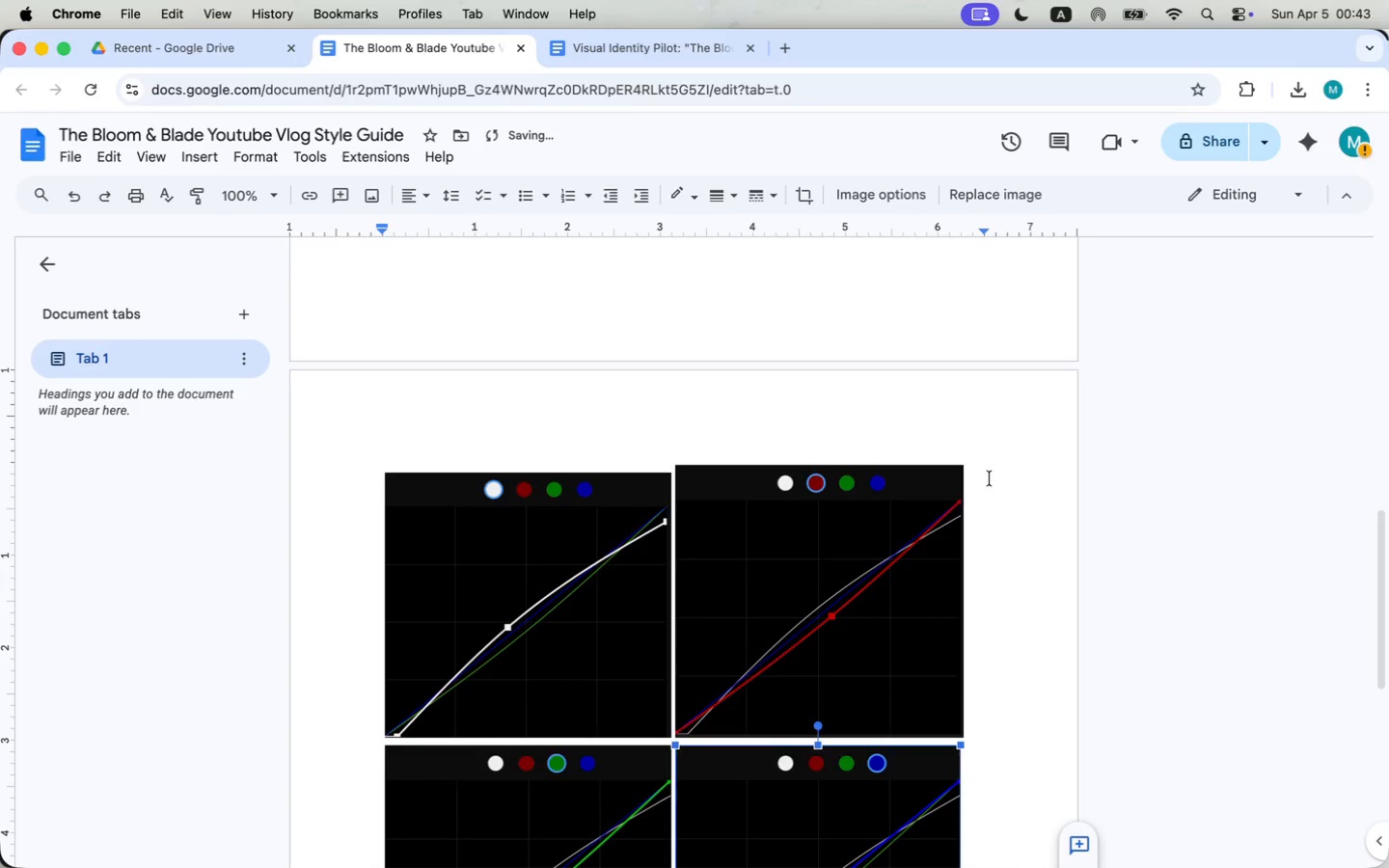 
left_click([1004, 468])
 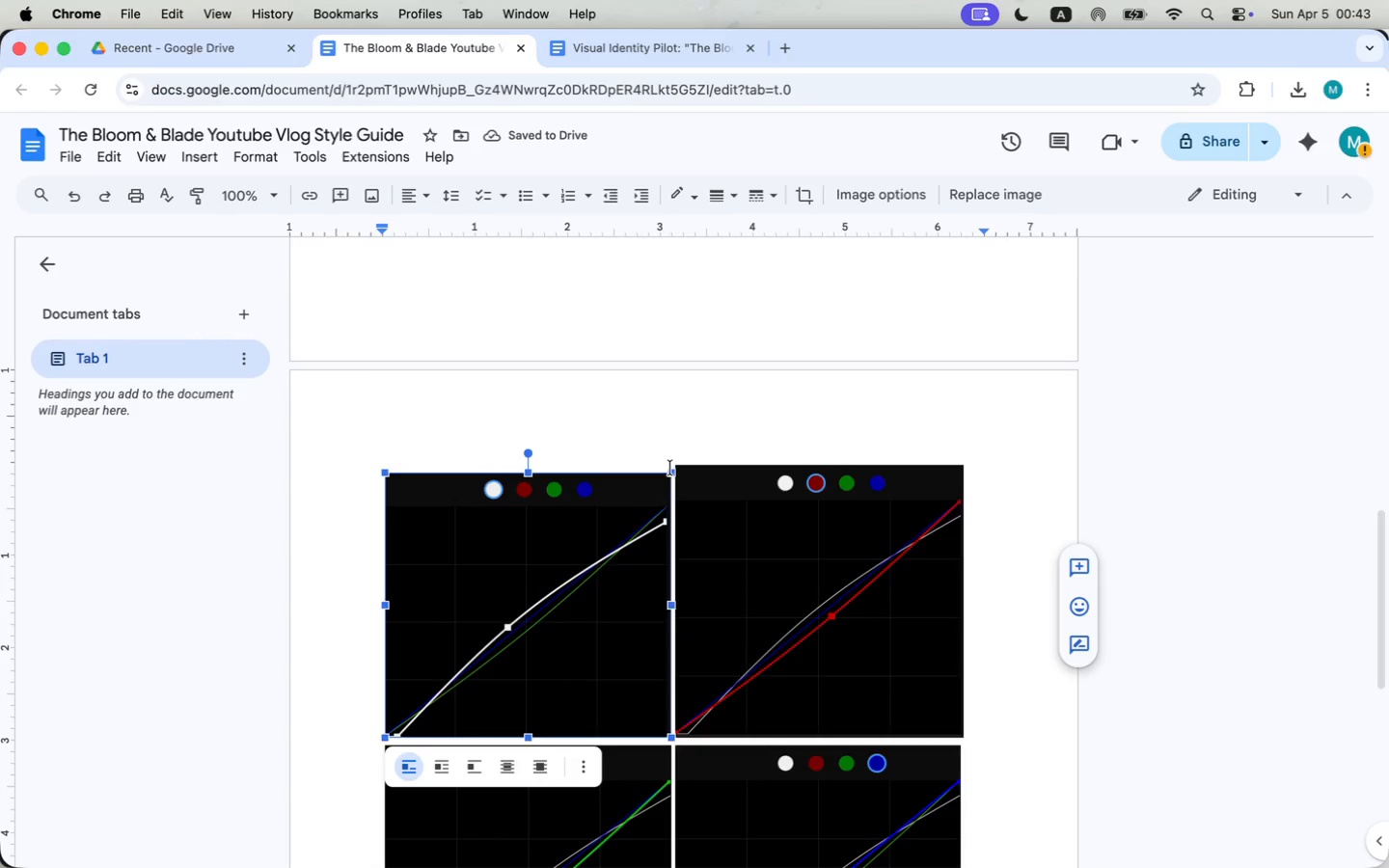 
left_click_drag(start_coordinate=[670, 472], to_coordinate=[673, 467])
 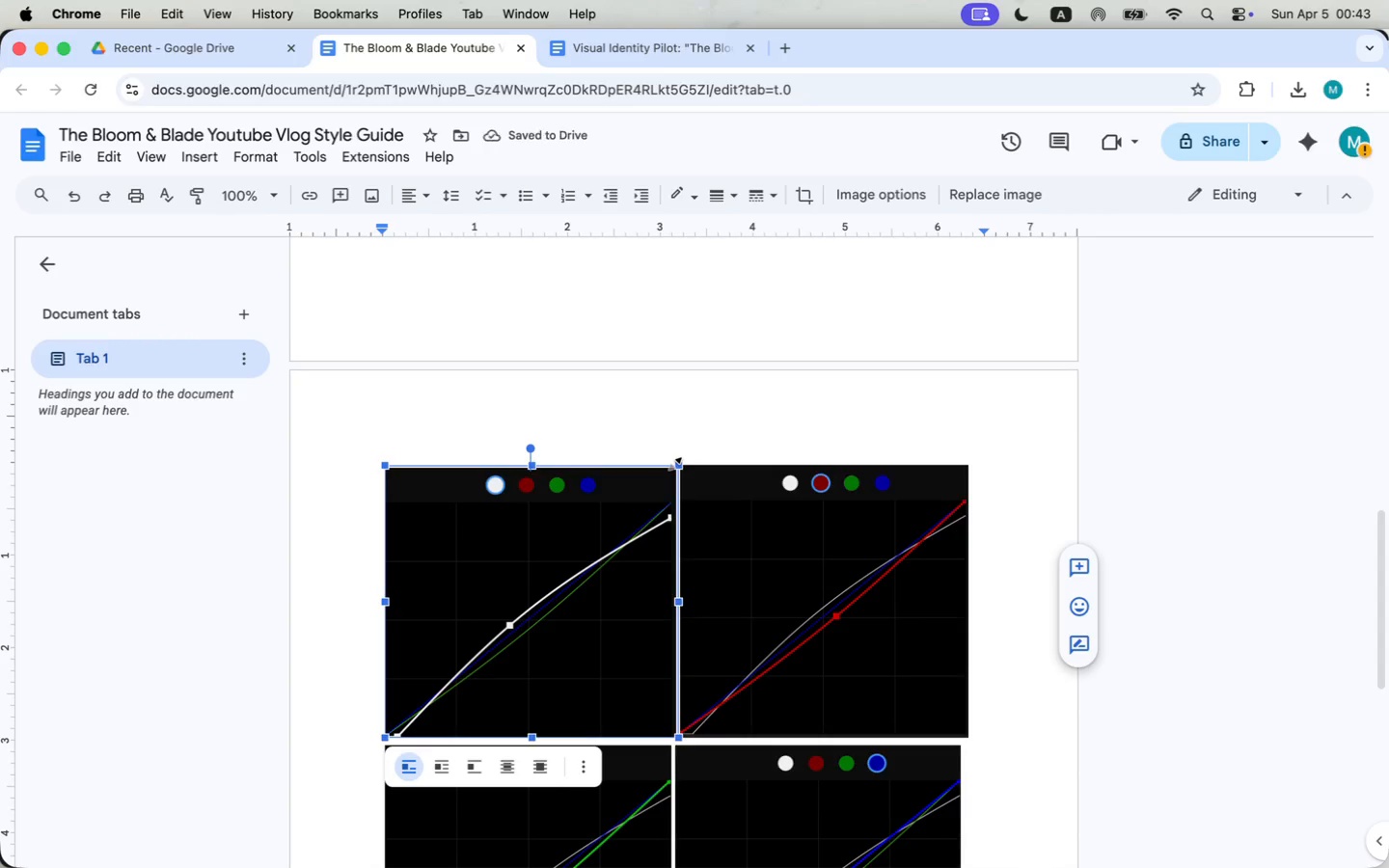 
scroll: coordinate [908, 637], scroll_direction: down, amount: 9.0
 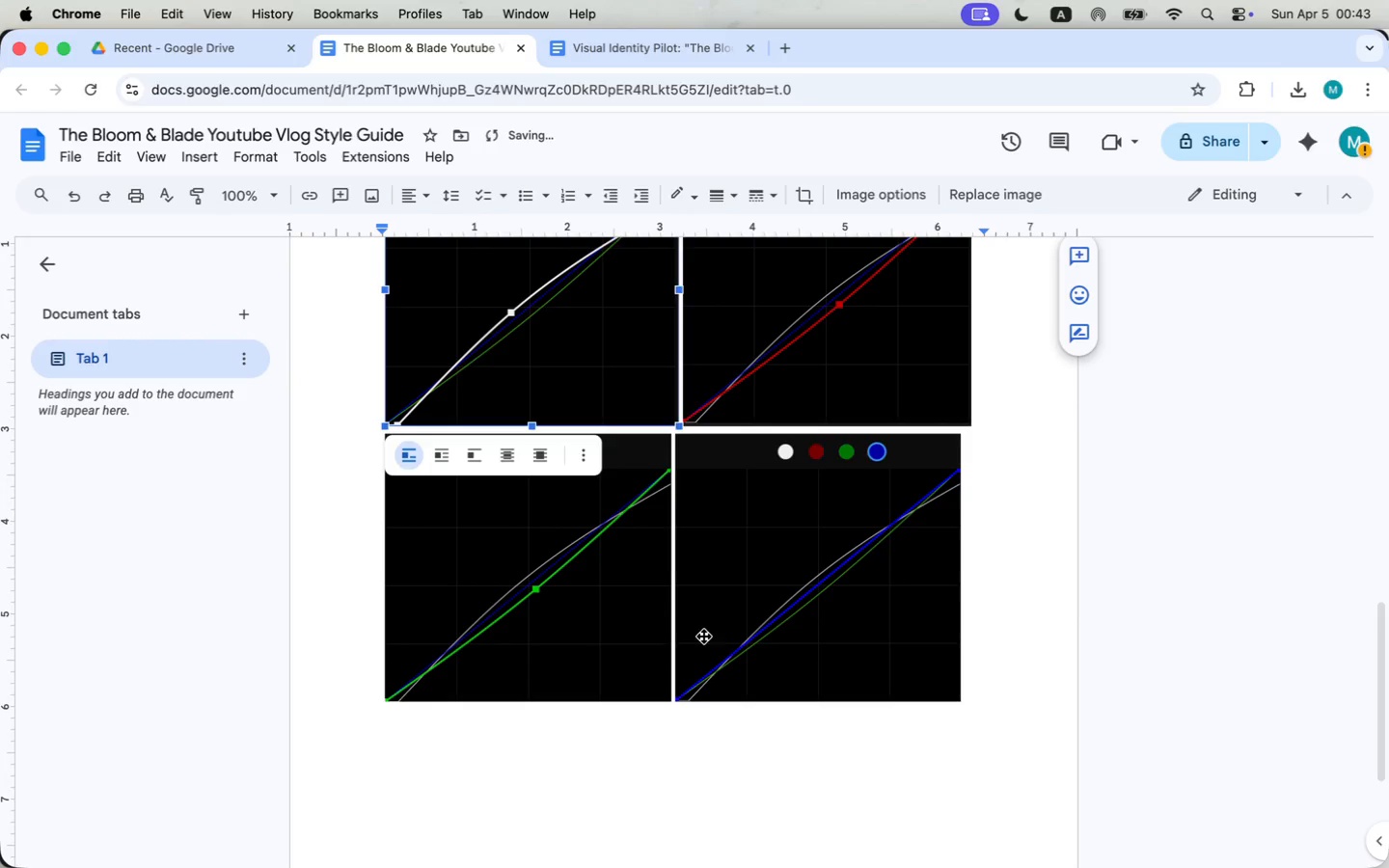 
left_click([648, 589])
 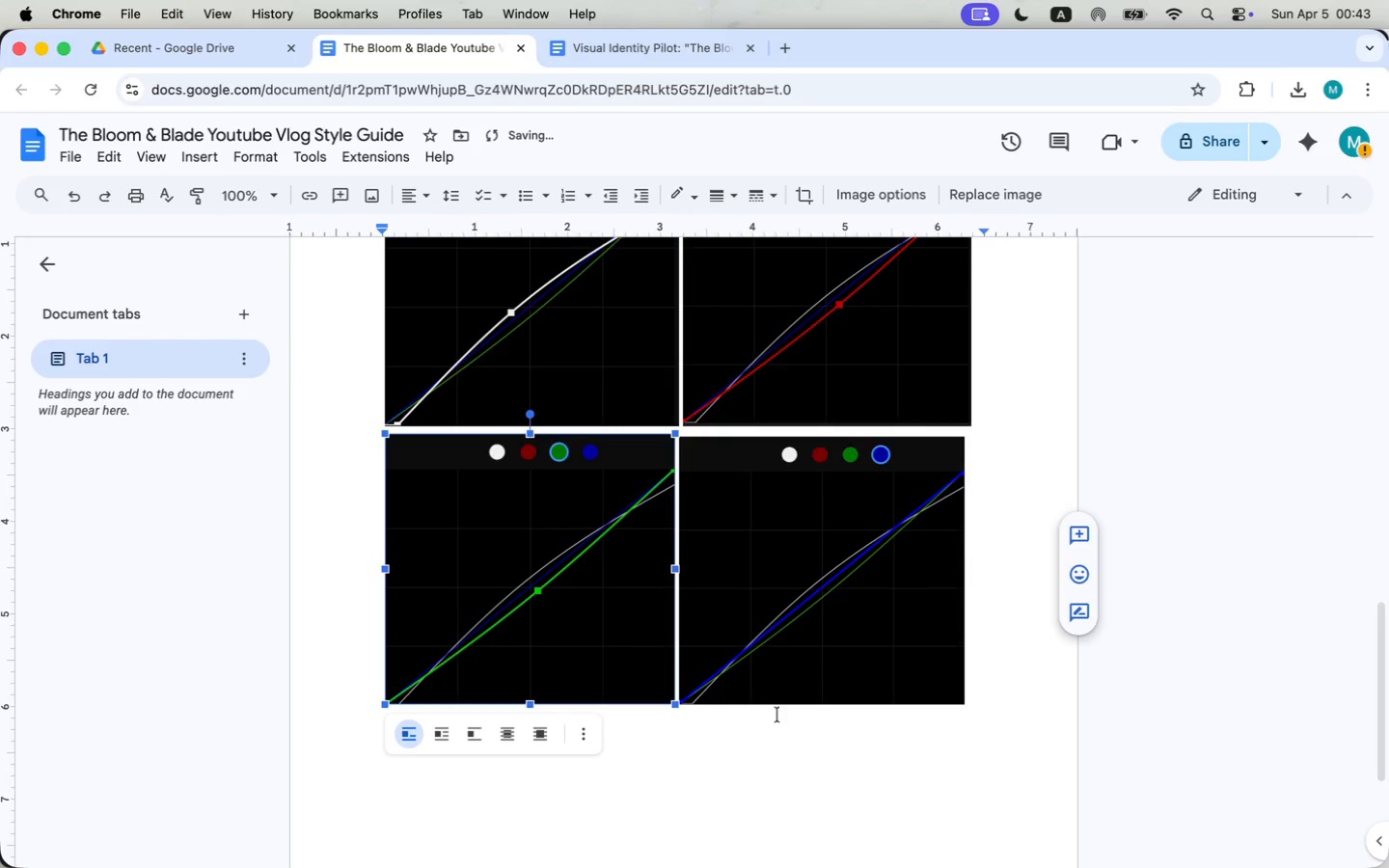 
left_click([810, 678])
 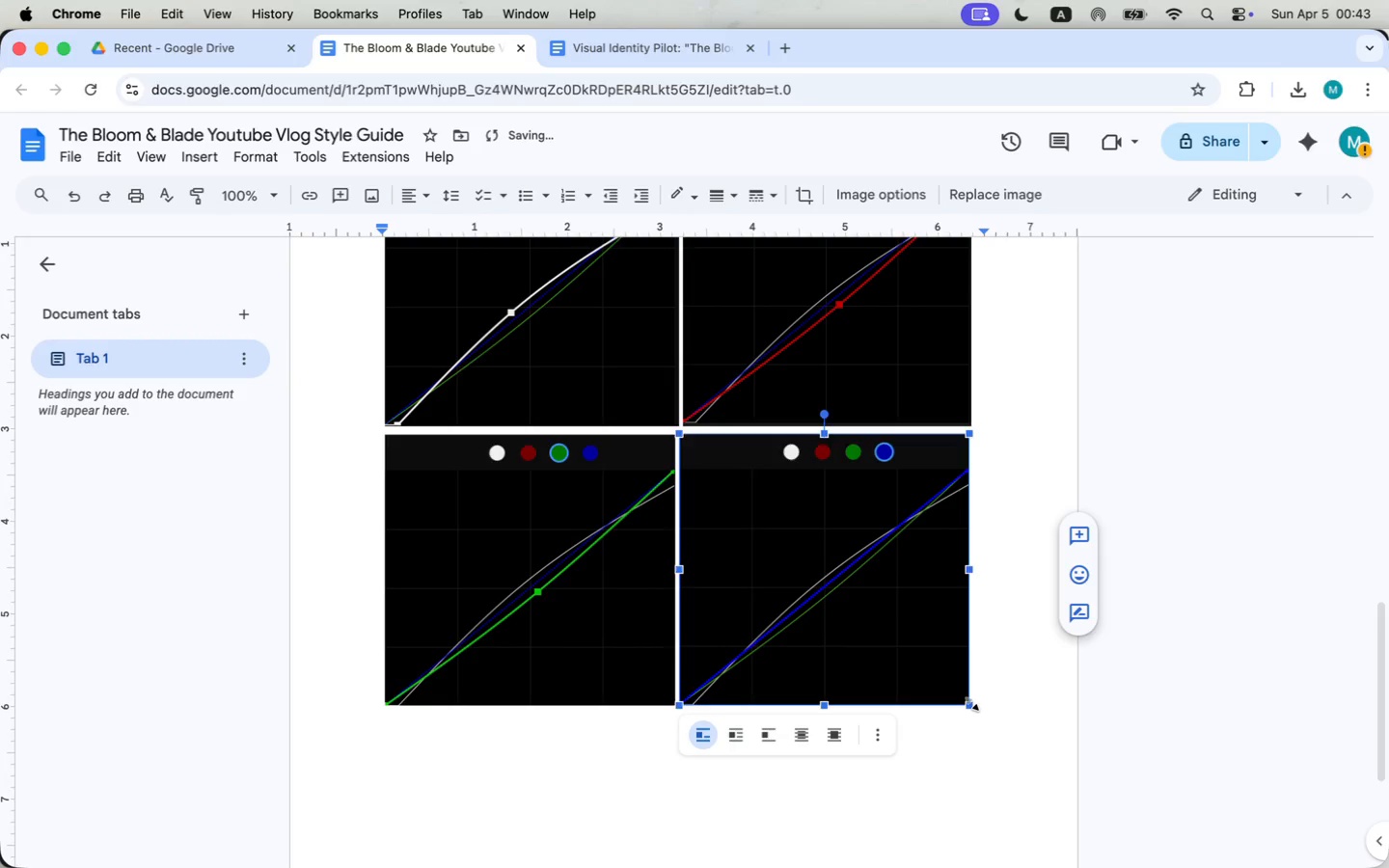 
left_click([1016, 636])
 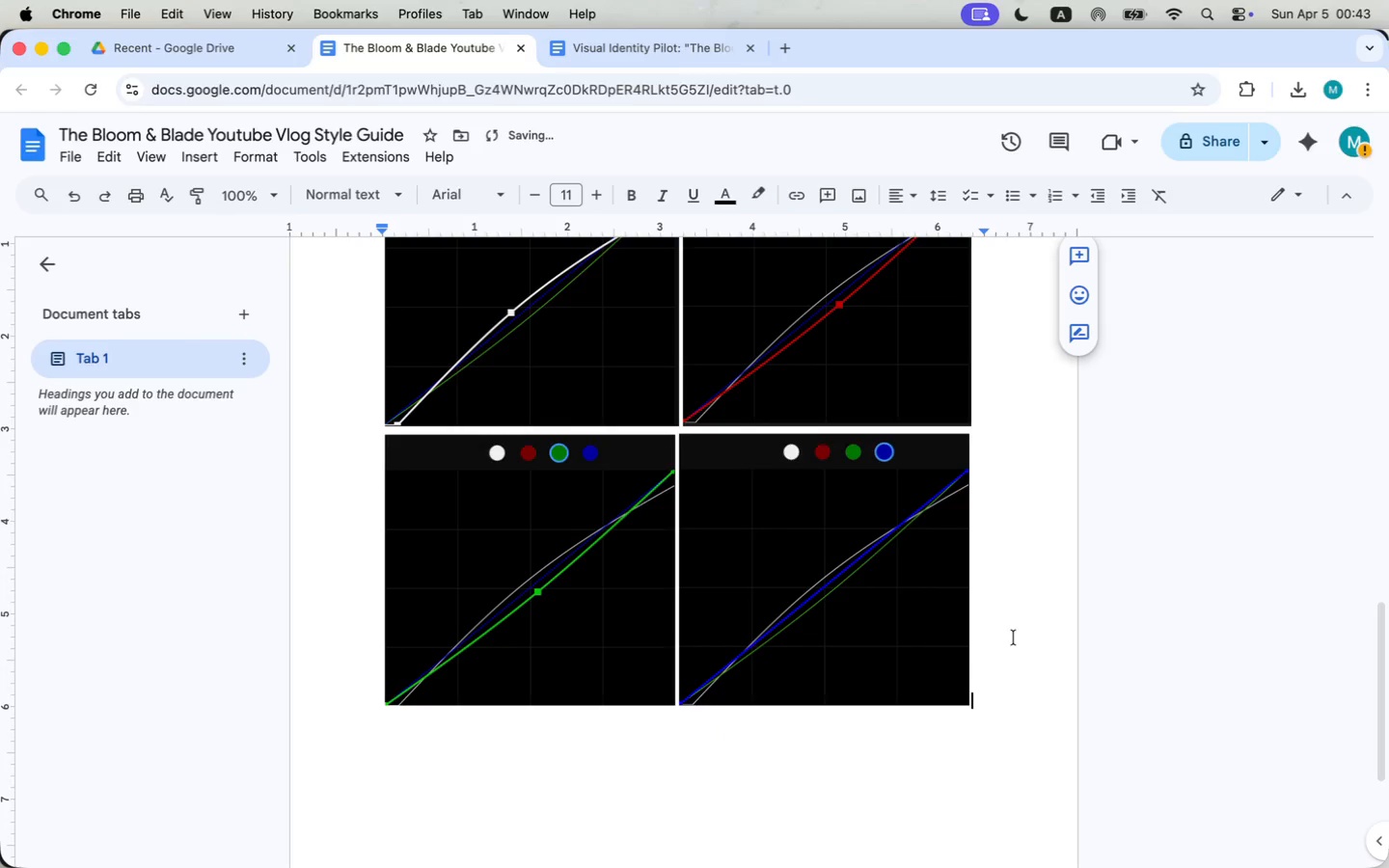 
scroll: coordinate [1014, 641], scroll_direction: up, amount: 19.0
 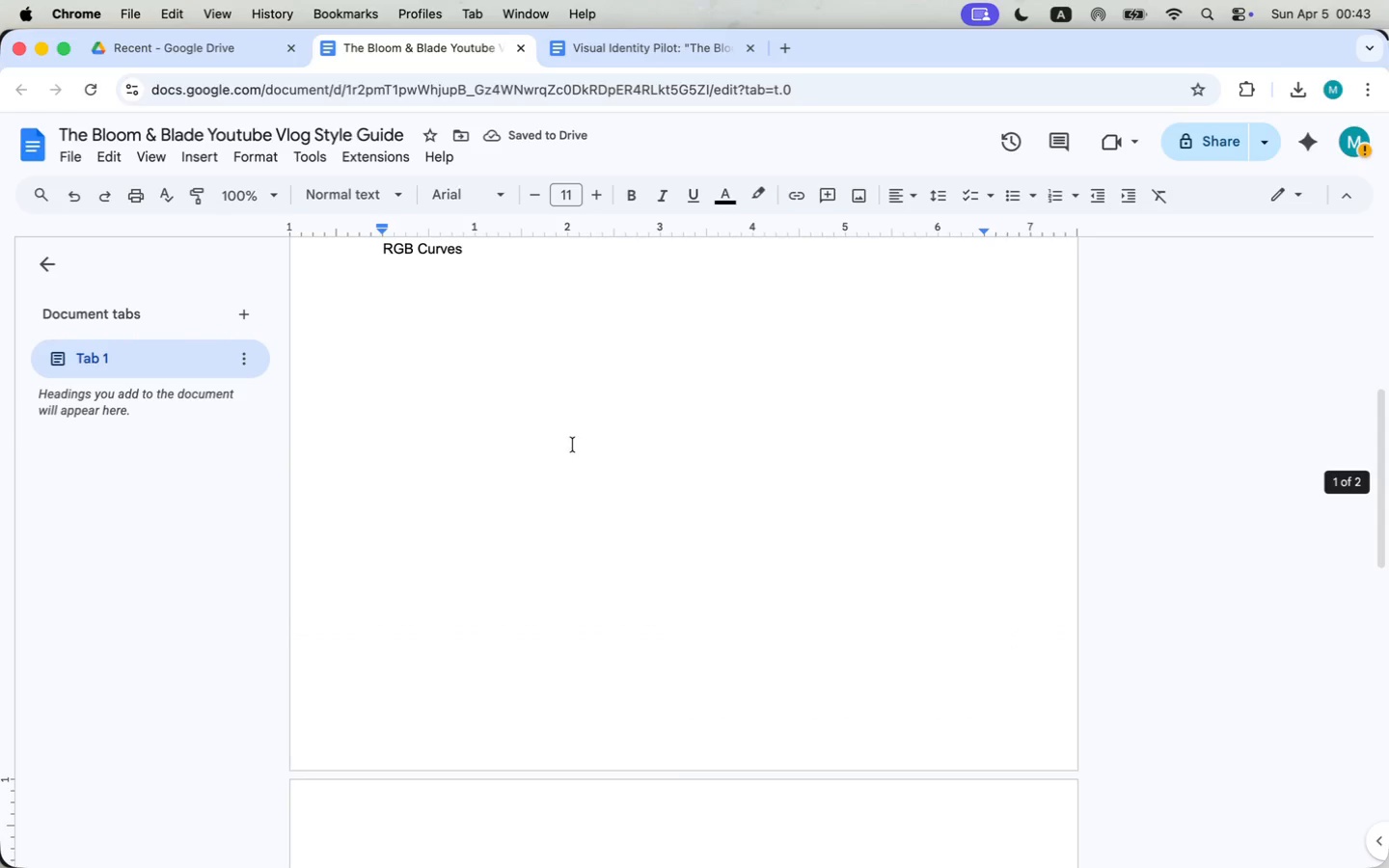 
scroll: coordinate [667, 611], scroll_direction: down, amount: 23.0
 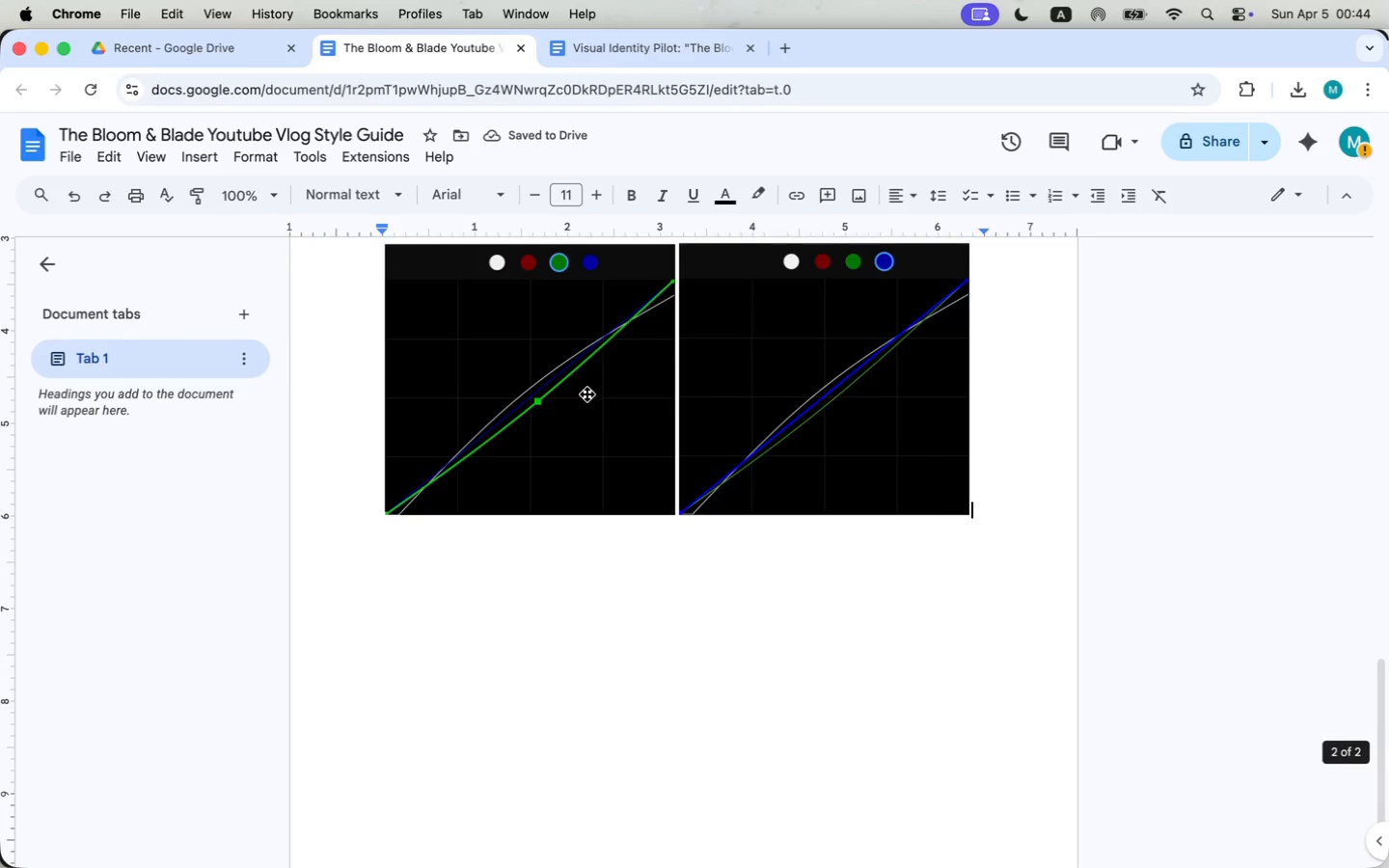 
scroll: coordinate [592, 466], scroll_direction: up, amount: 8.0
 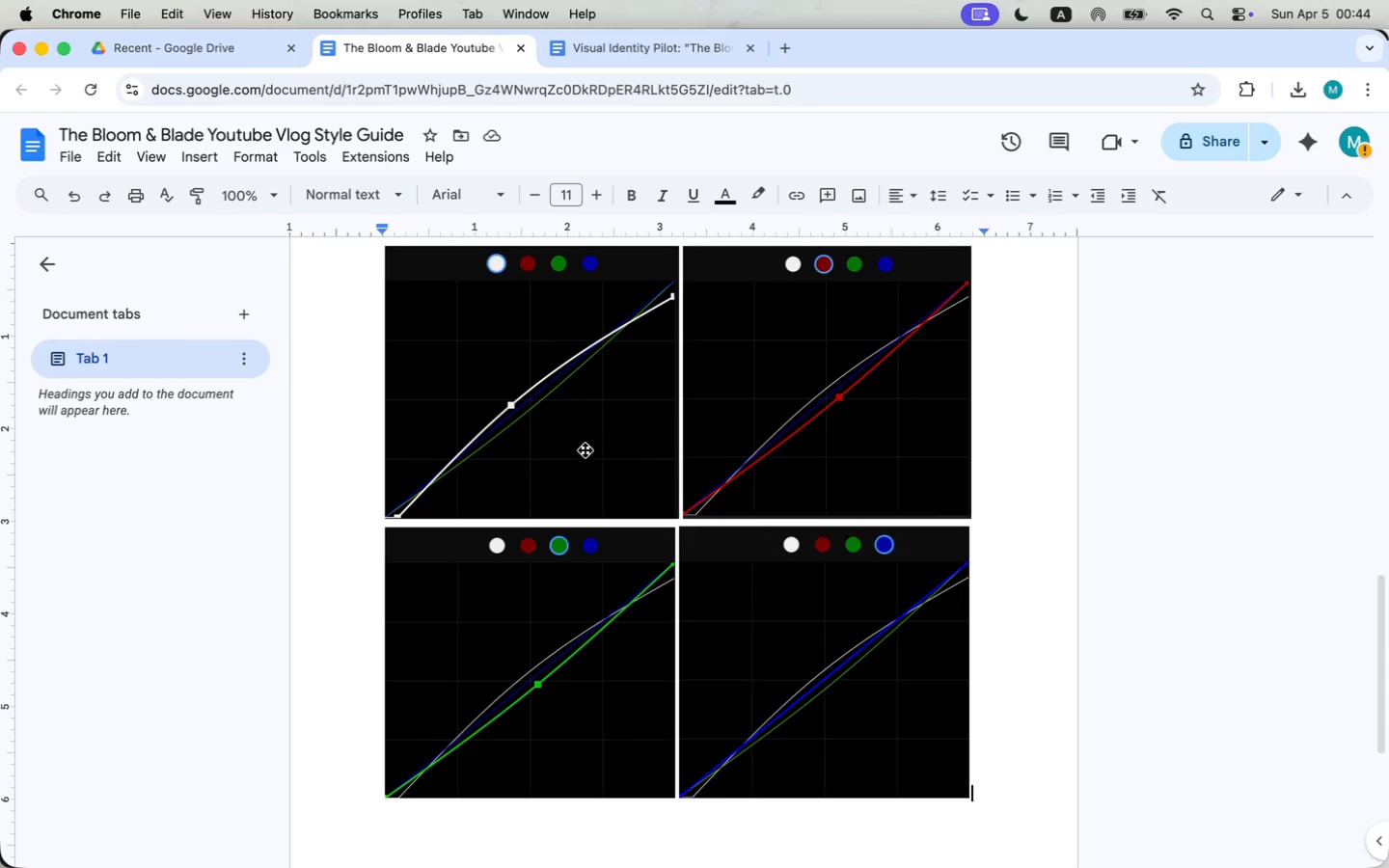 
left_click([569, 436])
 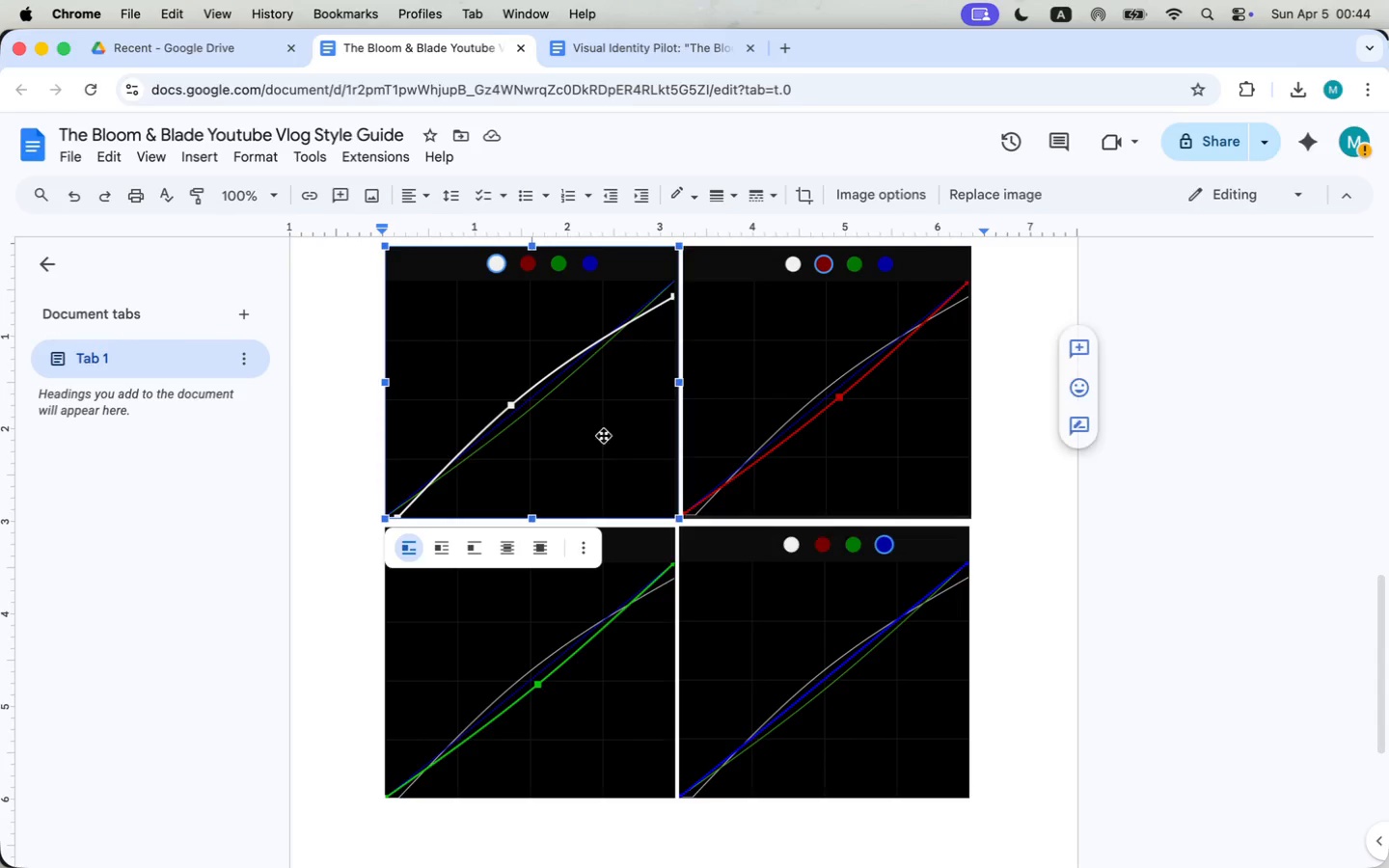 
hold_key(key=ShiftLeft, duration=0.7)
double_click([782, 444])
 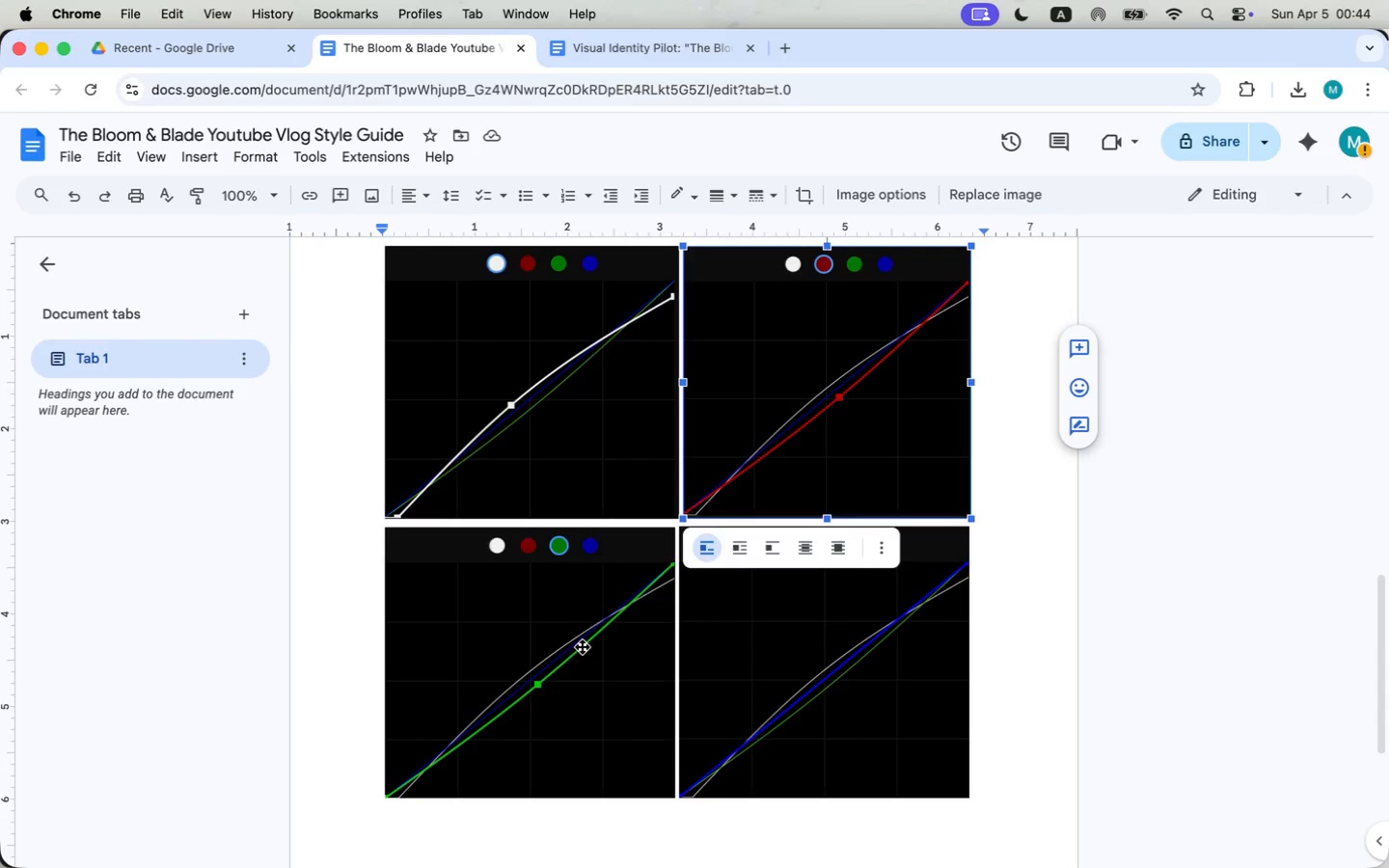 
left_click([601, 464])
 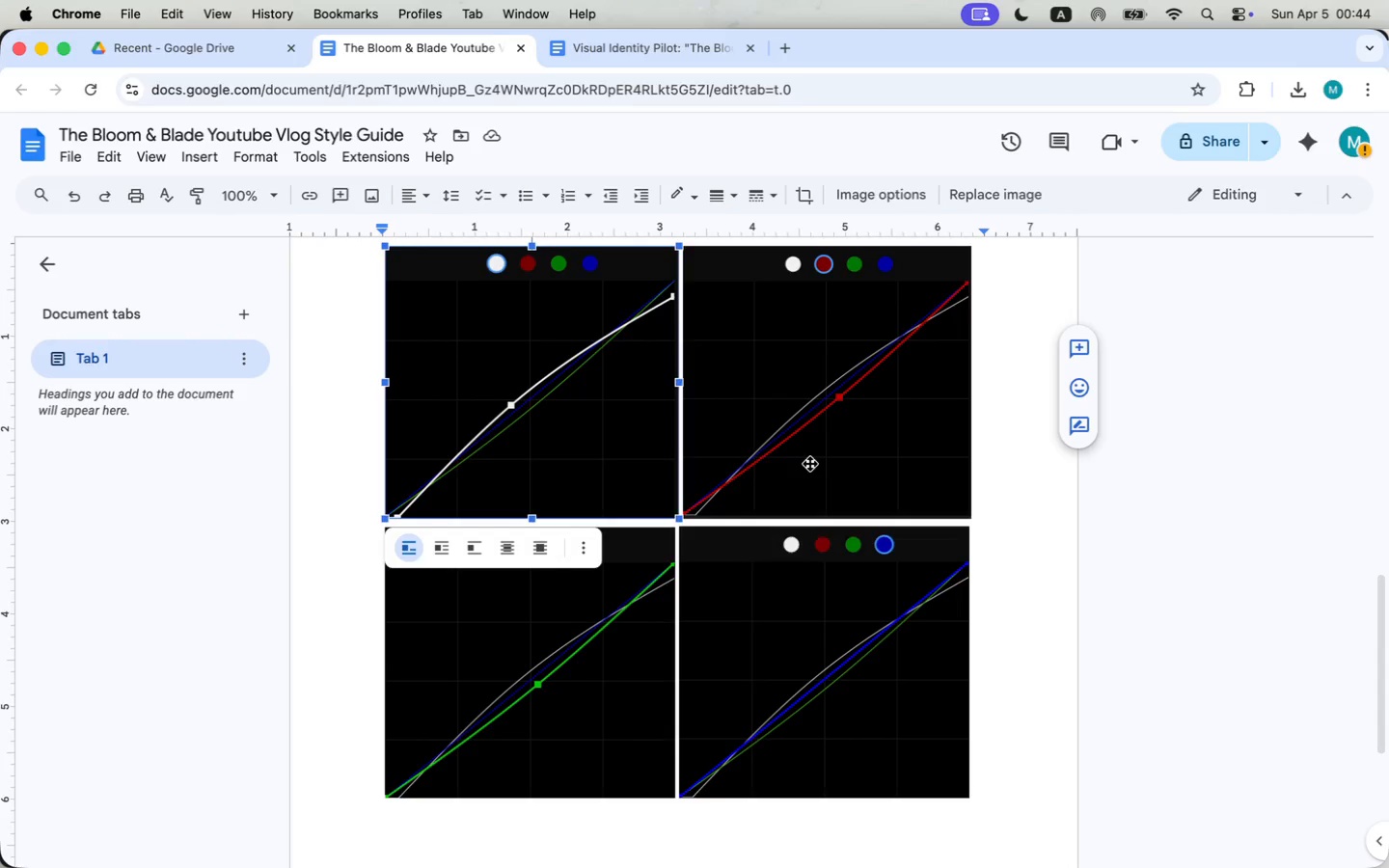 
hold_key(key=CommandLeft, duration=0.62)
left_click([730, 427])
 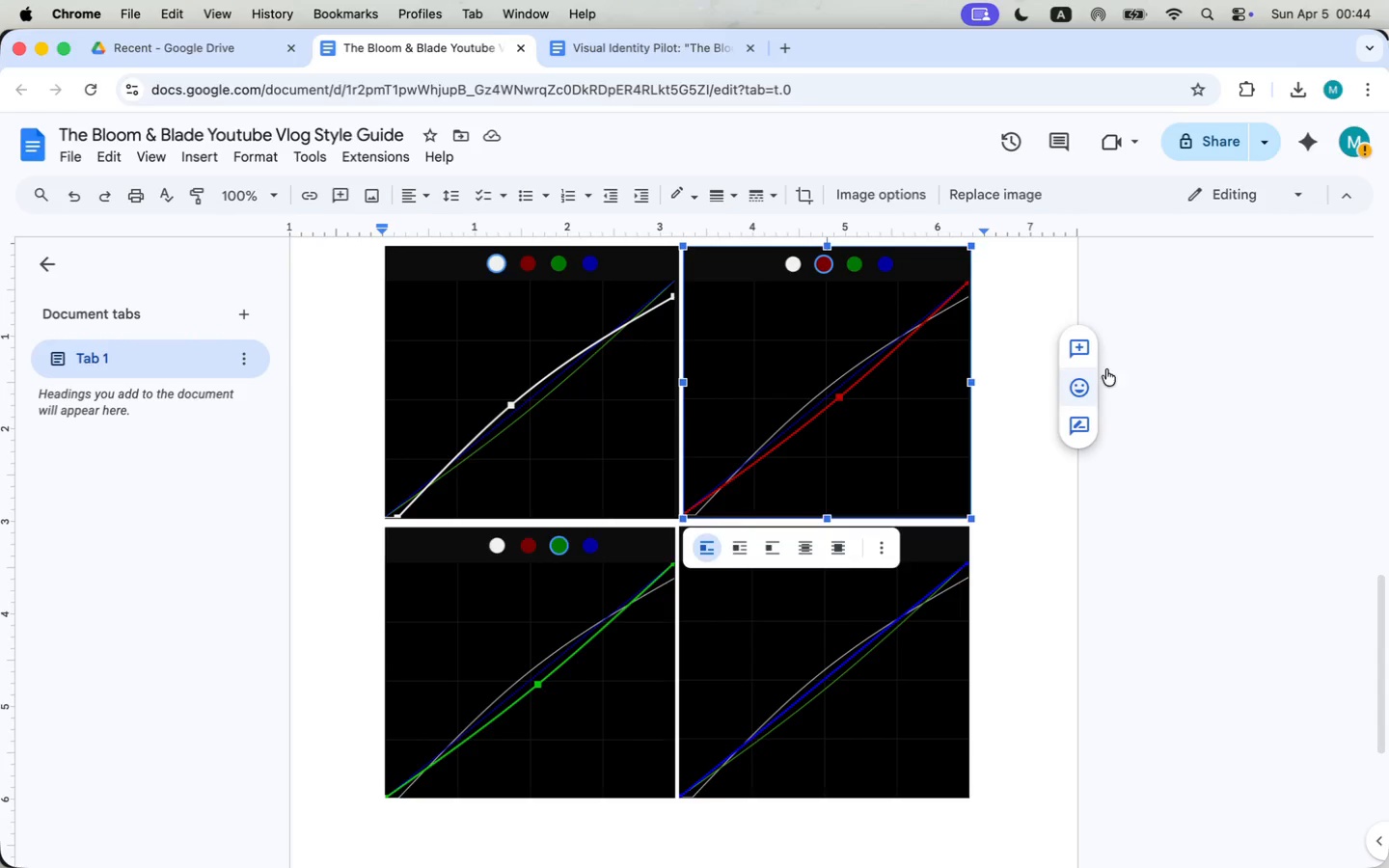 
left_click_drag(start_coordinate=[1223, 372], to_coordinate=[632, 581])
 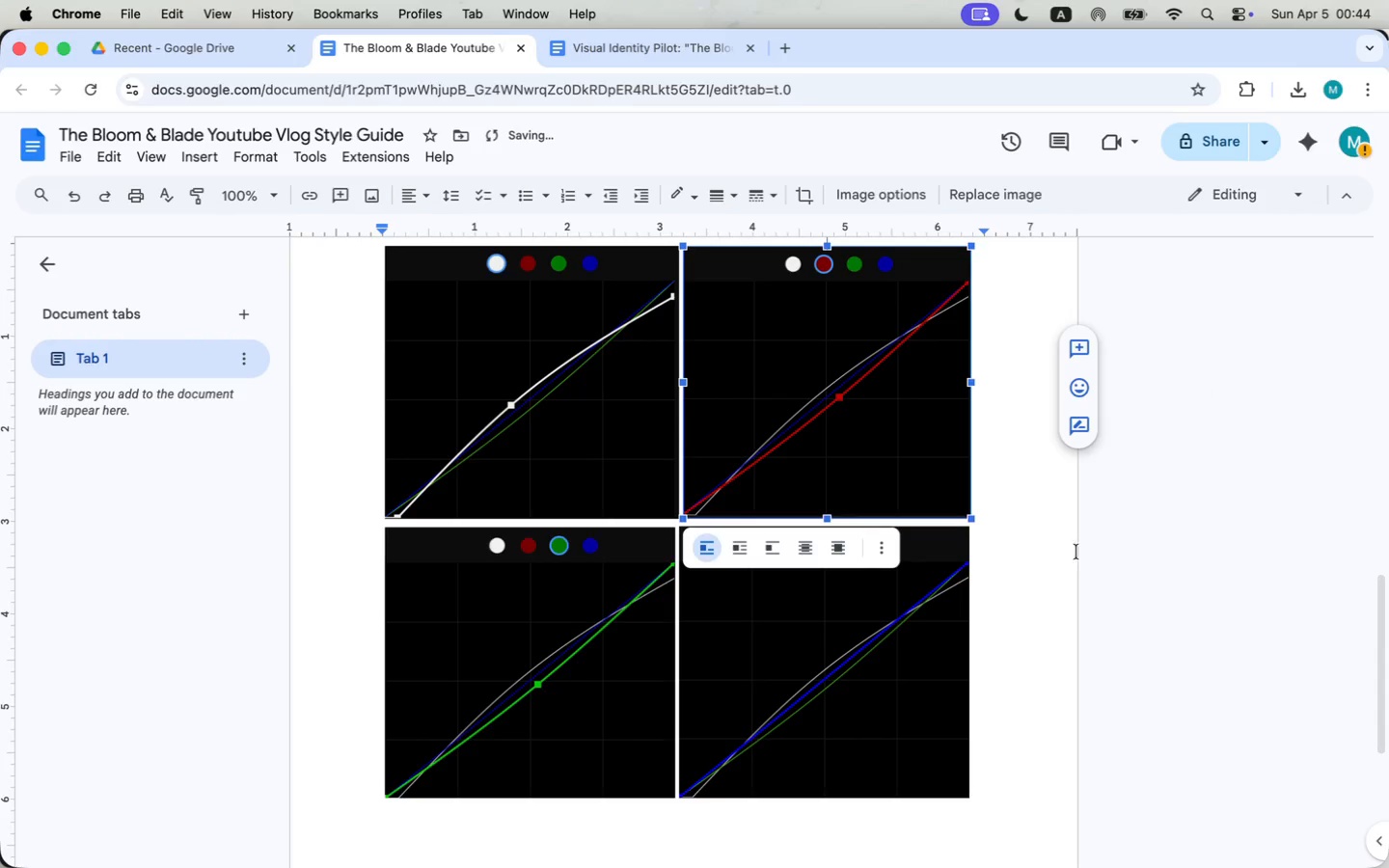 
left_click([1026, 537])
 